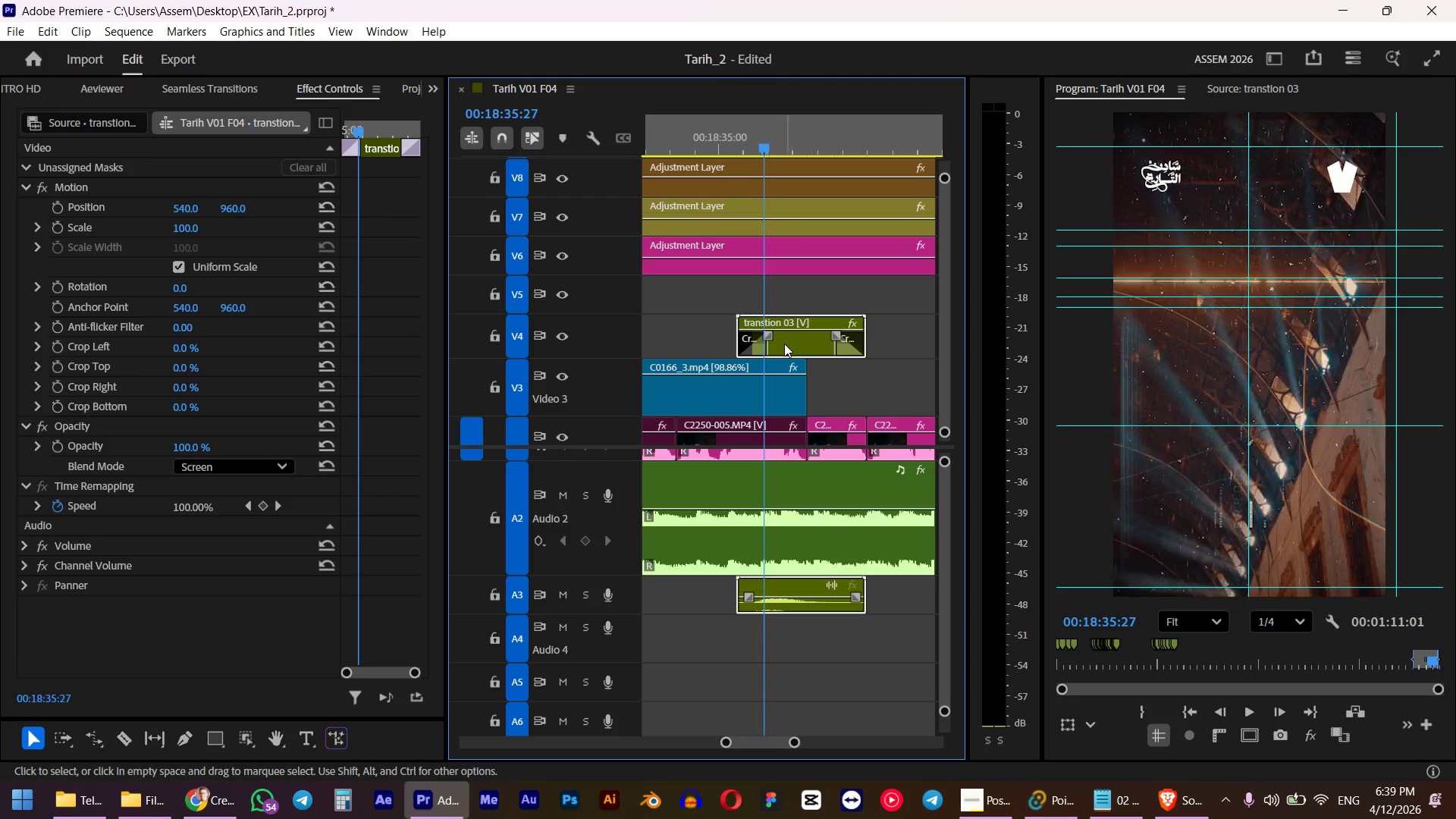 
left_click([784, 344])
 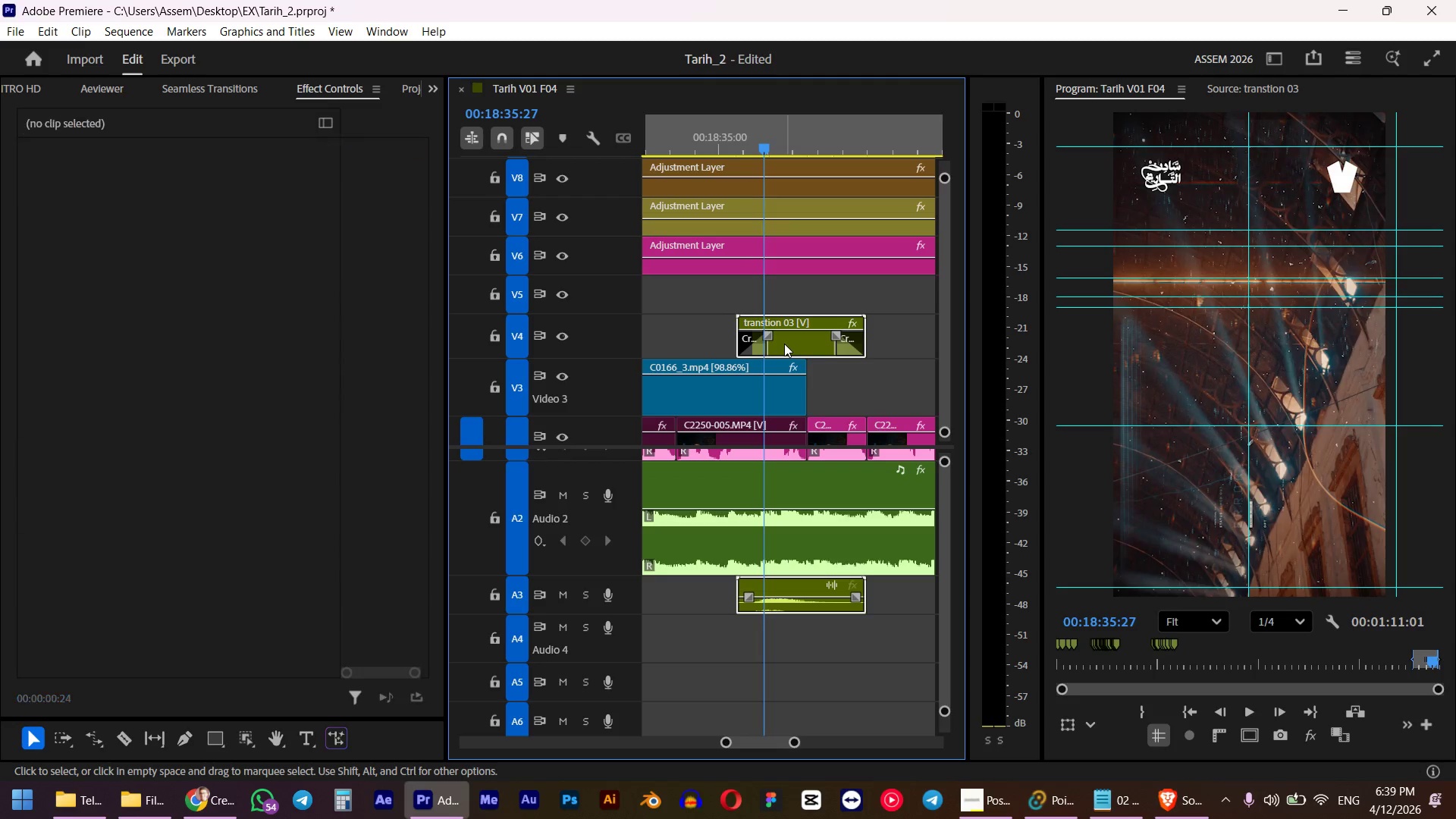 
left_click_drag(start_coordinate=[784, 344], to_coordinate=[681, 136])
 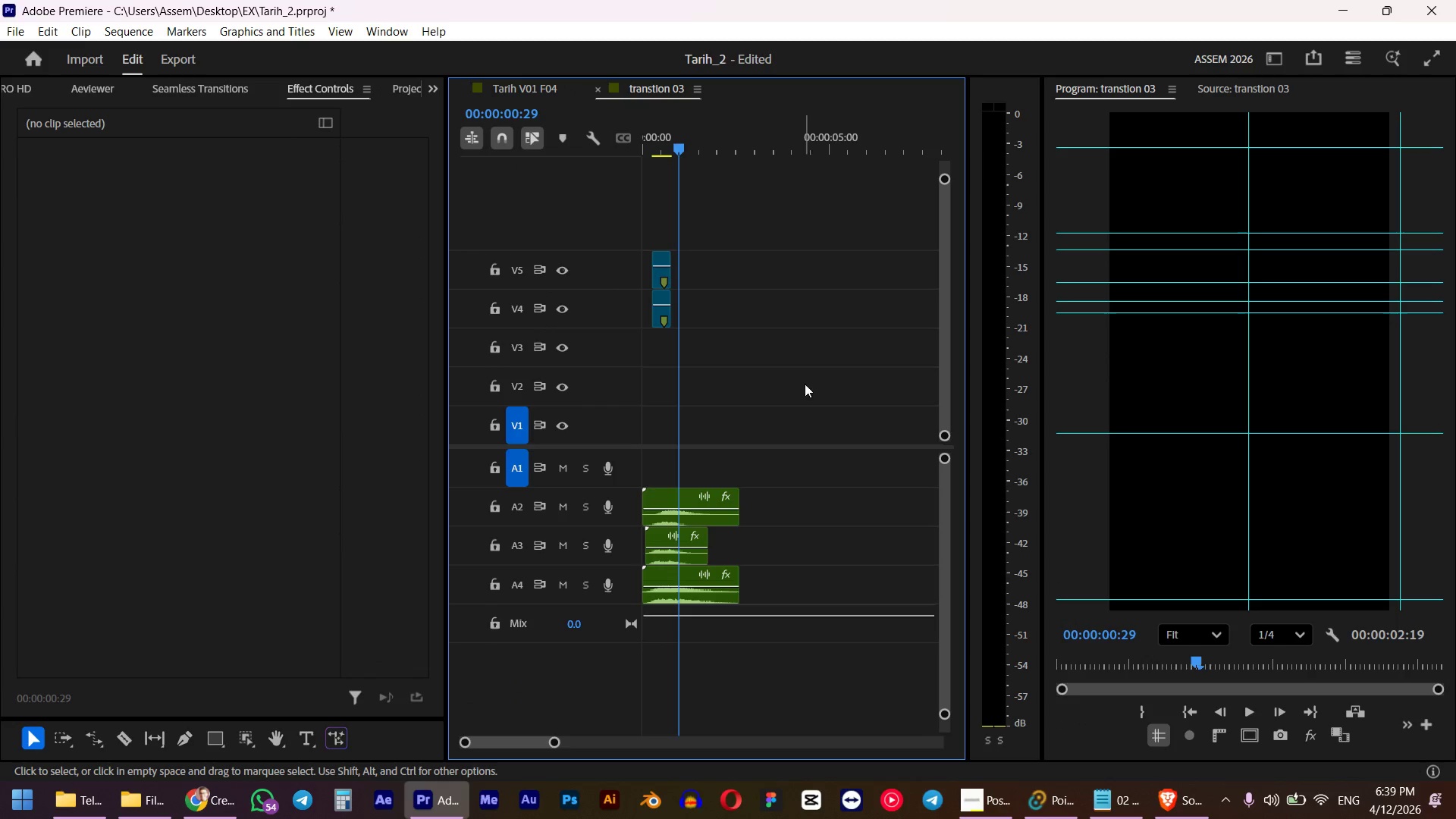 
left_click_drag(start_coordinate=[811, 426], to_coordinate=[731, 610])
 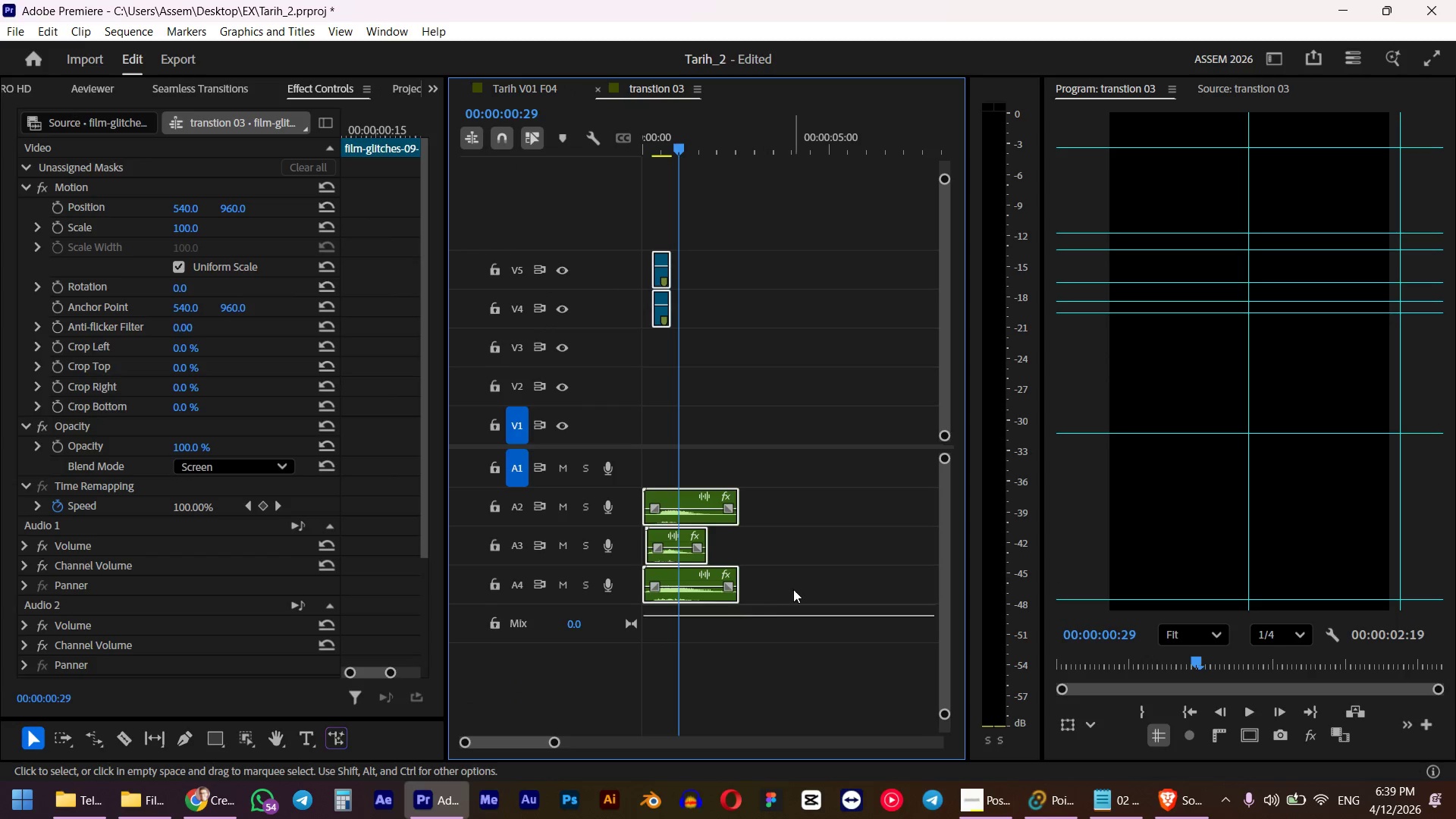 
left_click([793, 589])
 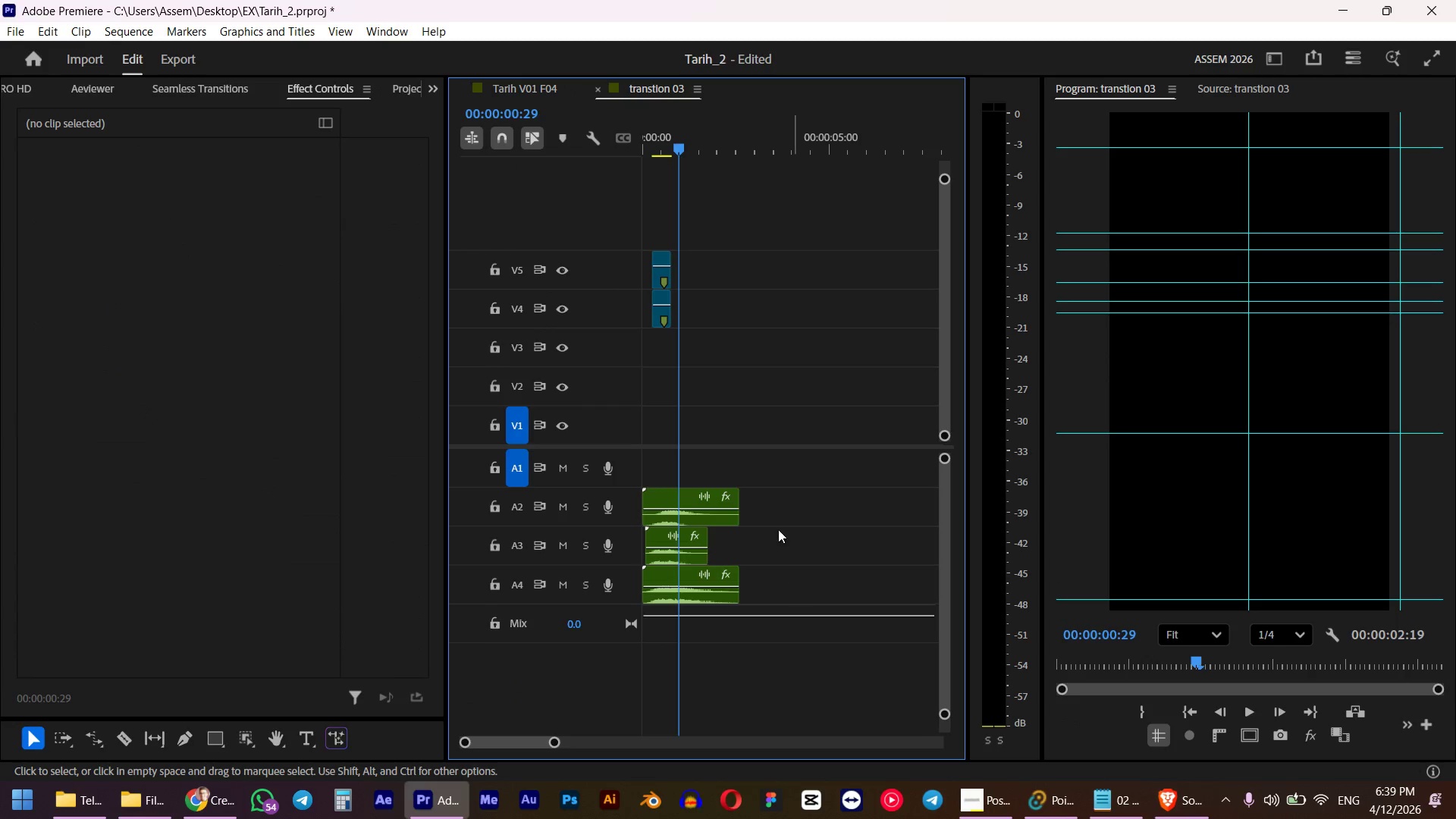 
hold_key(key=AltLeft, duration=0.59)
left_click_drag(start_coordinate=[775, 474], to_coordinate=[716, 610])
 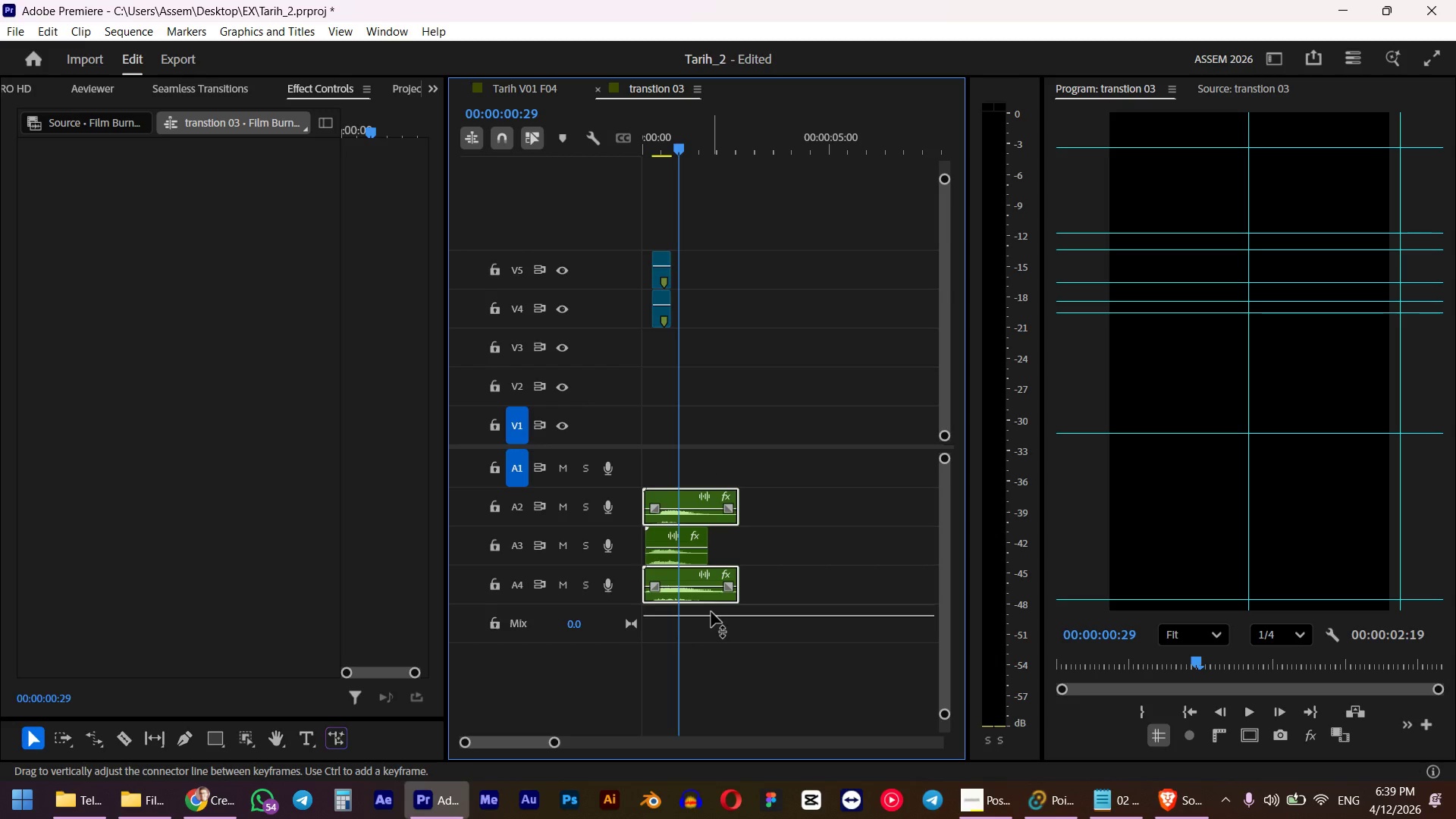 
type(ee)
 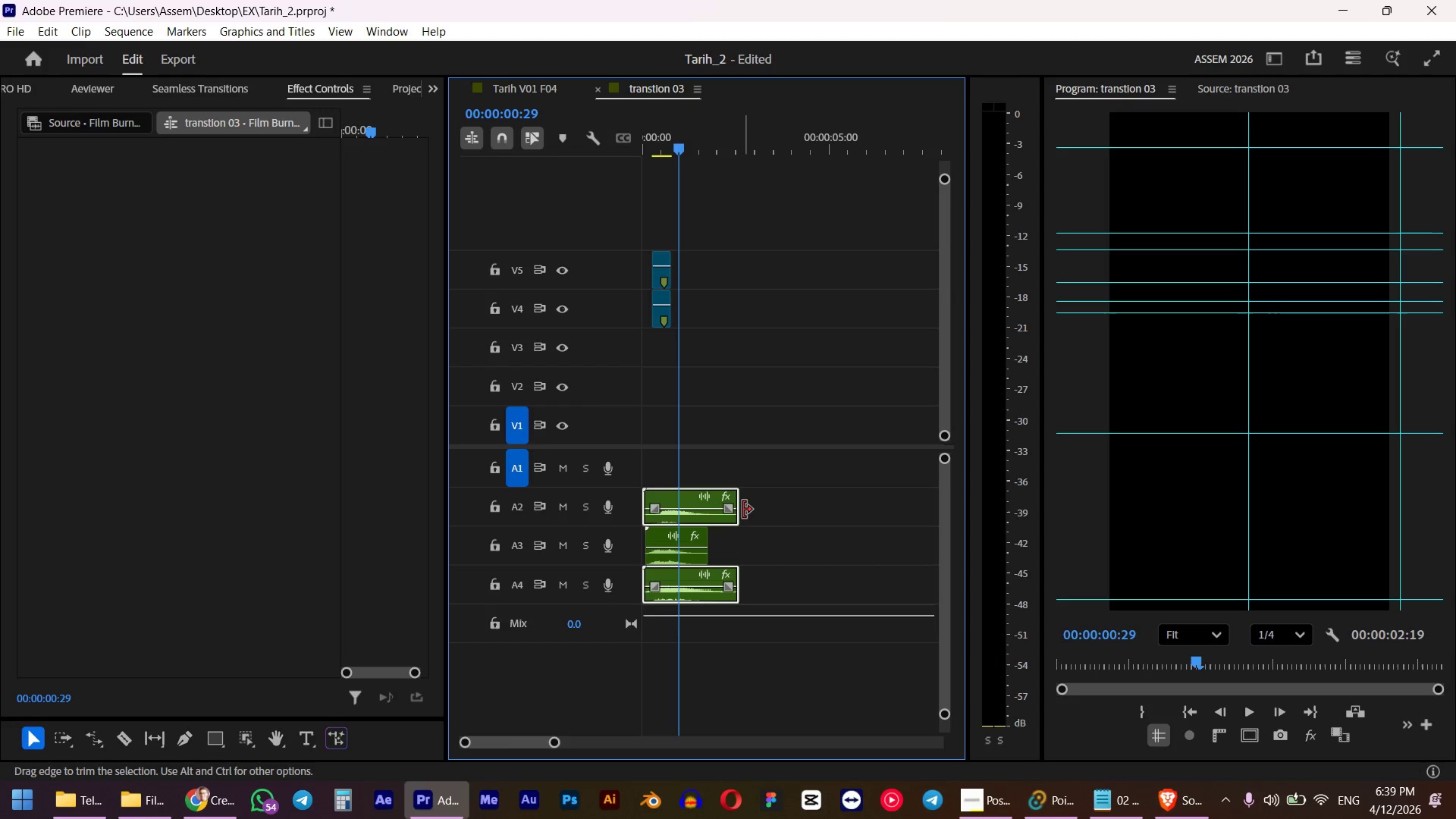 
key(W)
 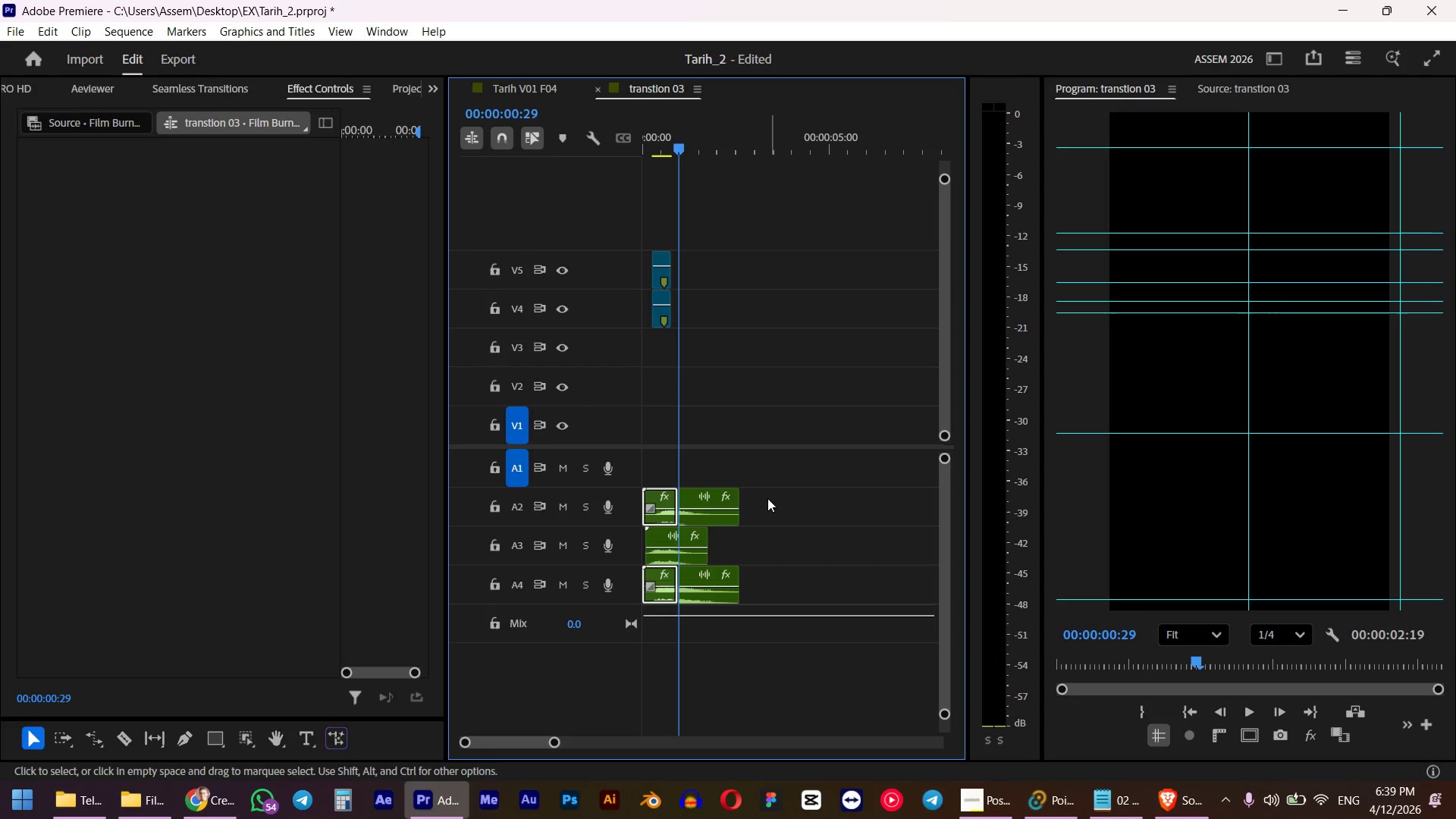 
hold_key(key=AltLeft, duration=0.67)
left_click([712, 522])
 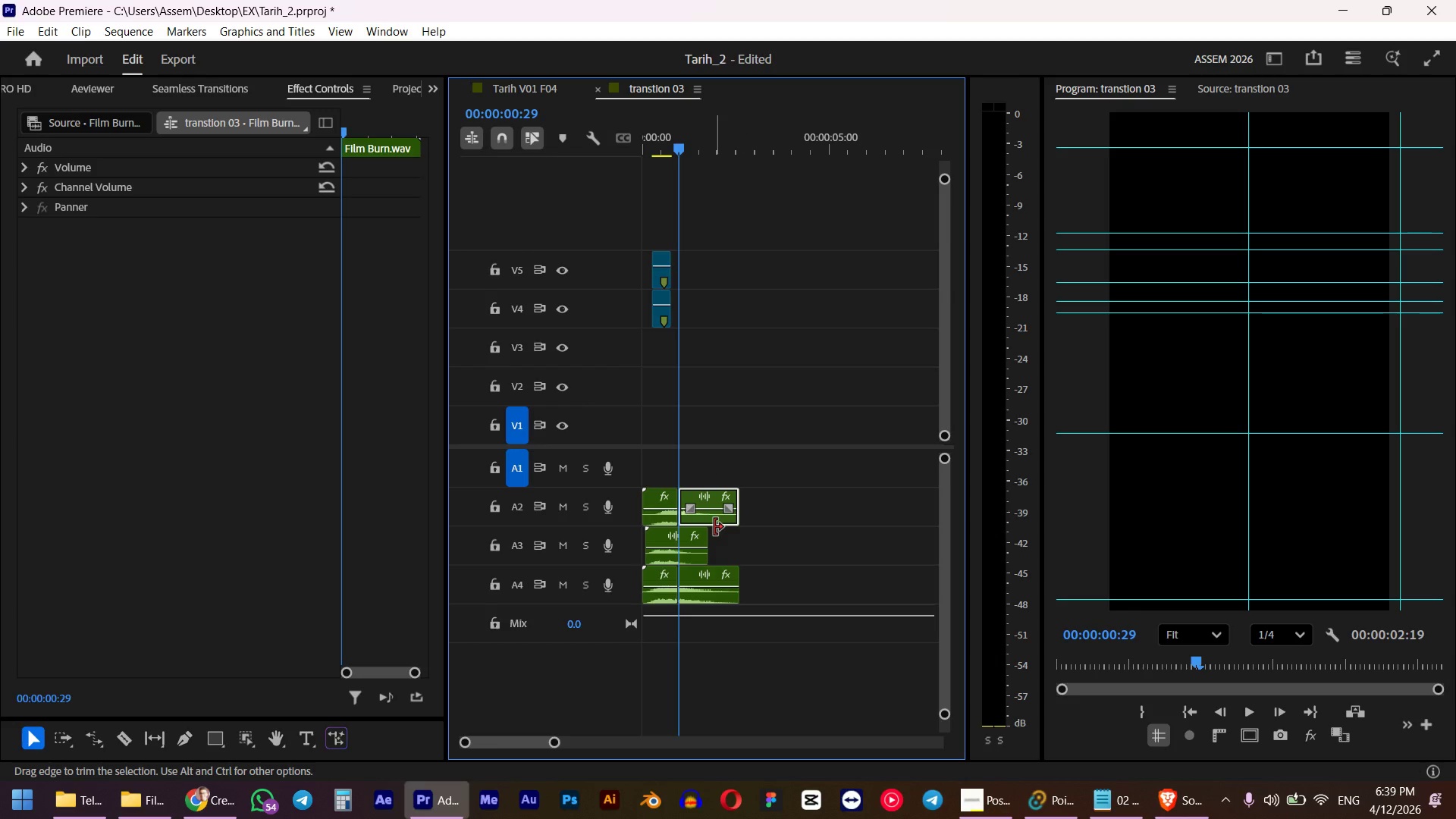 
key(Control+ControlLeft)
 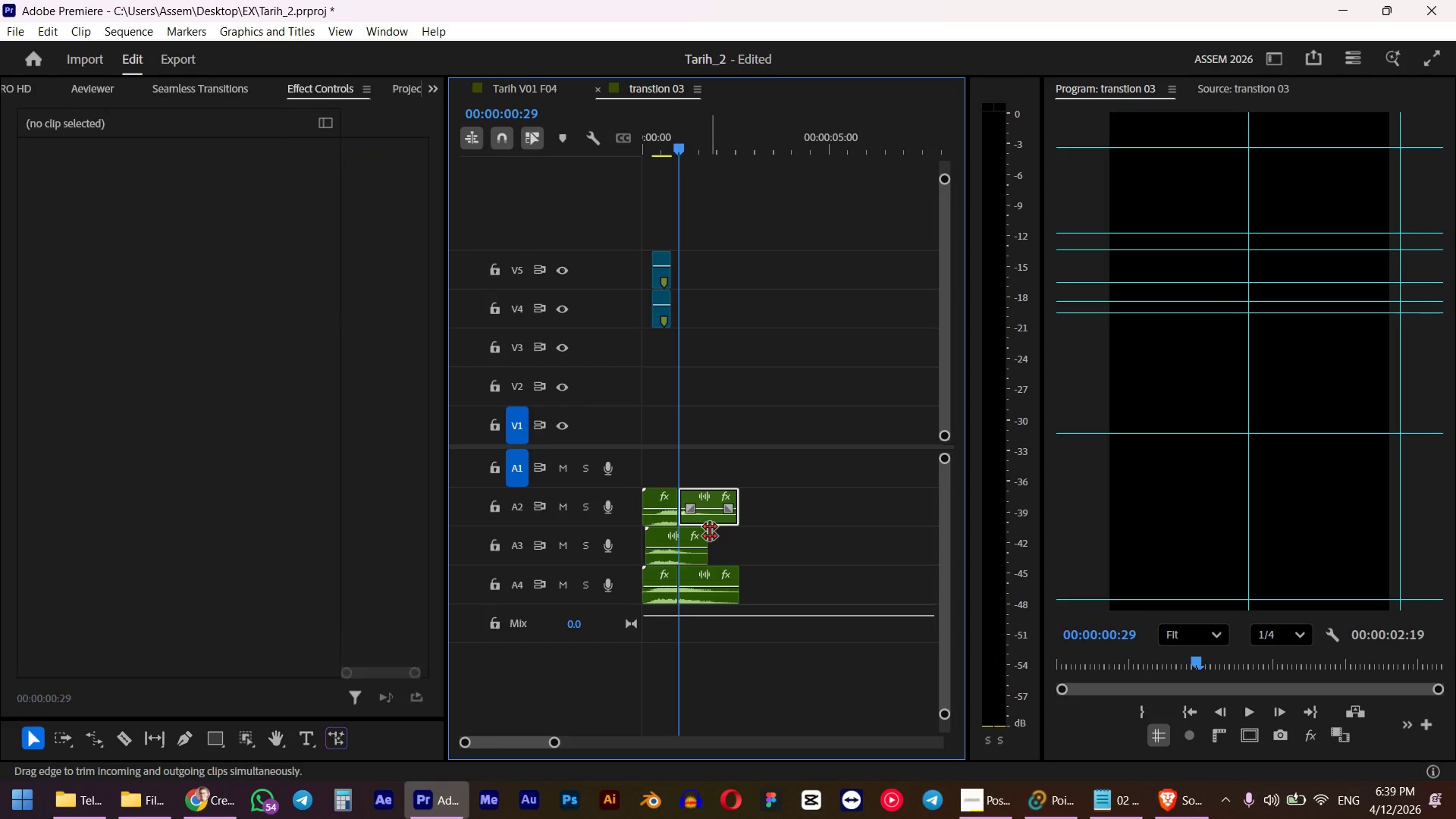 
key(Control+Z)
 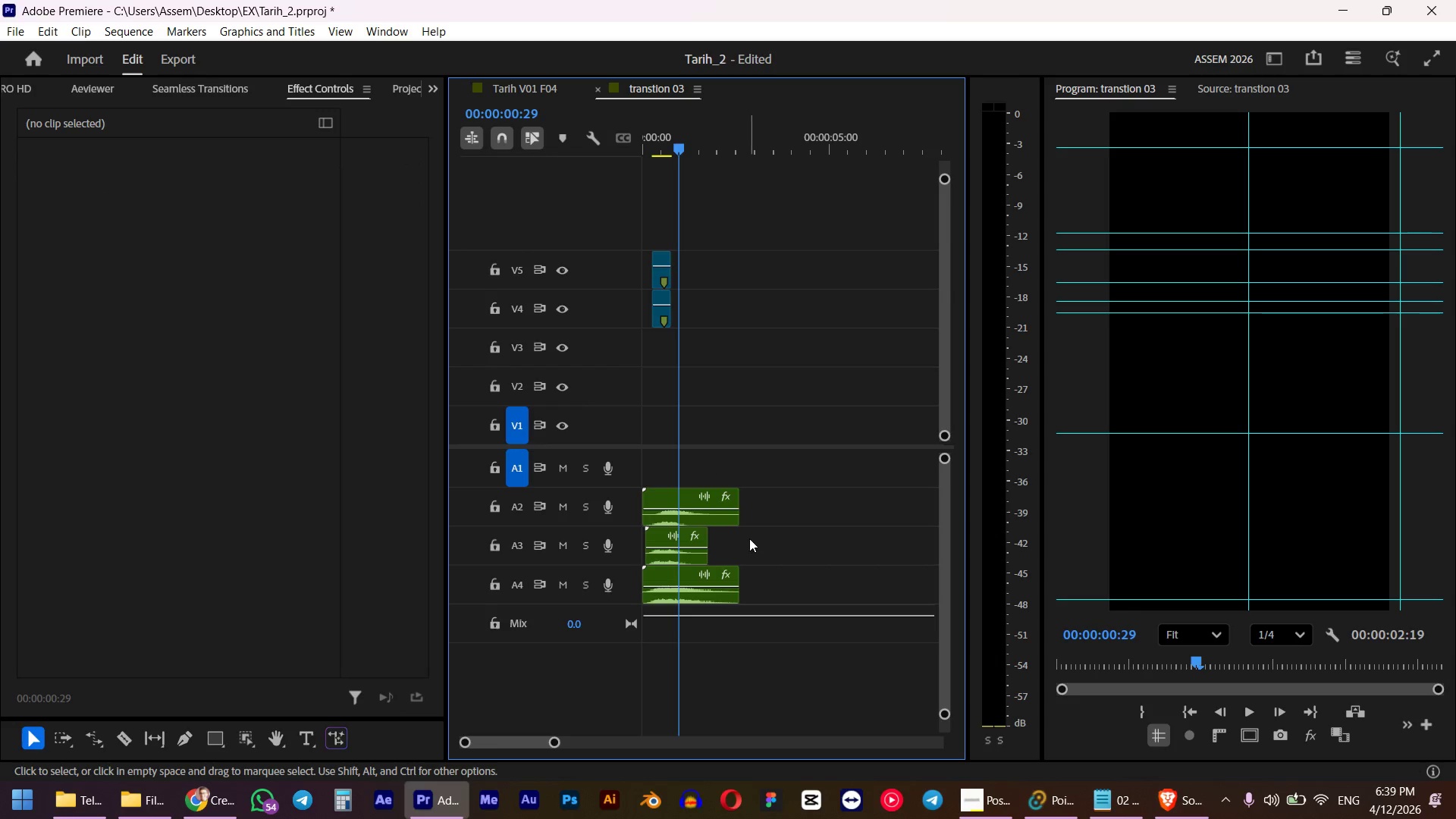 
left_click_drag(start_coordinate=[797, 482], to_coordinate=[725, 621])
 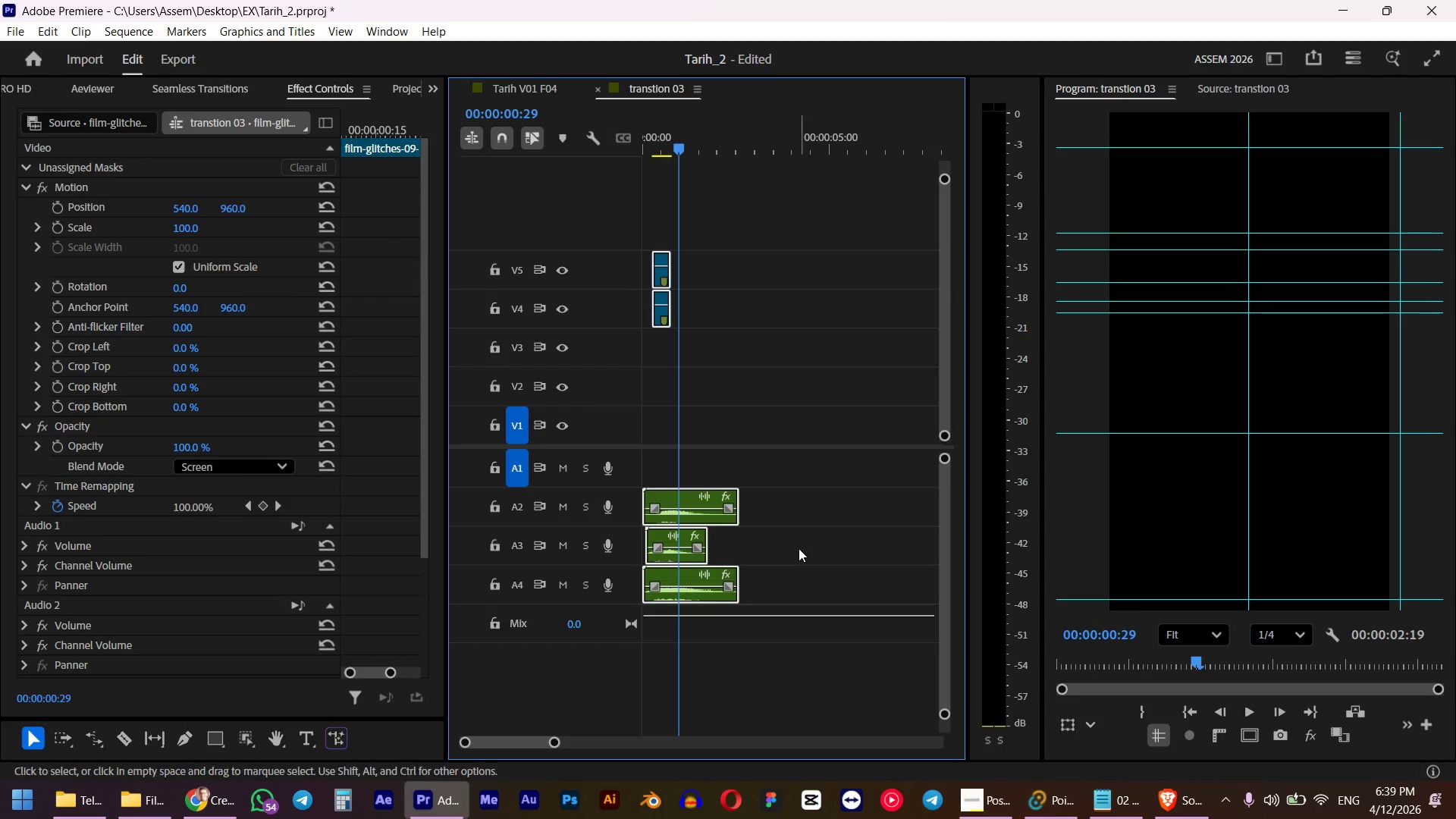 
left_click([799, 548])
 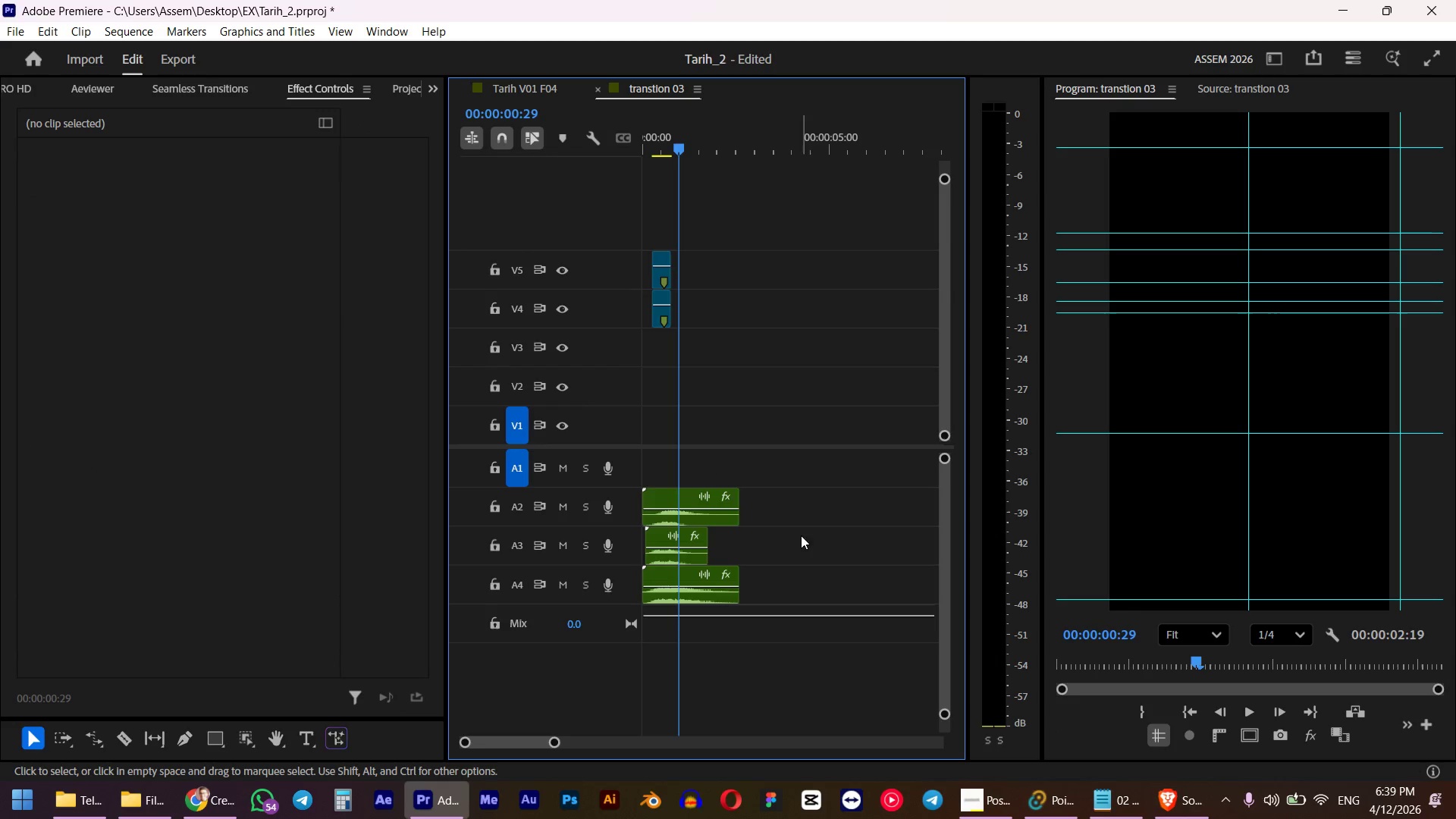 
hold_key(key=AltLeft, duration=0.69)
left_click_drag(start_coordinate=[810, 476], to_coordinate=[709, 608])
 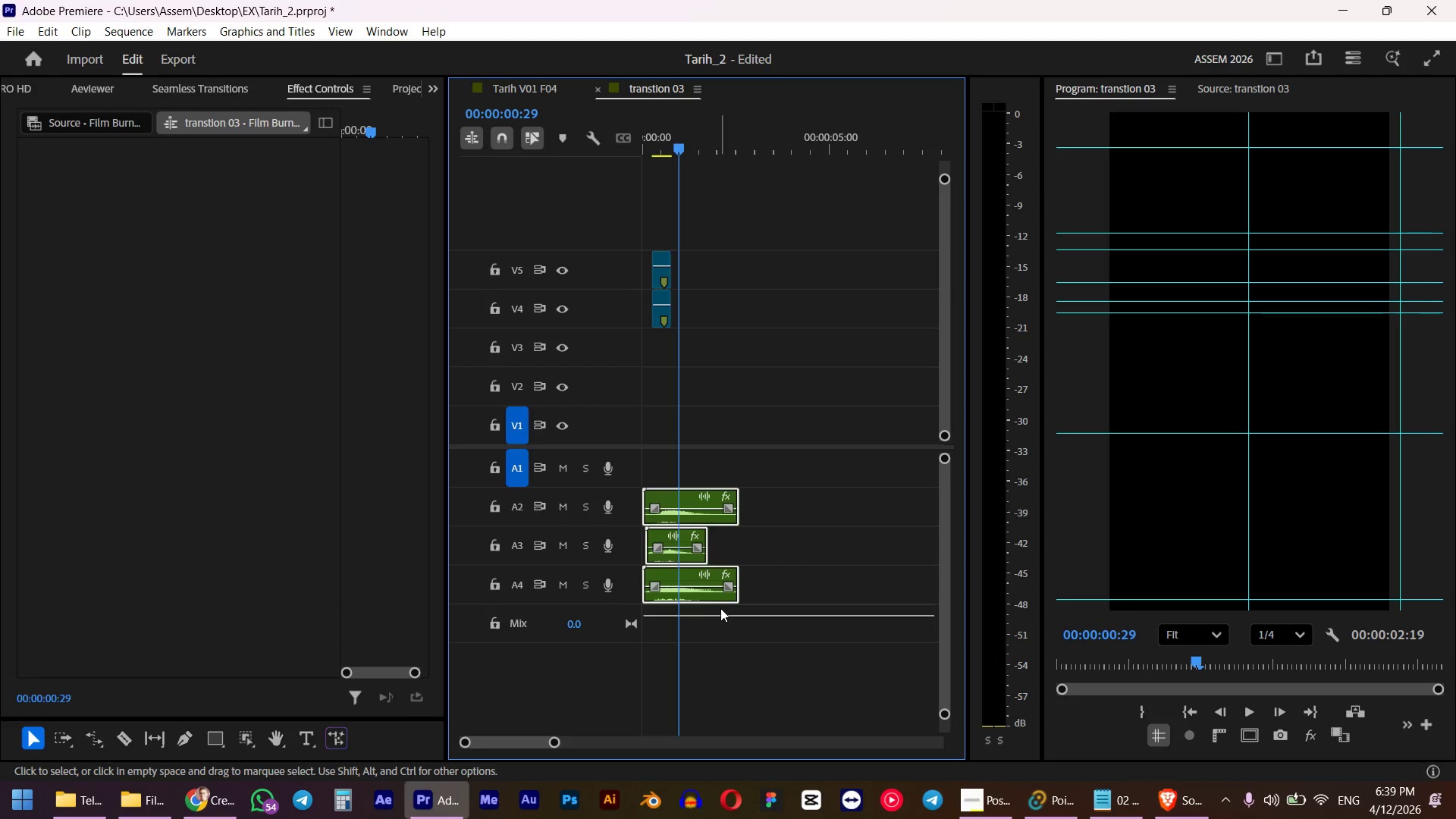 
key(Shift+R)
 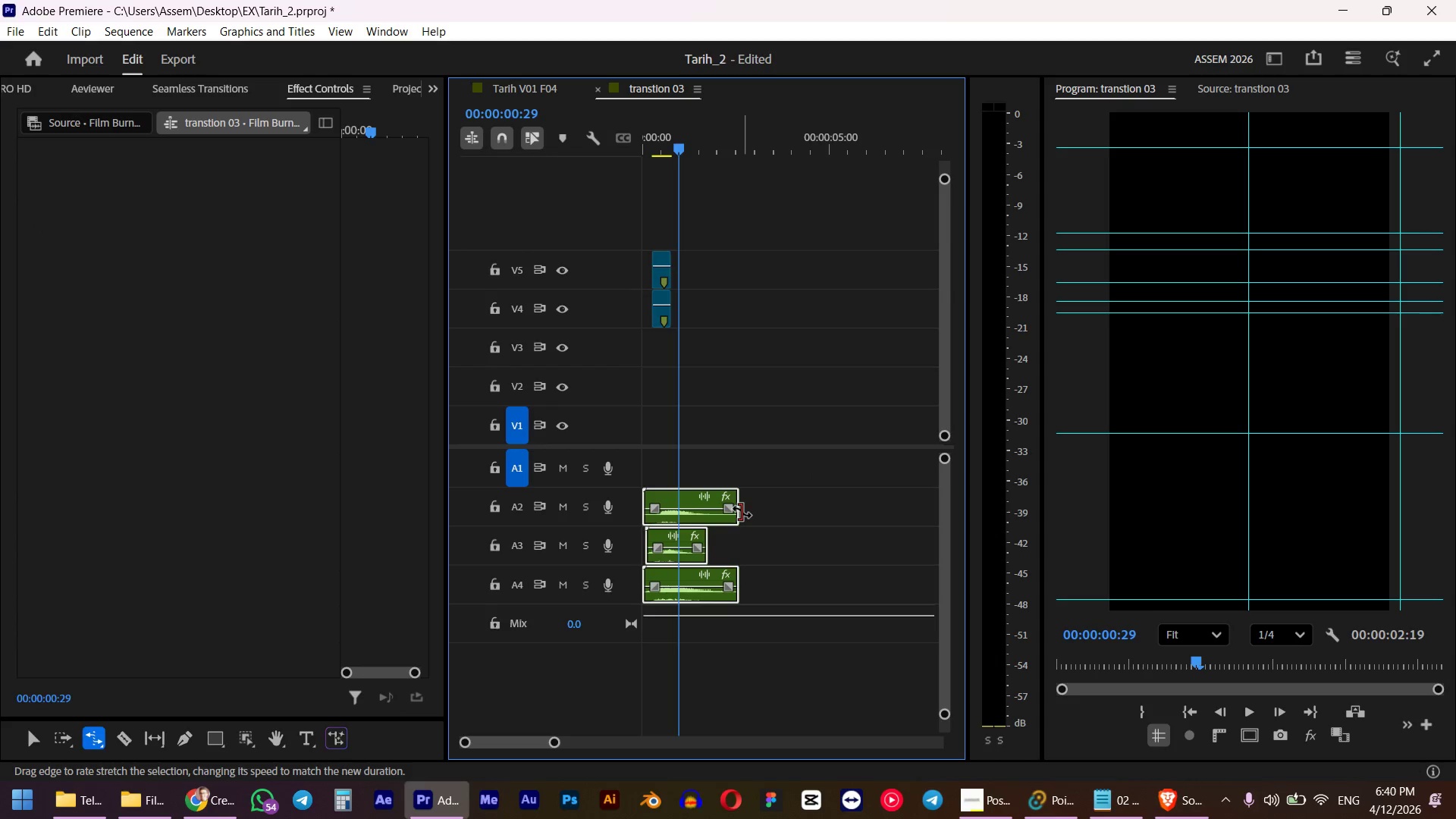 
left_click_drag(start_coordinate=[742, 512], to_coordinate=[711, 519])
 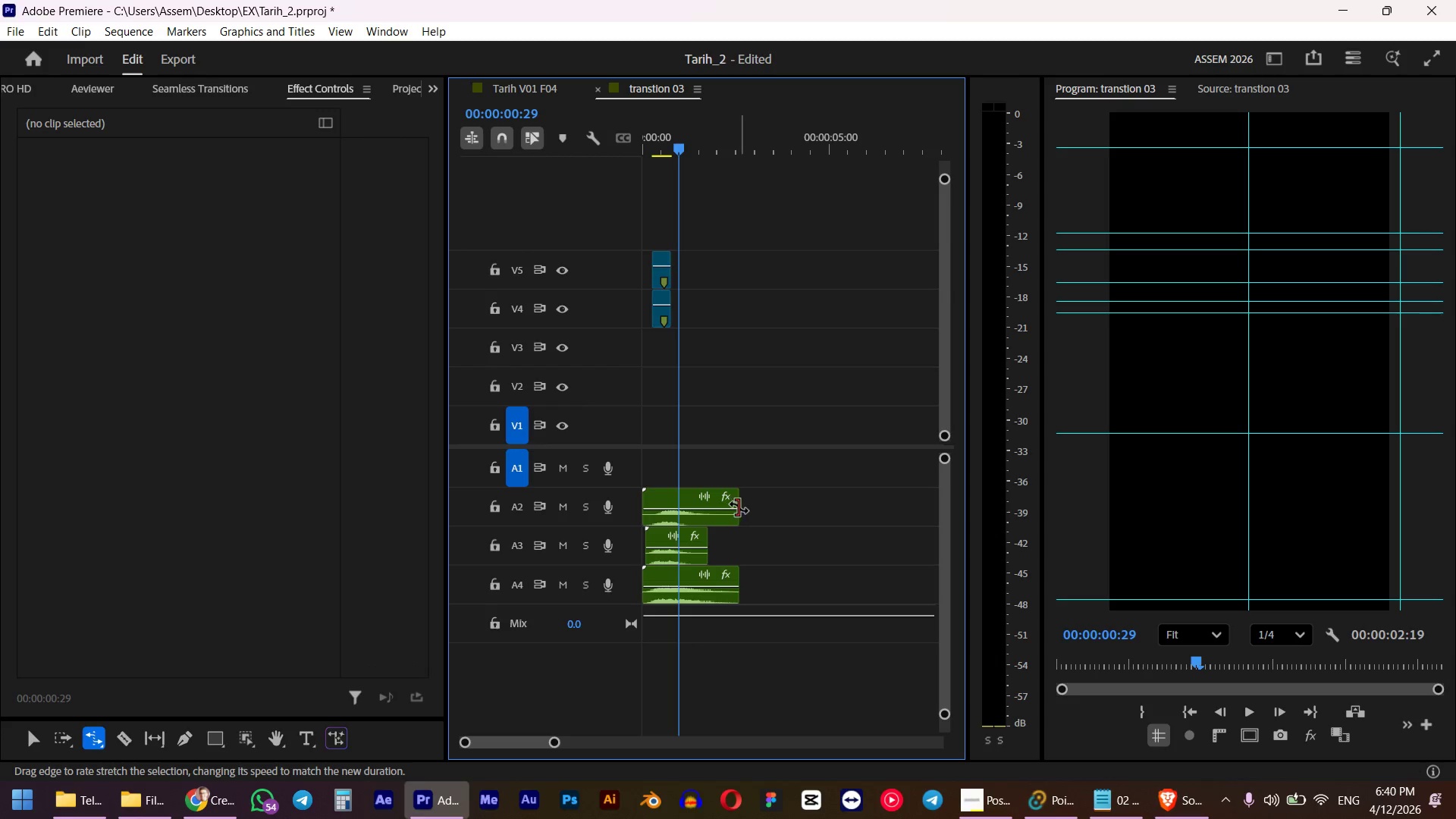 
left_click_drag(start_coordinate=[739, 507], to_coordinate=[714, 502])
 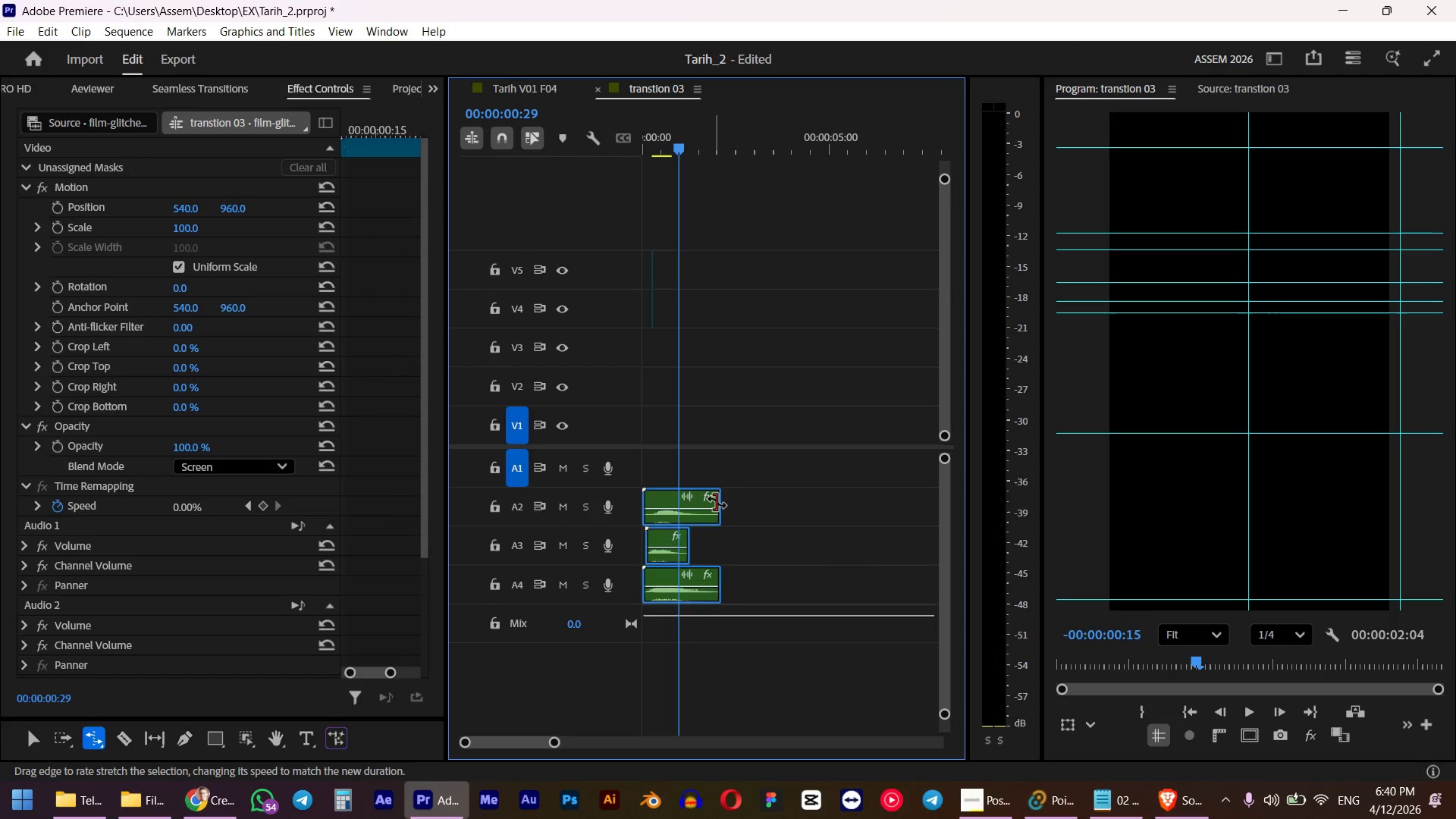 
key(Control+ControlLeft)
 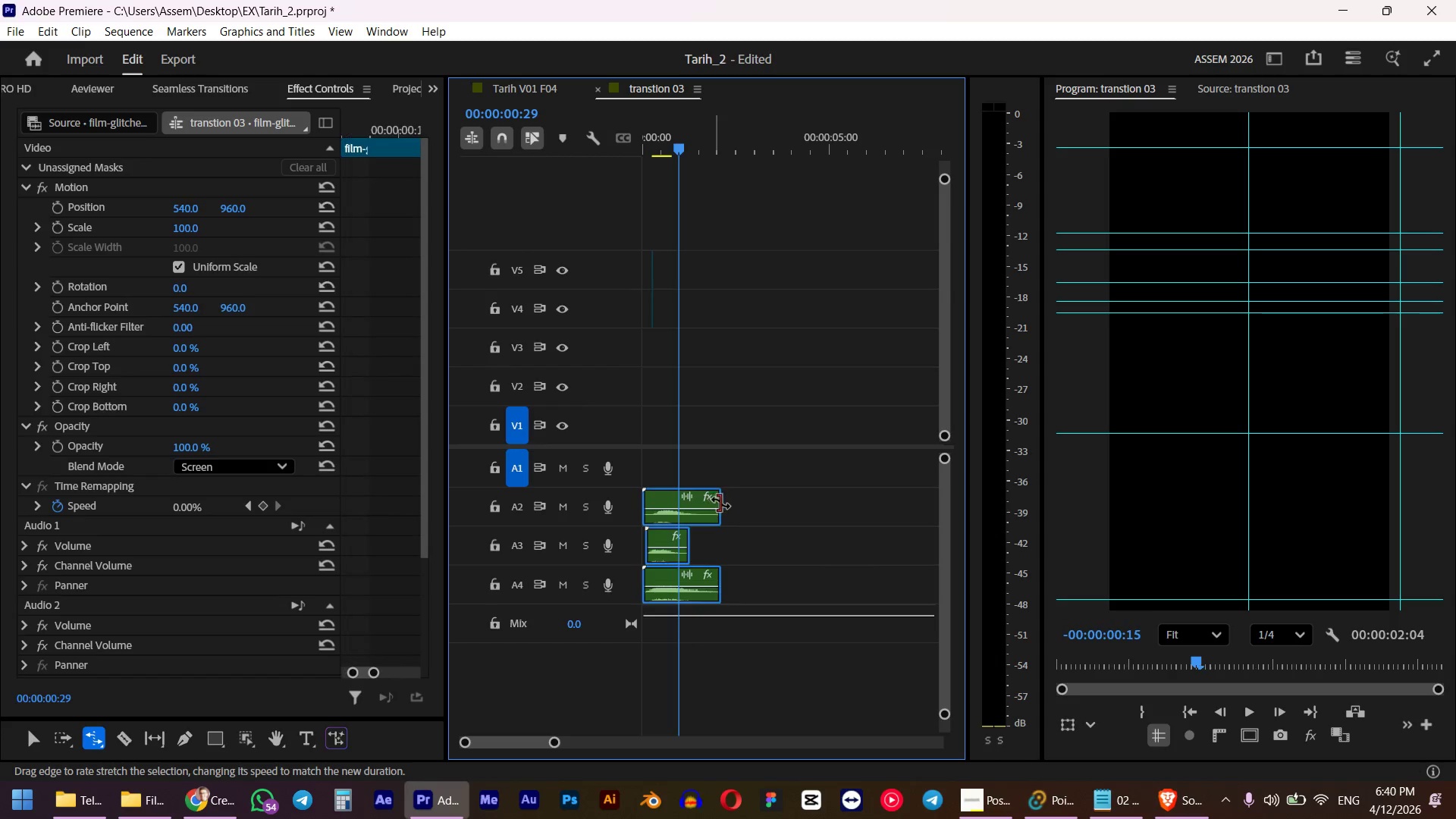 
key(Control+Z)
 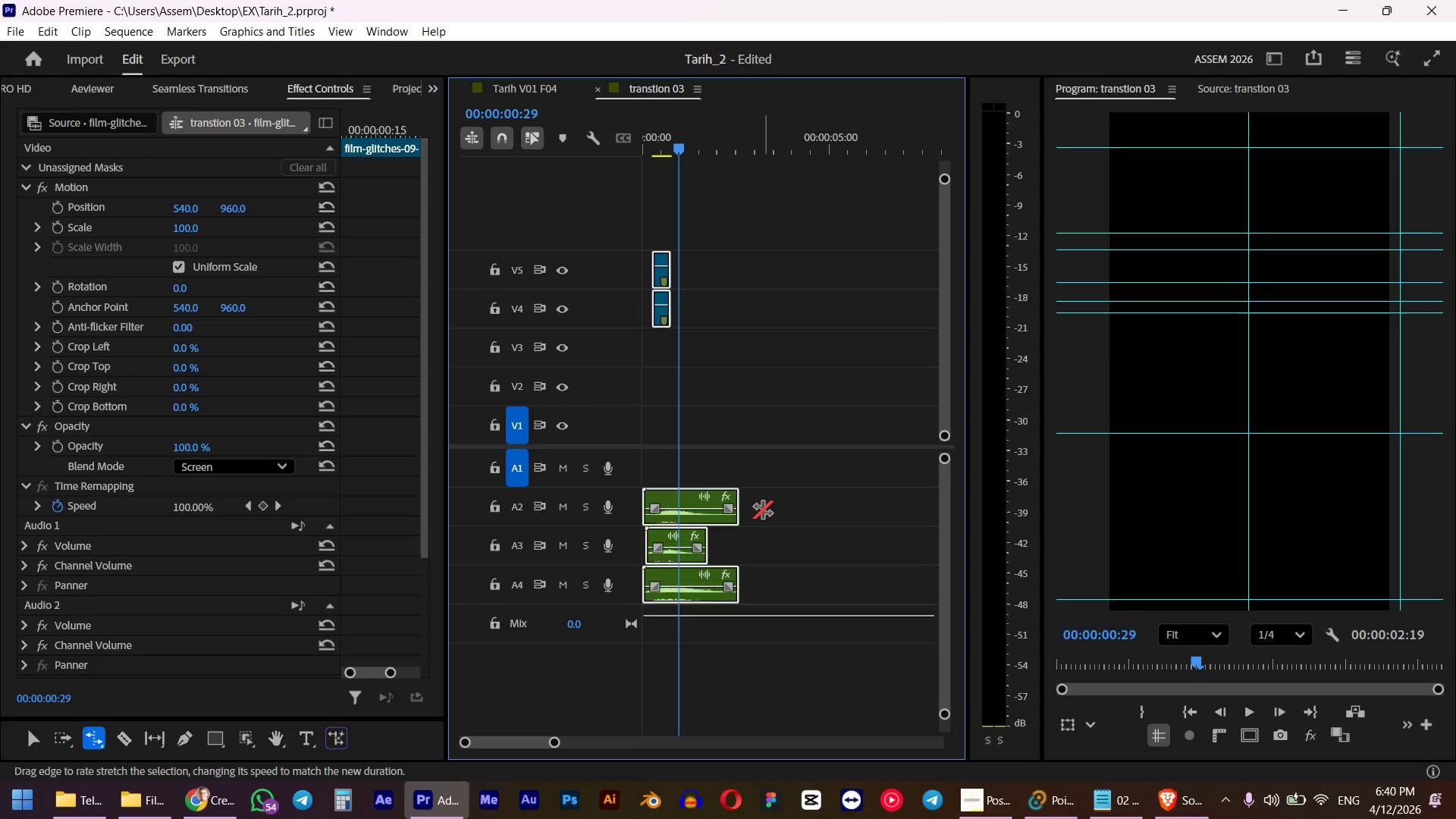 
hold_key(key=AltLeft, duration=1.19)
left_click([764, 519])
 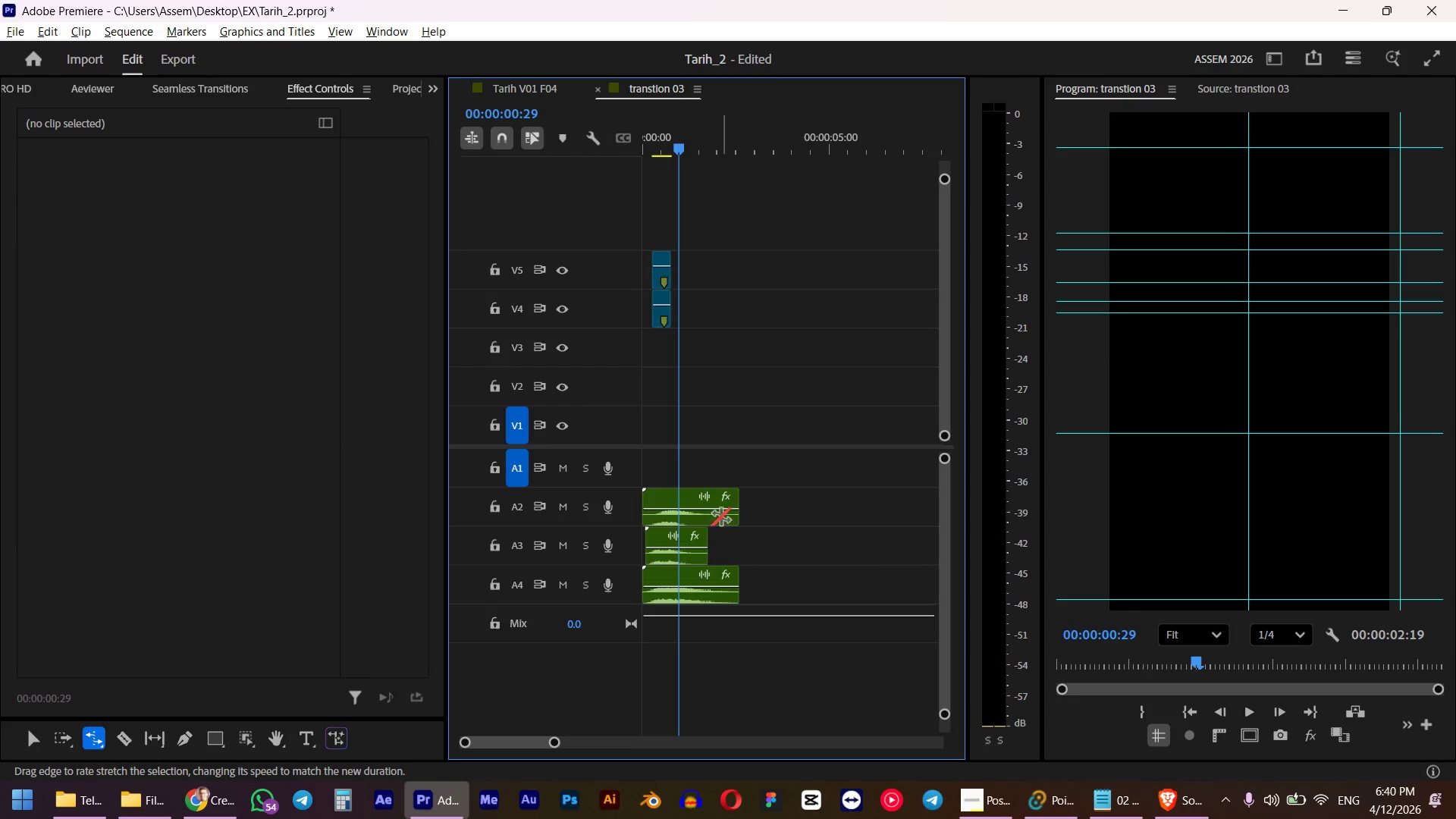 
left_click([721, 516])
 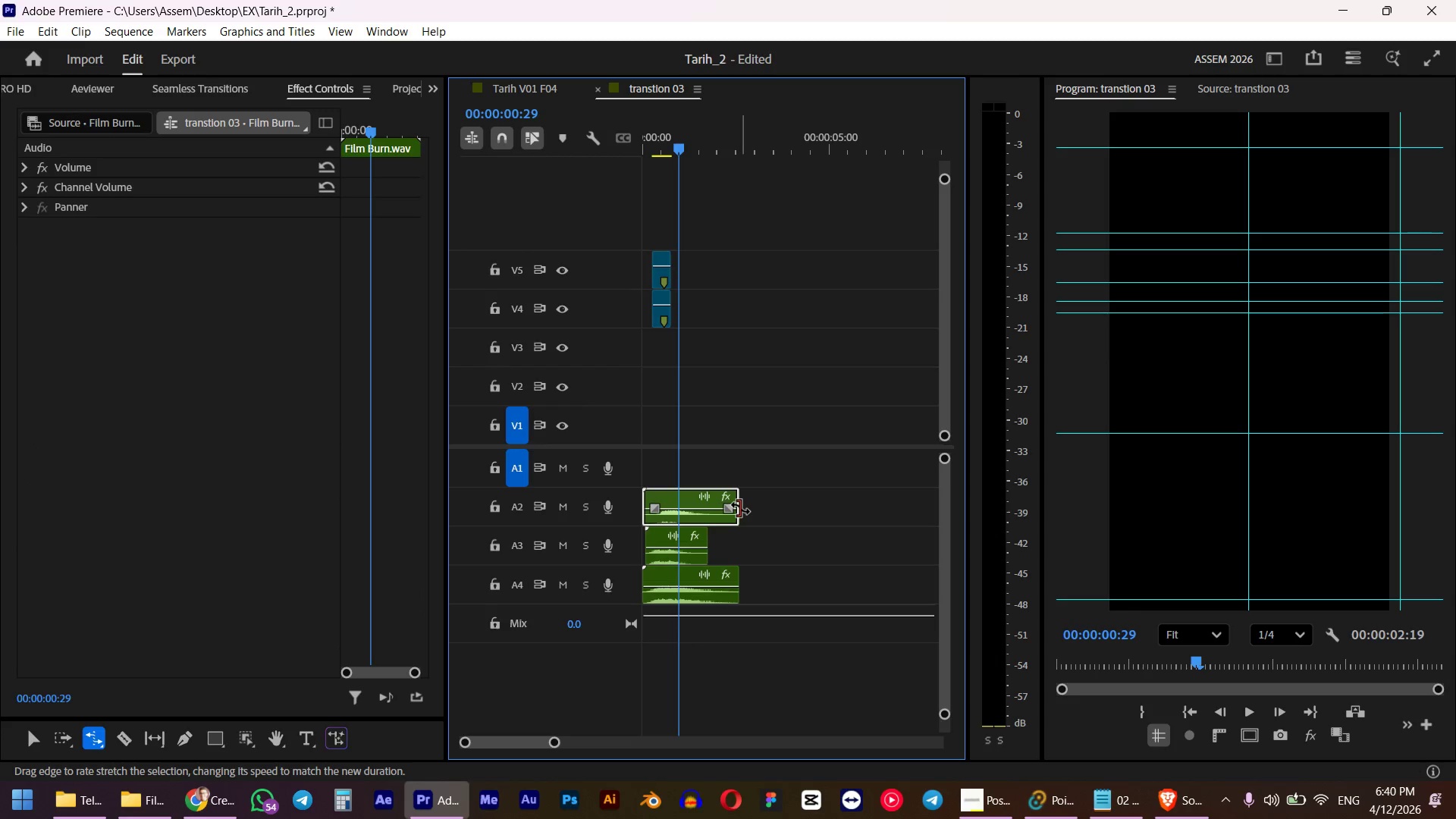 
left_click_drag(start_coordinate=[740, 508], to_coordinate=[703, 504])
 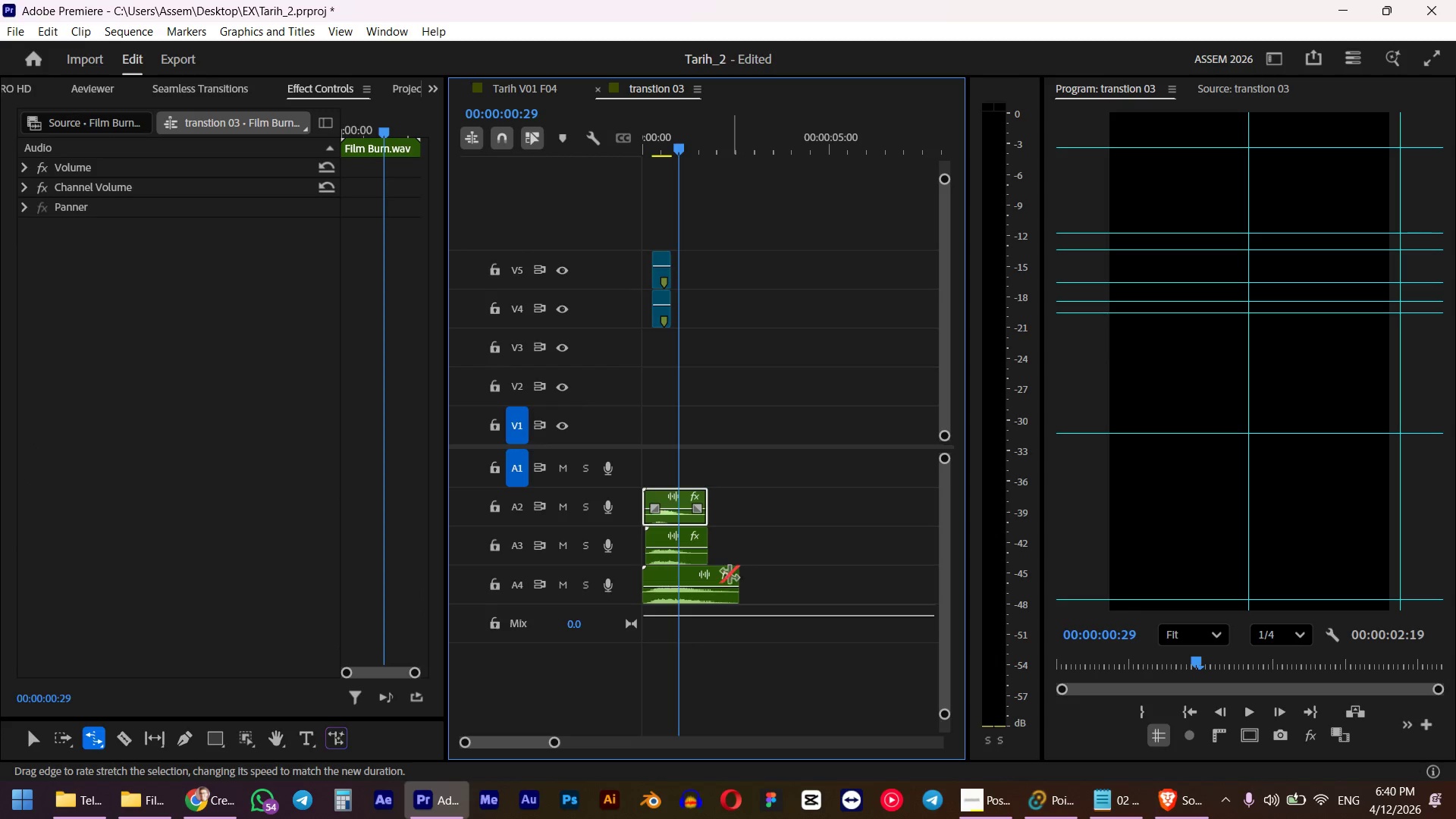 
hold_key(key=AltLeft, duration=2.66)
left_click([724, 597])
 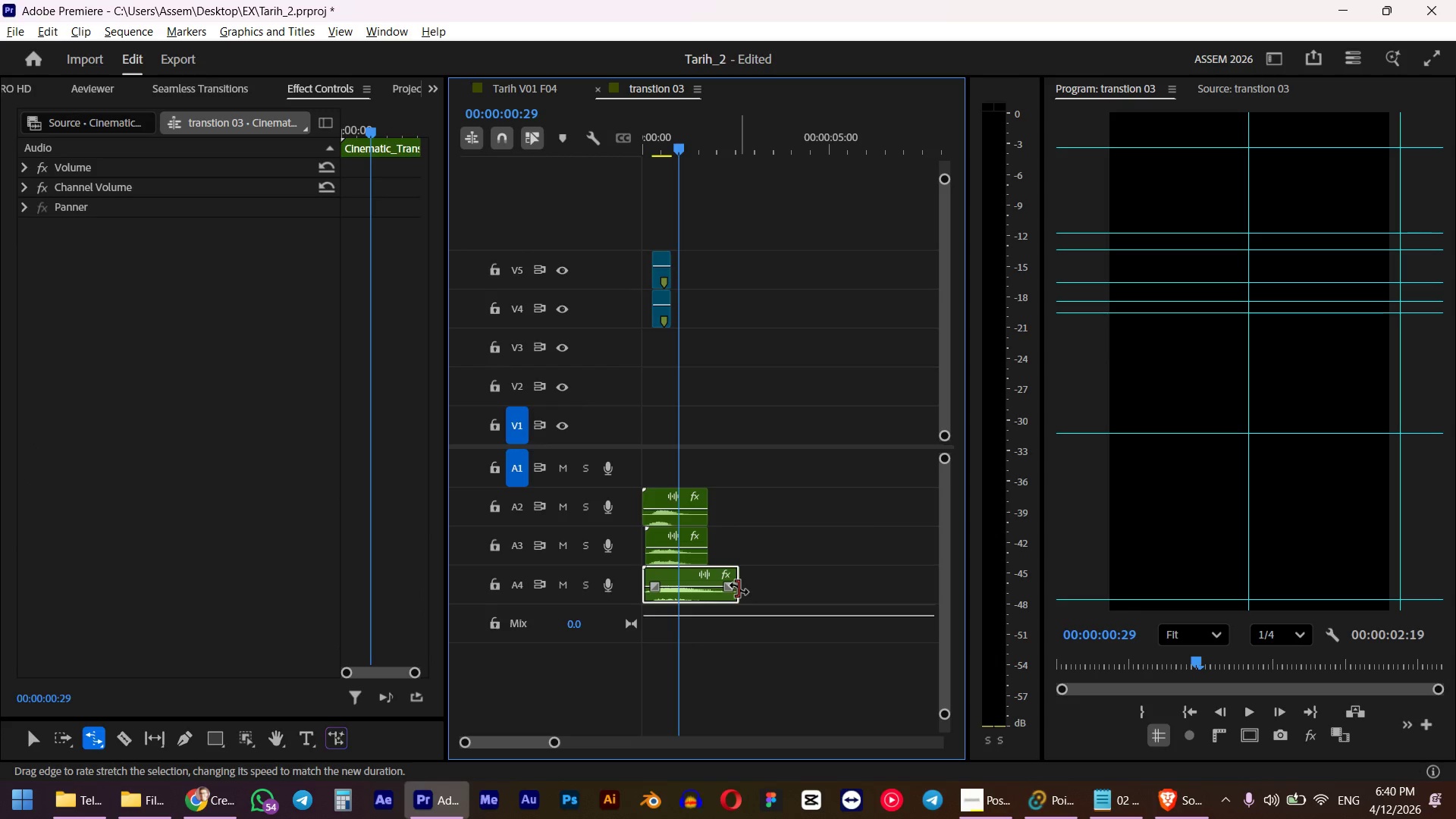 
left_click_drag(start_coordinate=[739, 588], to_coordinate=[711, 581])
 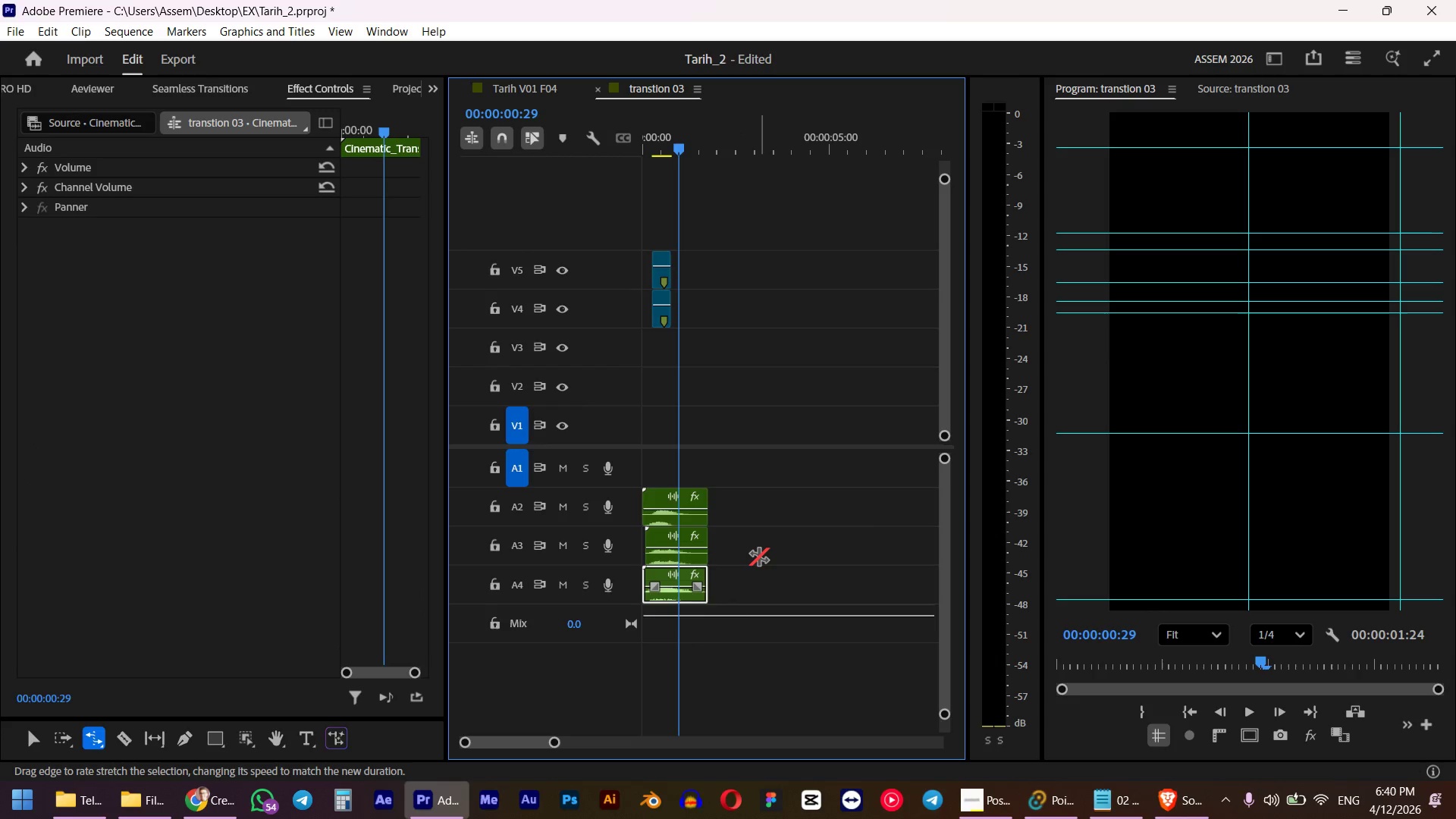 
left_click([759, 557])
 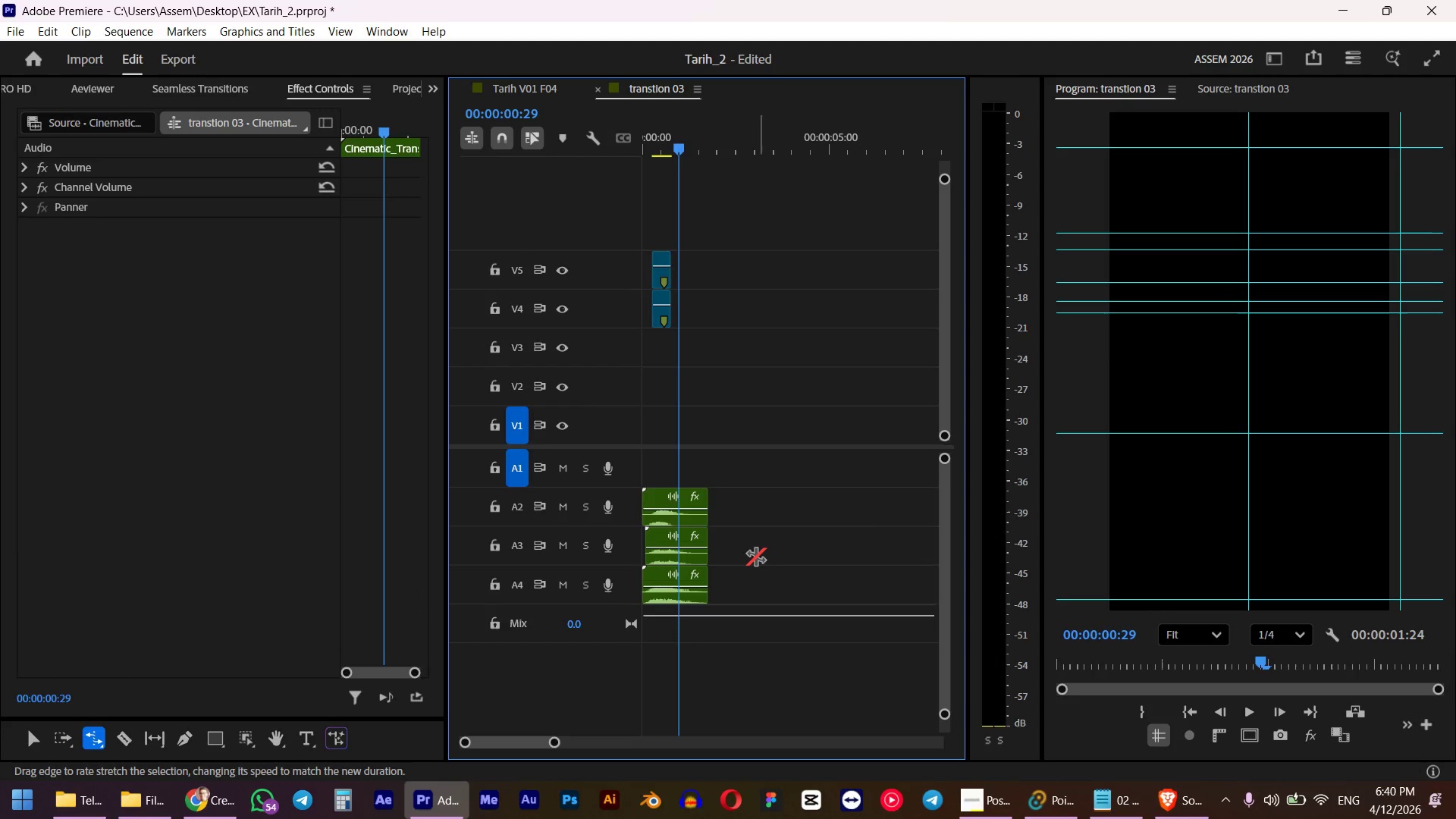 
key(Control+W)
 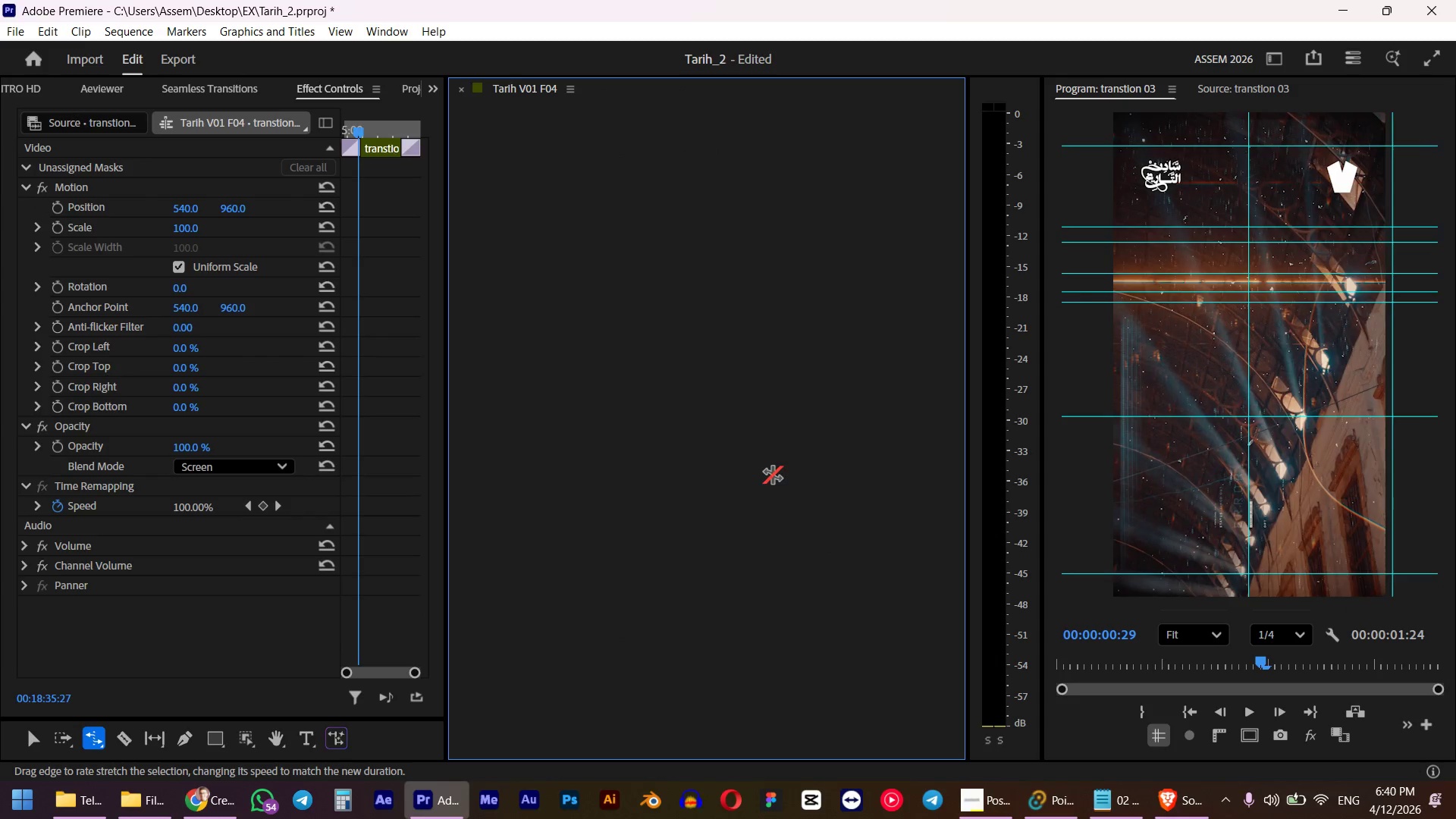 
key(V)
 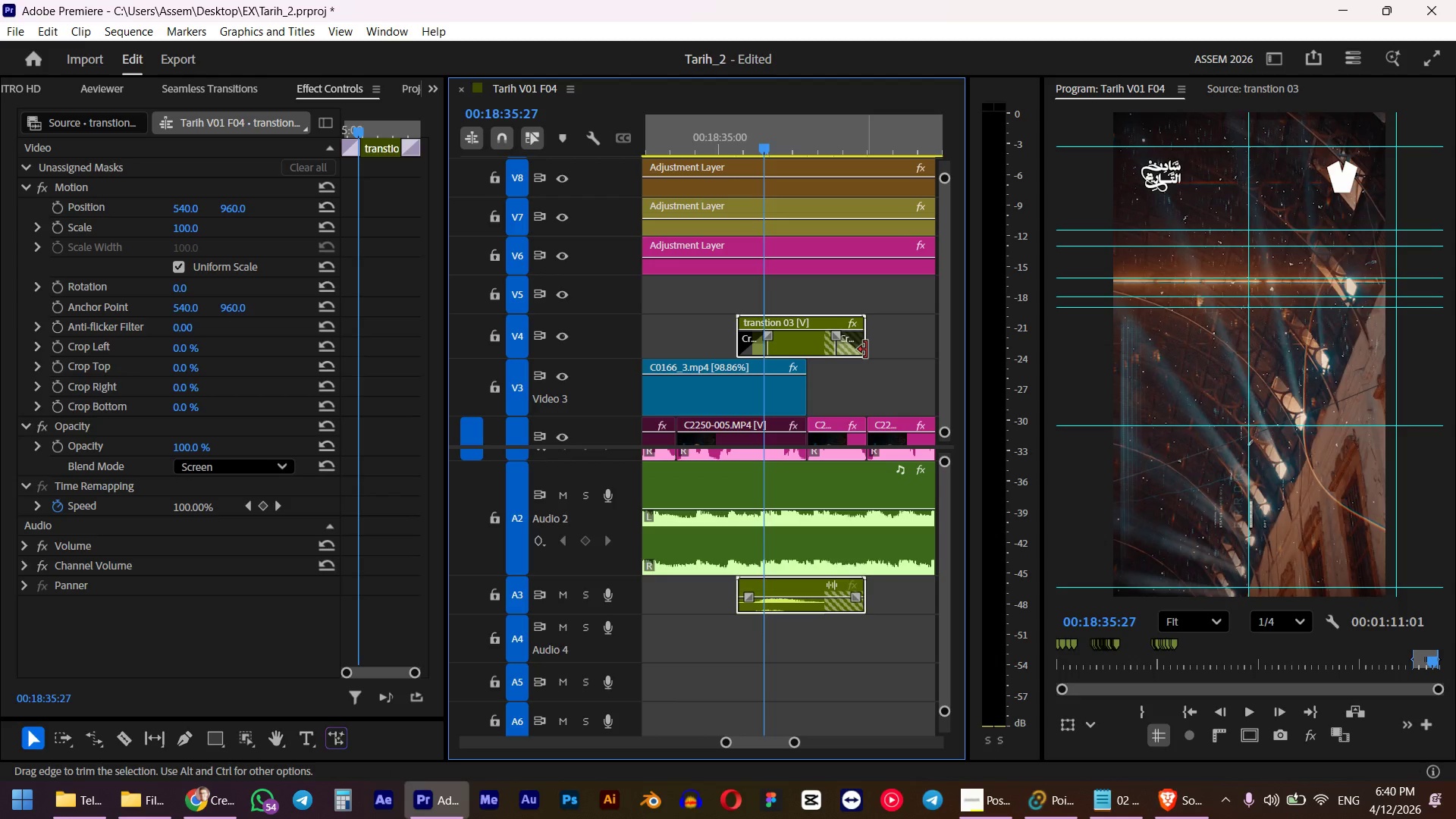 
left_click_drag(start_coordinate=[866, 350], to_coordinate=[819, 353])
 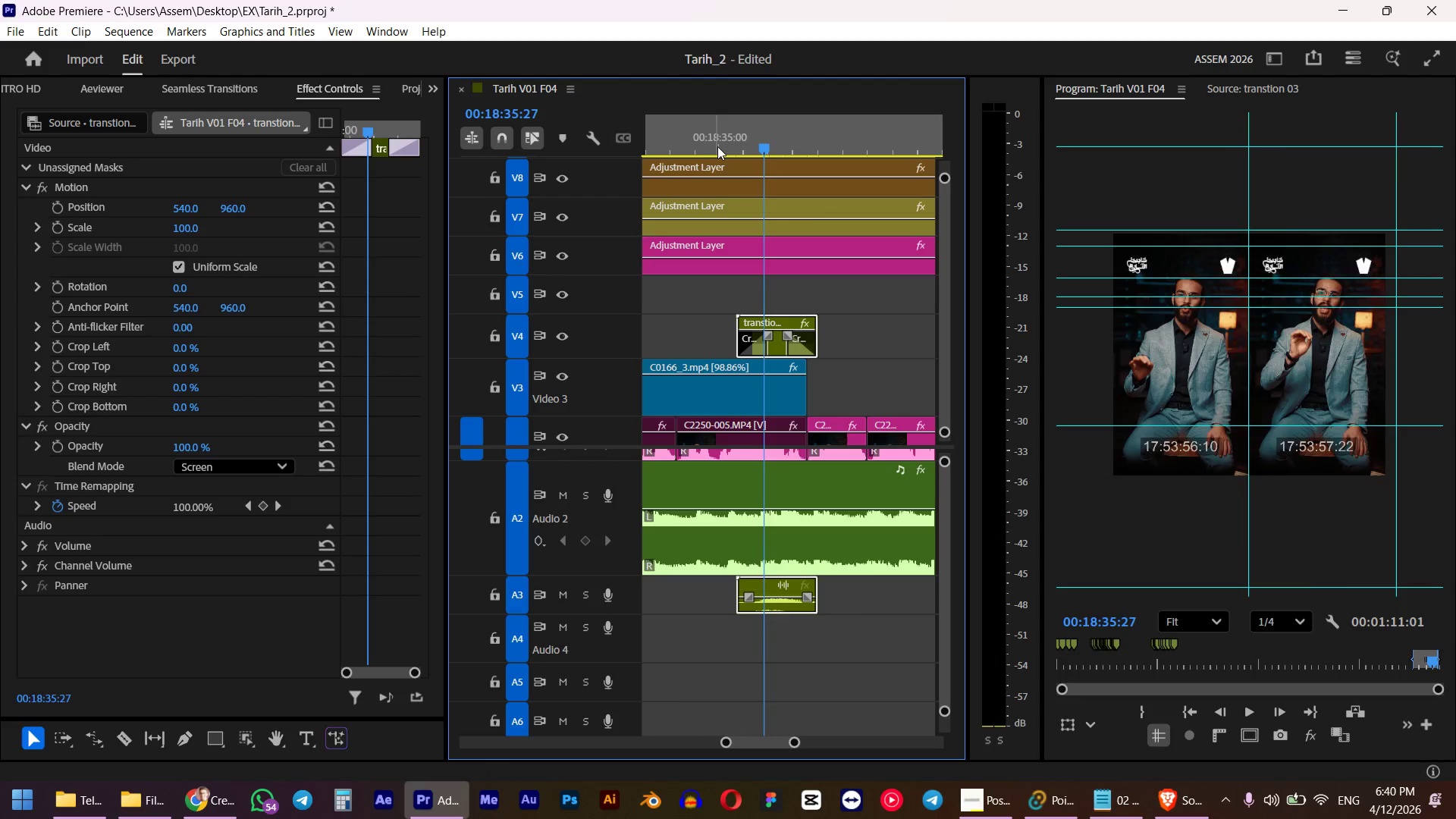 
left_click([721, 137])
 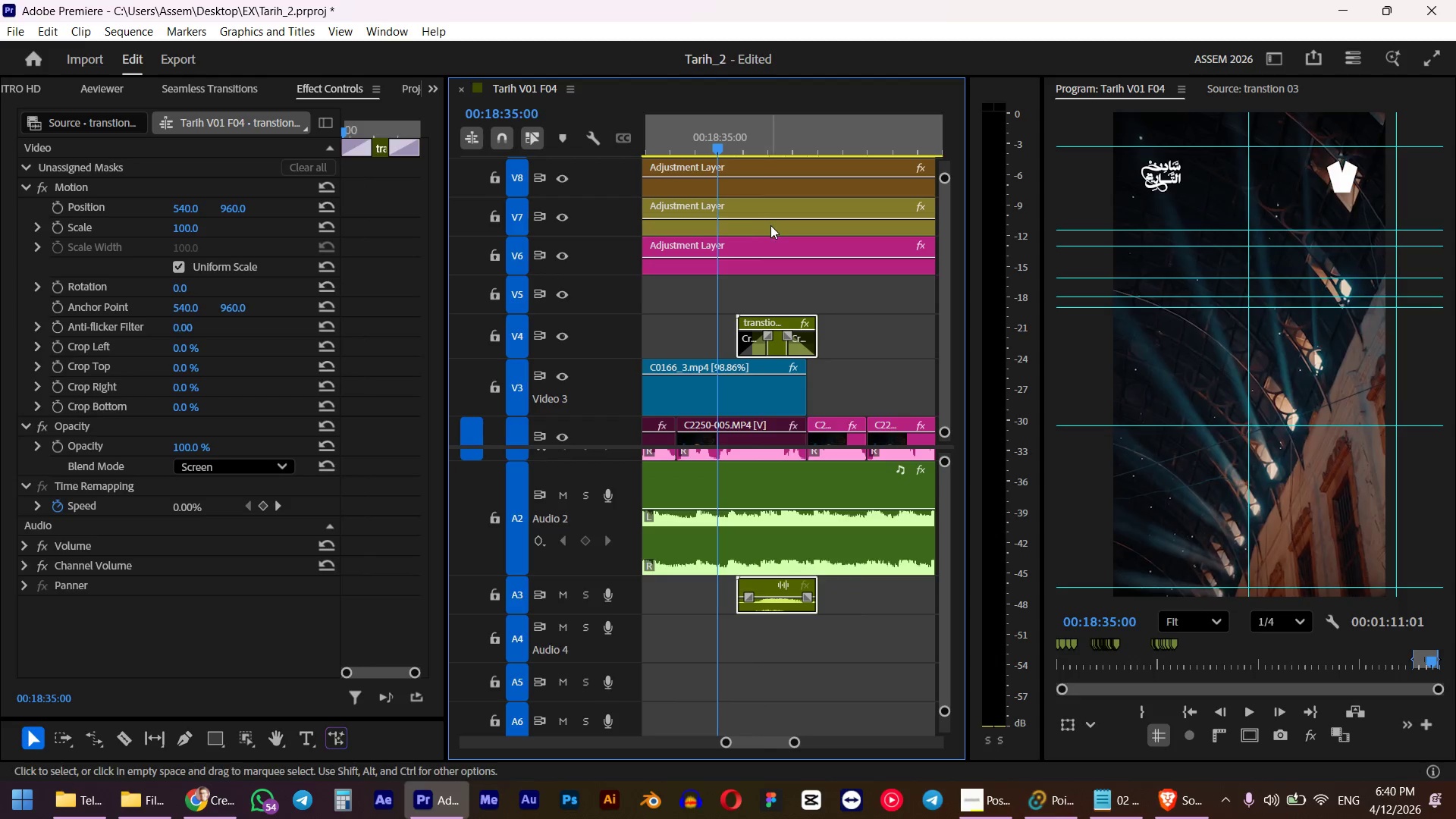 
key(Space)
 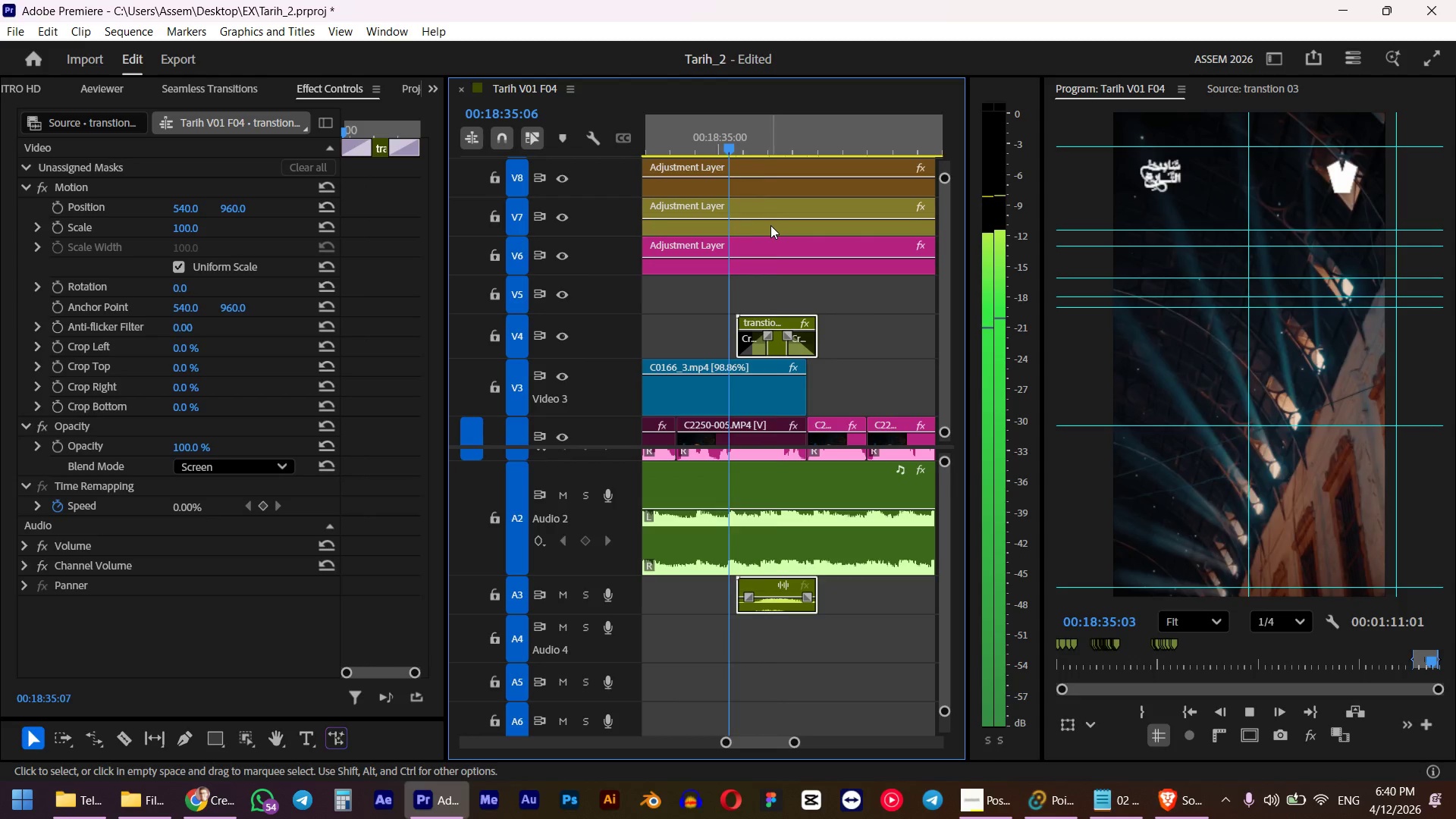 
key(Space)
 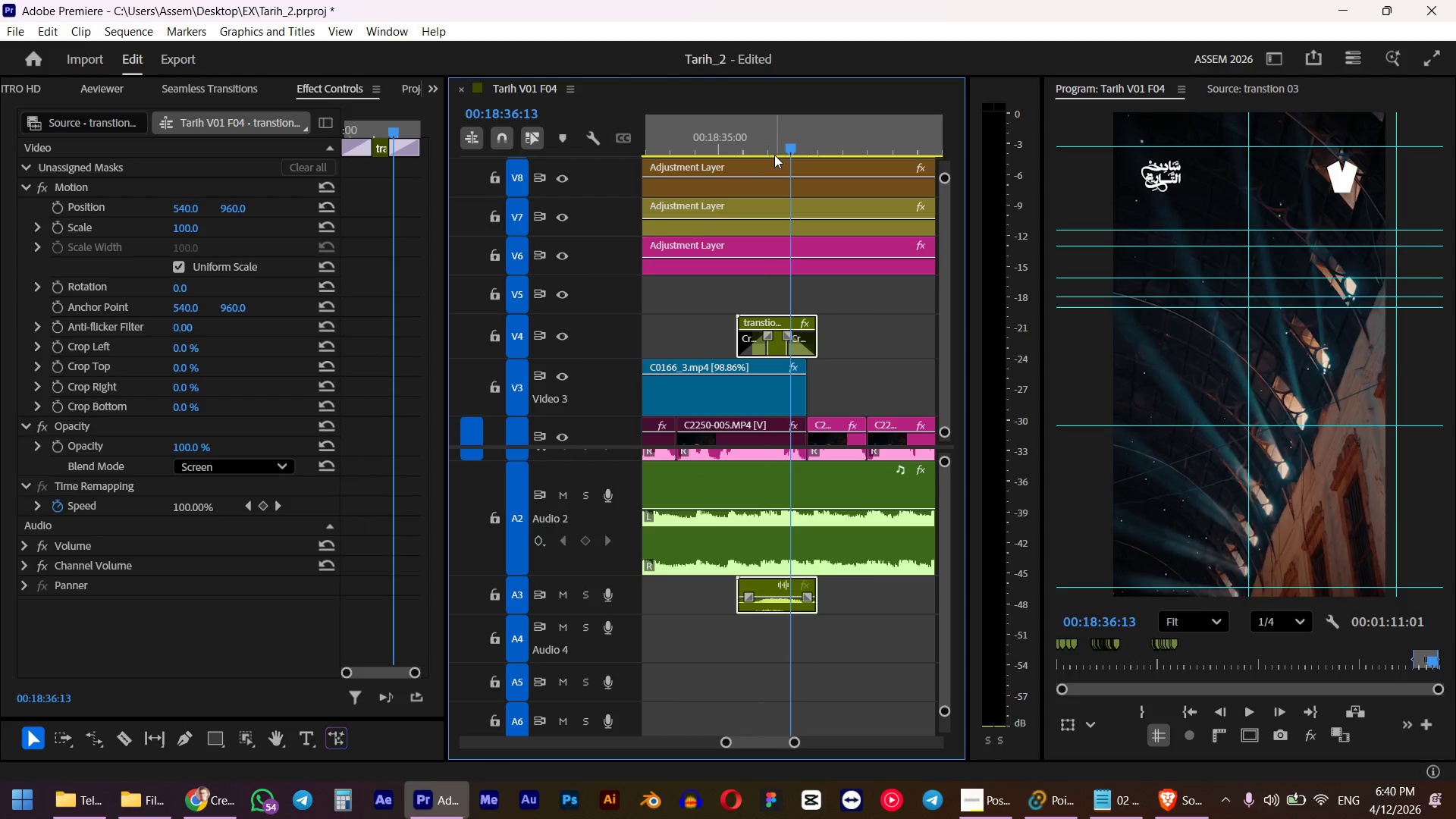 
left_click_drag(start_coordinate=[767, 141], to_coordinate=[755, 142])
 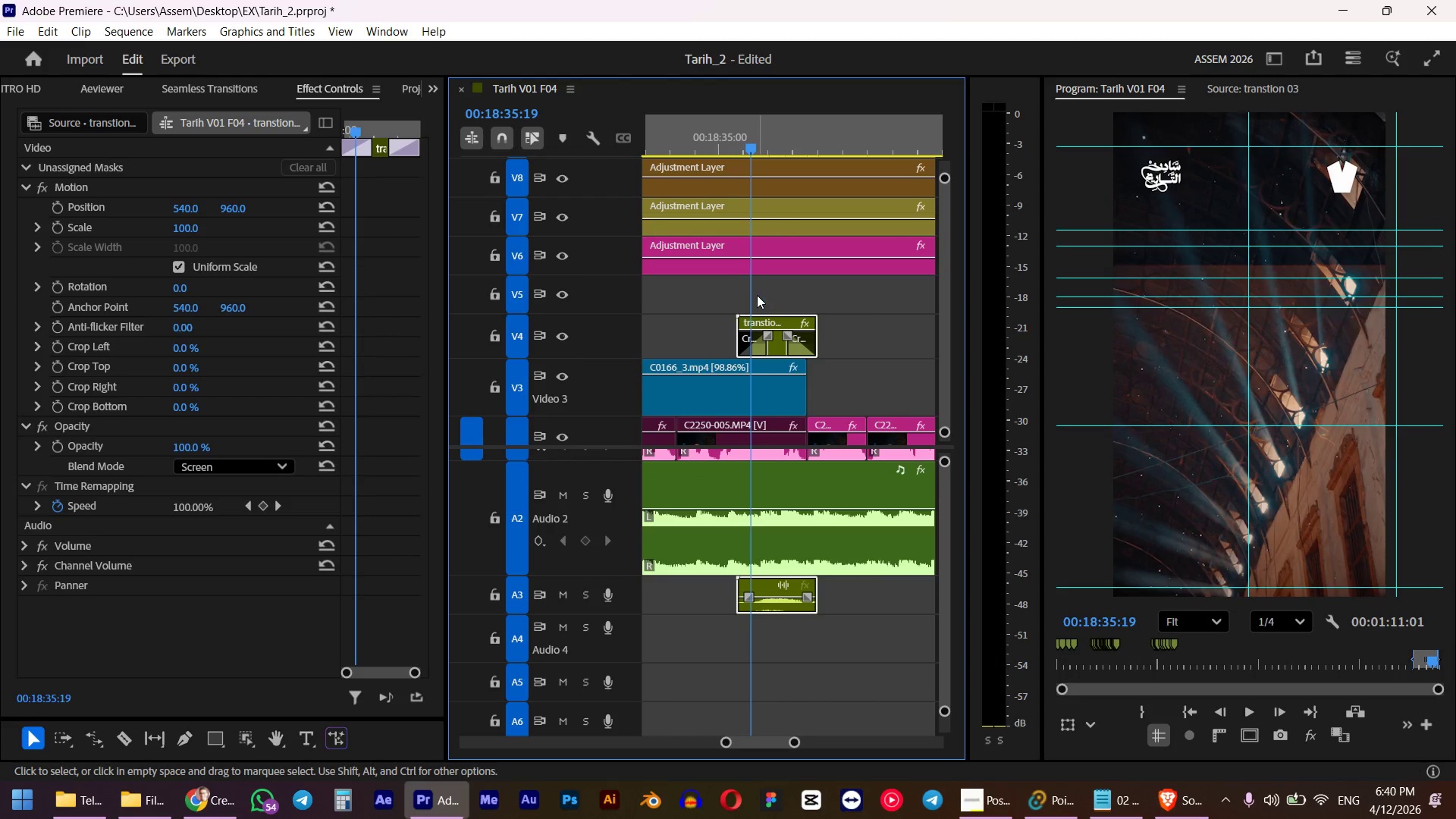 
key(M)
 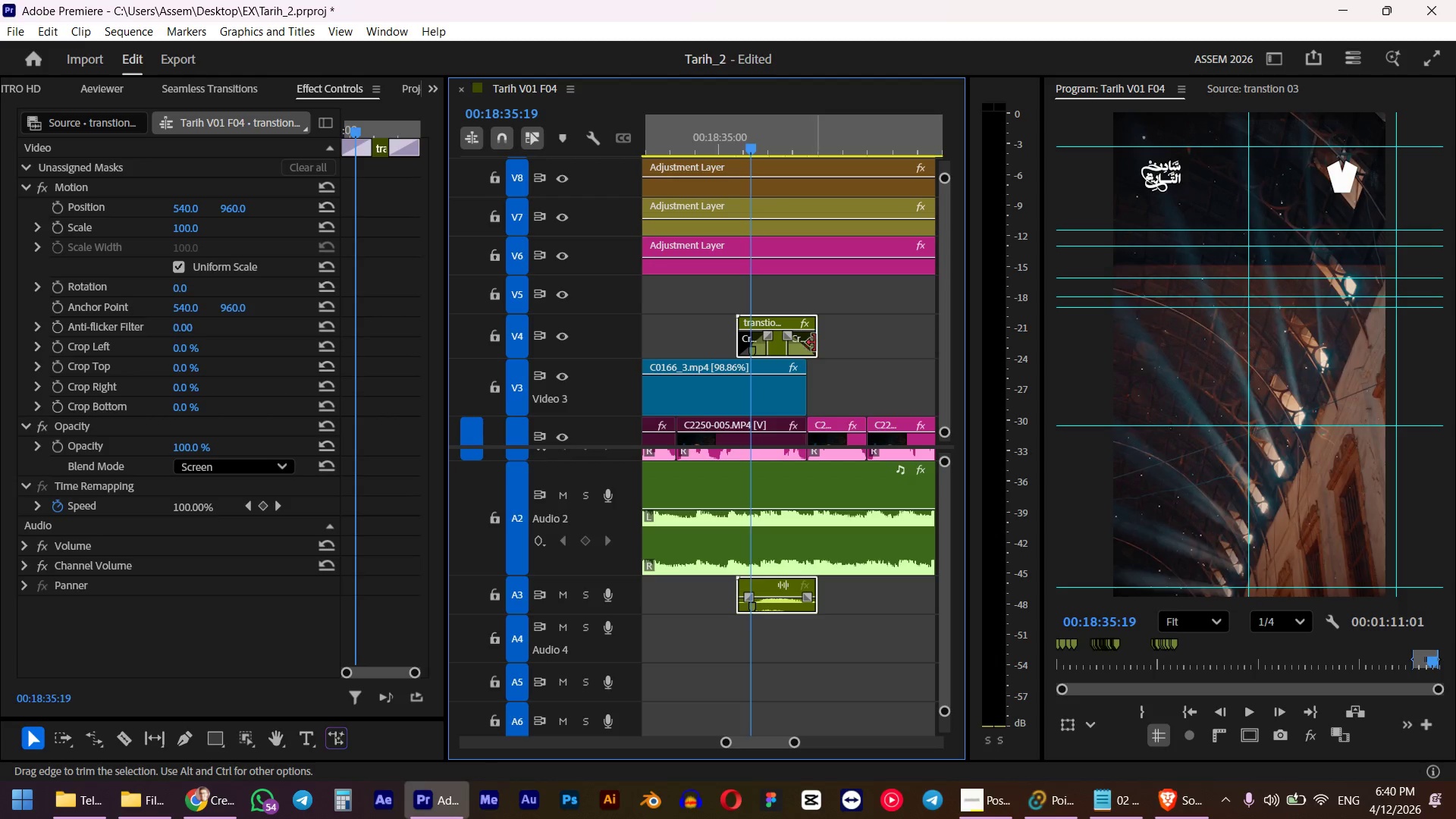 
left_click_drag(start_coordinate=[816, 343], to_coordinate=[786, 341])
 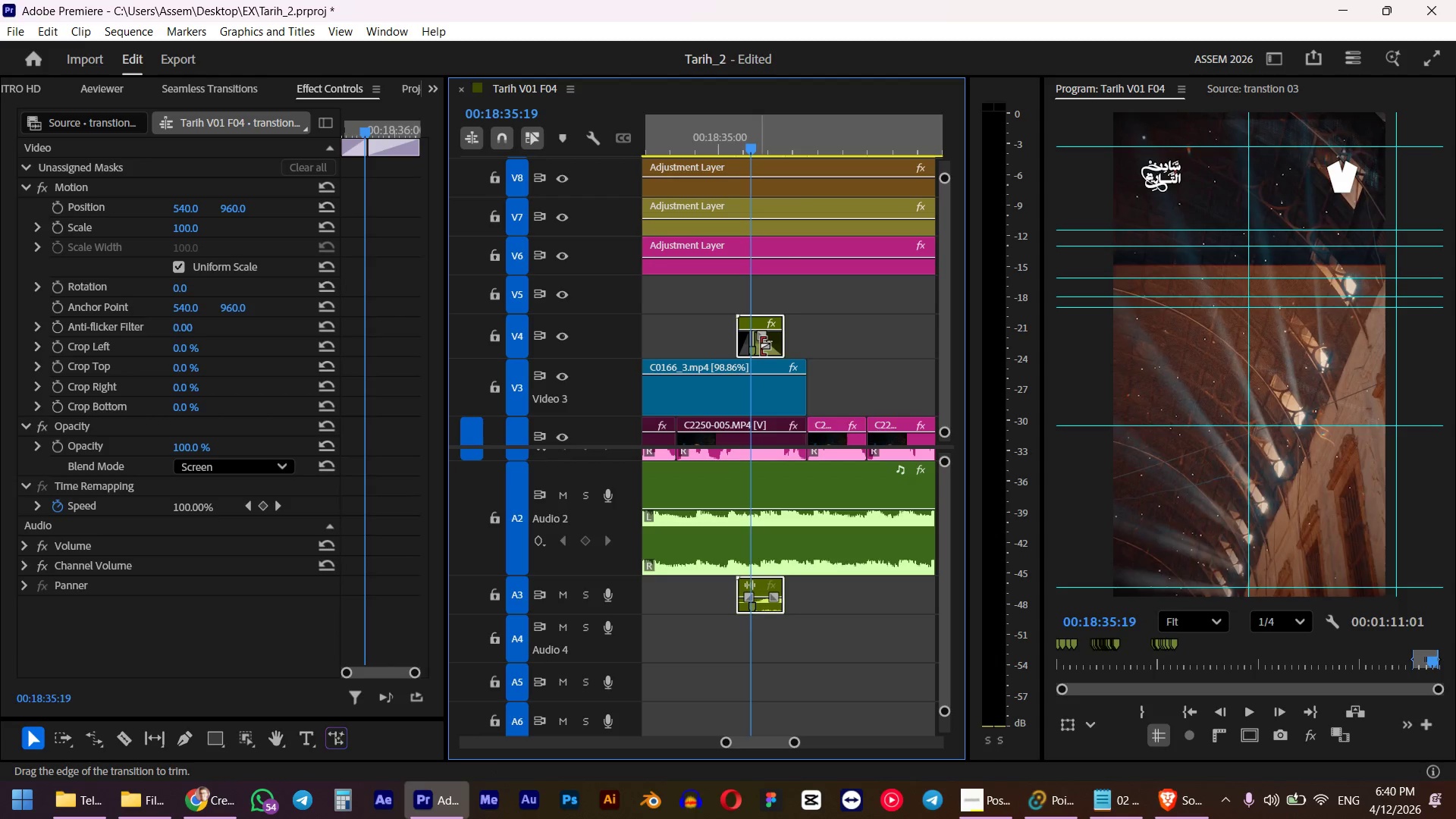 
left_click_drag(start_coordinate=[758, 346], to_coordinate=[805, 339])
 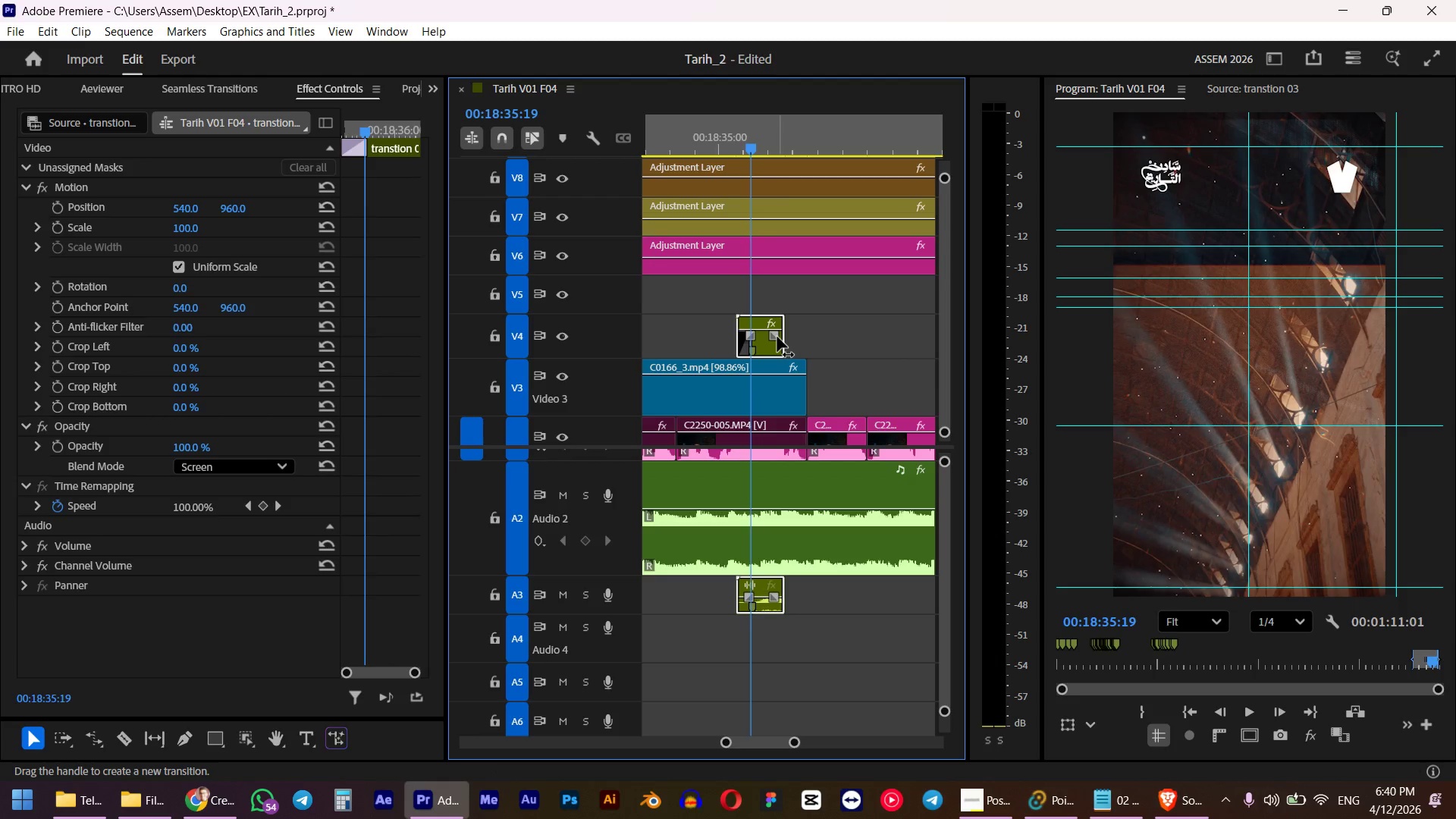 
left_click_drag(start_coordinate=[777, 337], to_coordinate=[769, 338])
 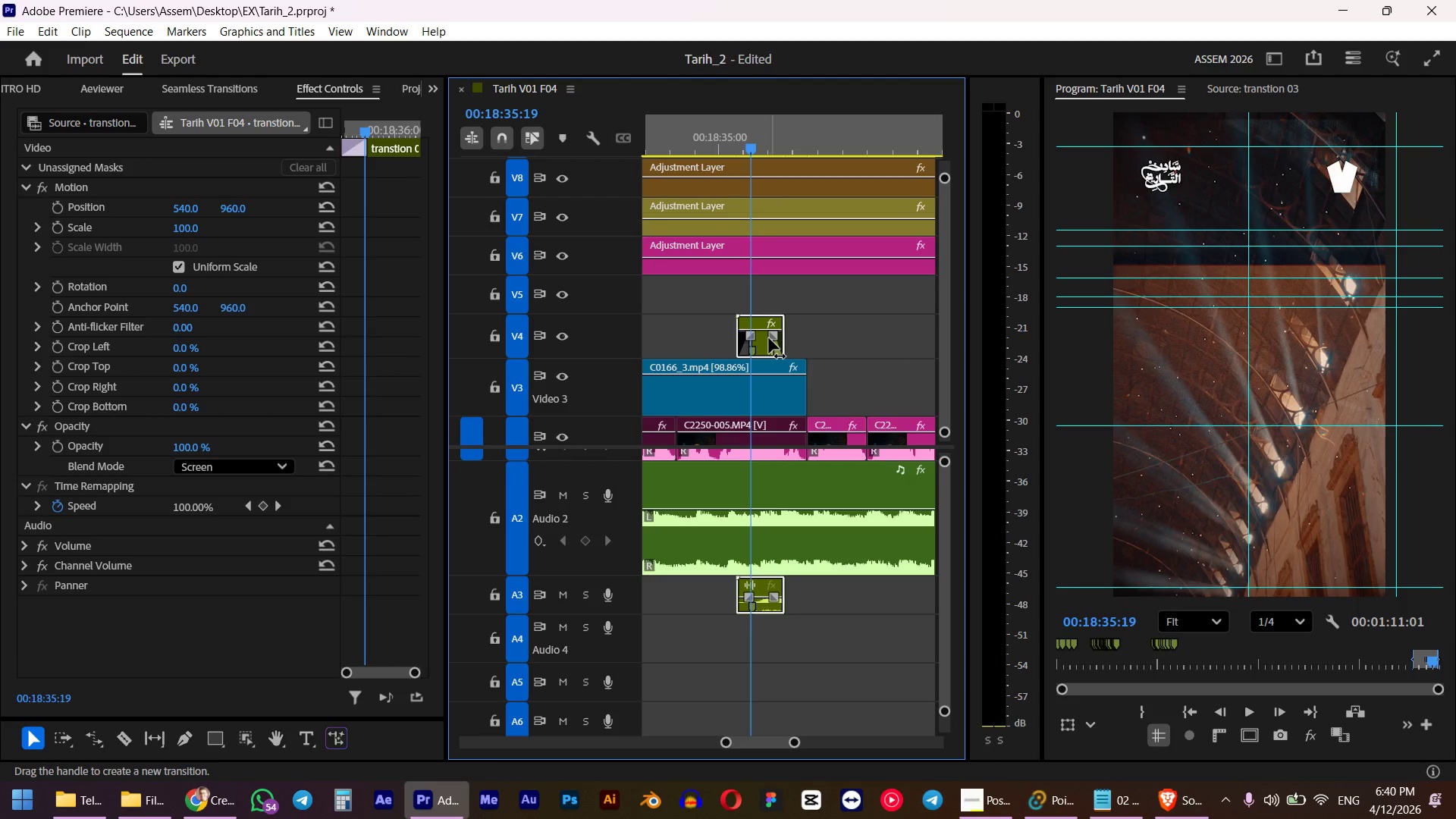 
hold_key(key=AltLeft, duration=0.89)
scroll: coordinate [759, 340], scroll_direction: up, amount: 8.0
 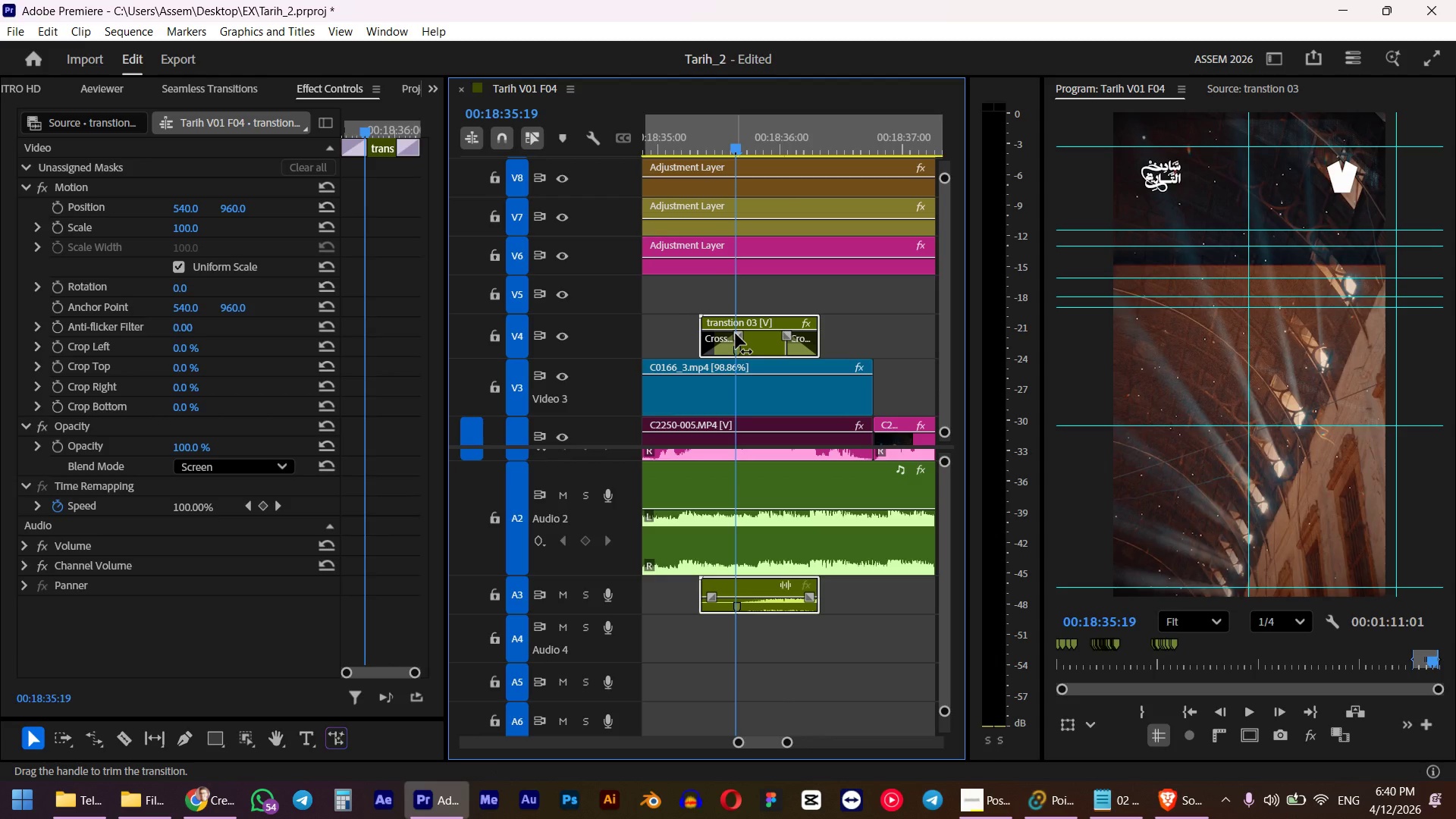 
left_click_drag(start_coordinate=[736, 334], to_coordinate=[713, 334])
 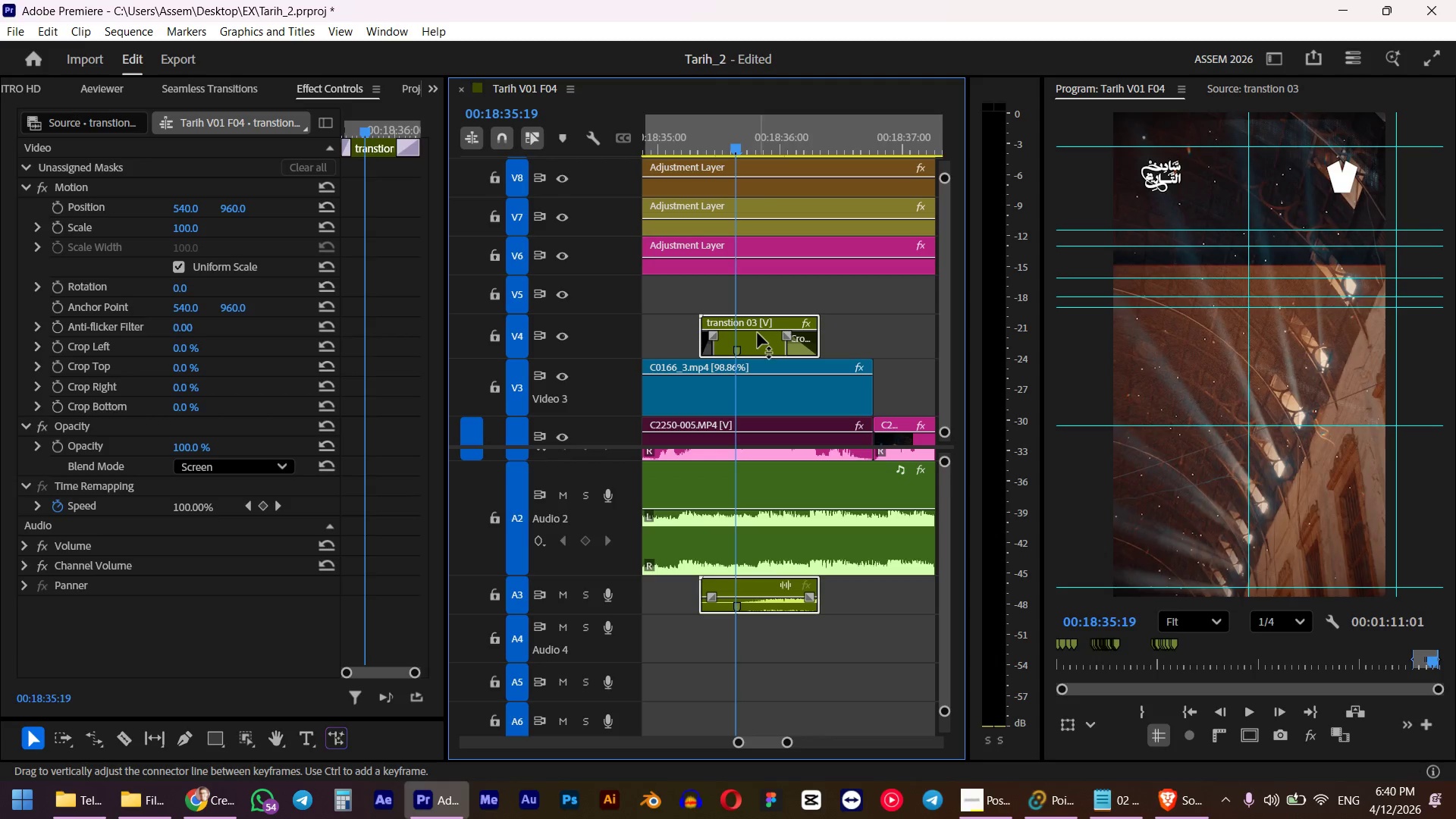 
left_click_drag(start_coordinate=[758, 334], to_coordinate=[881, 326])
 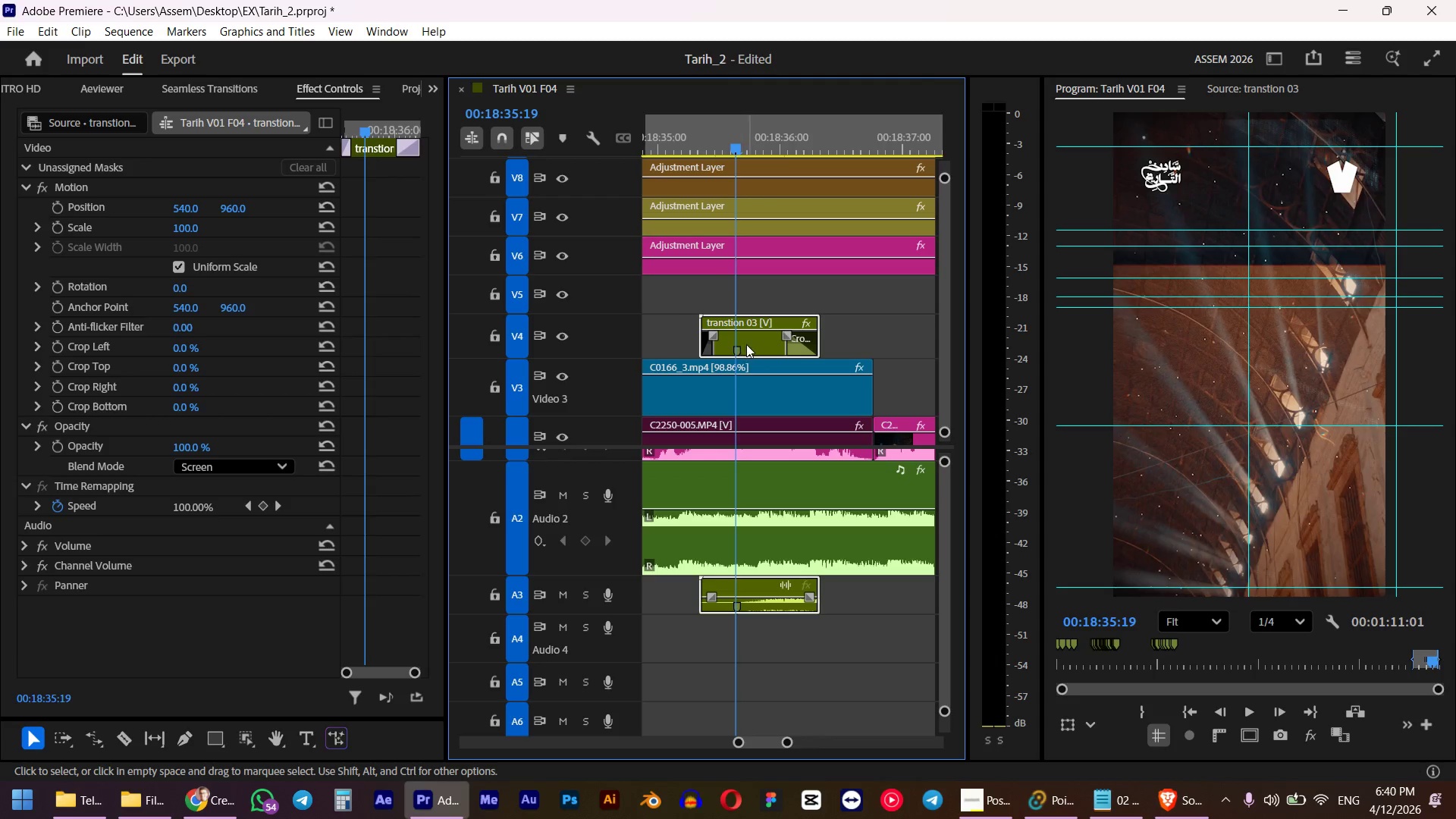 
left_click_drag(start_coordinate=[746, 344], to_coordinate=[880, 334])
 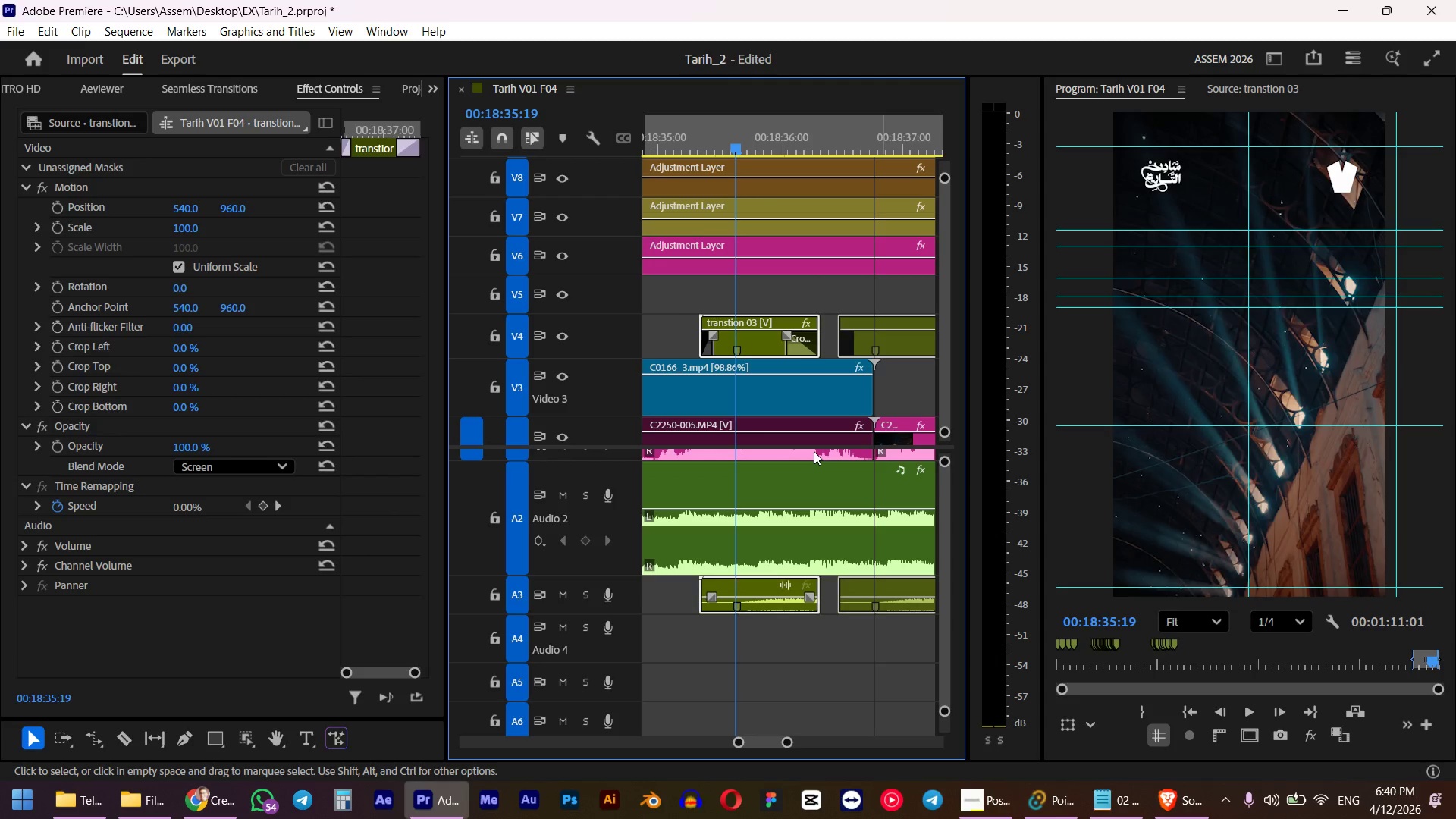 
hold_key(key=AltLeft, duration=0.47)
 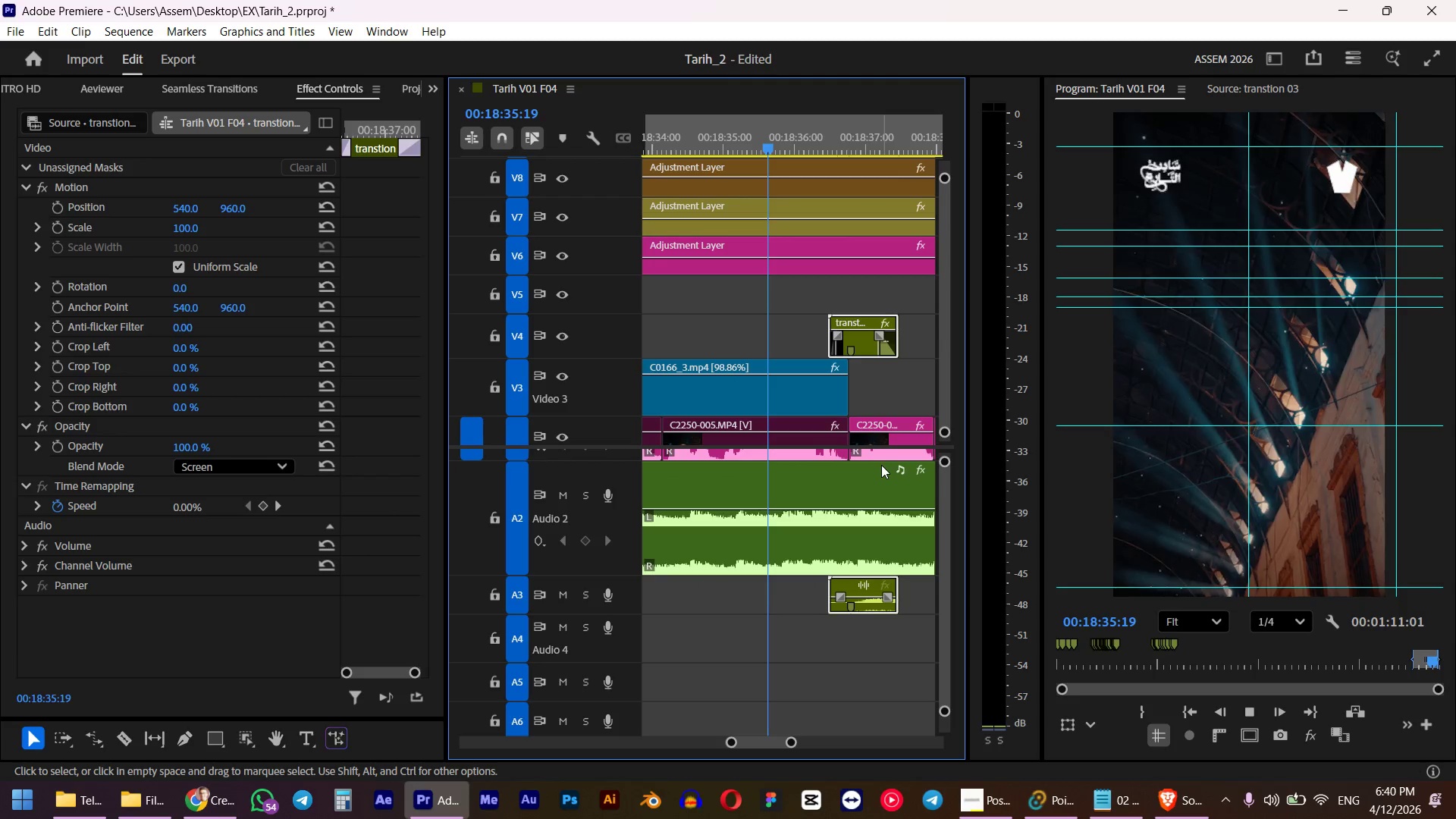 
key(Space)
 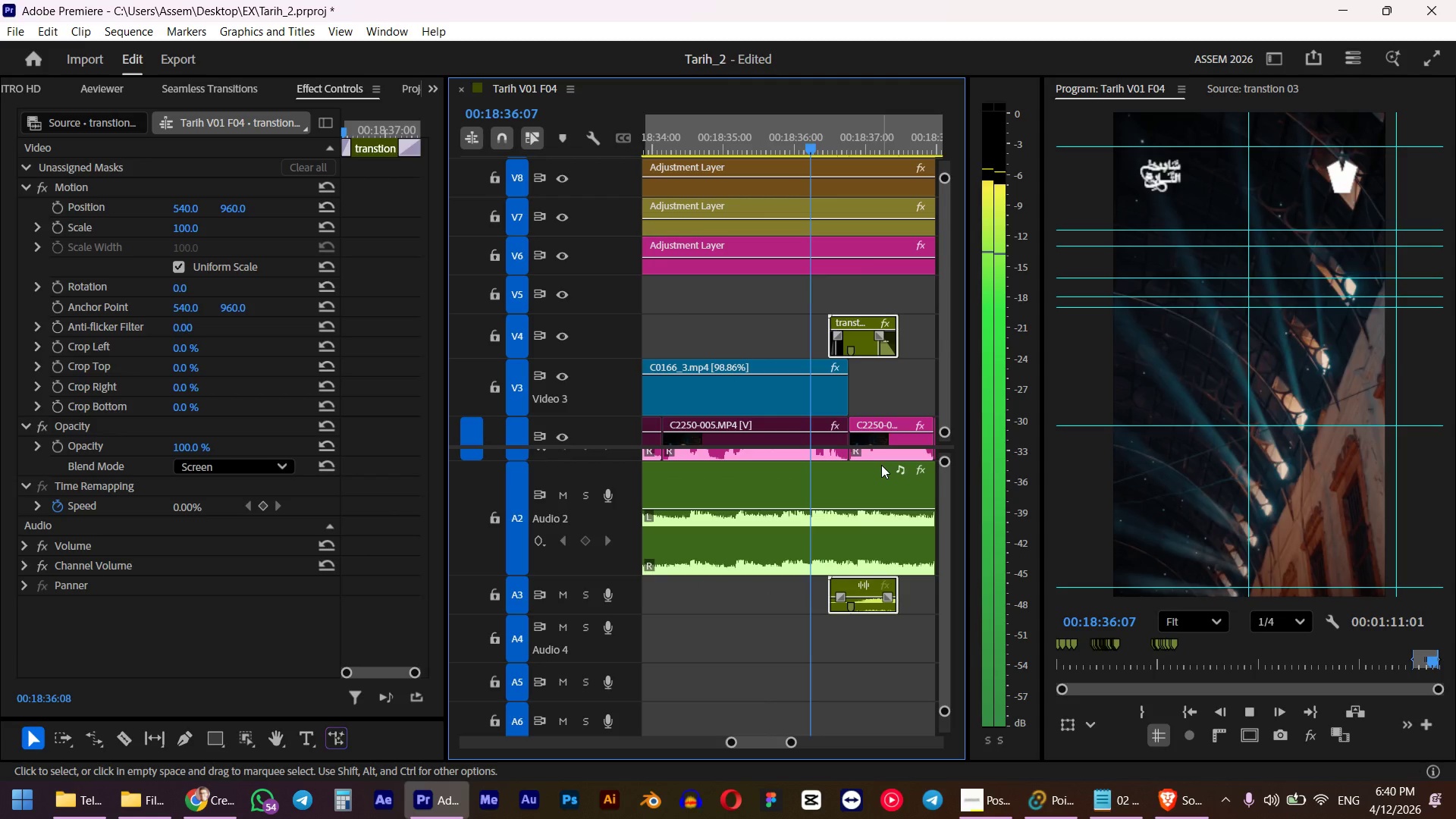 
scroll: coordinate [814, 451], scroll_direction: down, amount: 5.0
 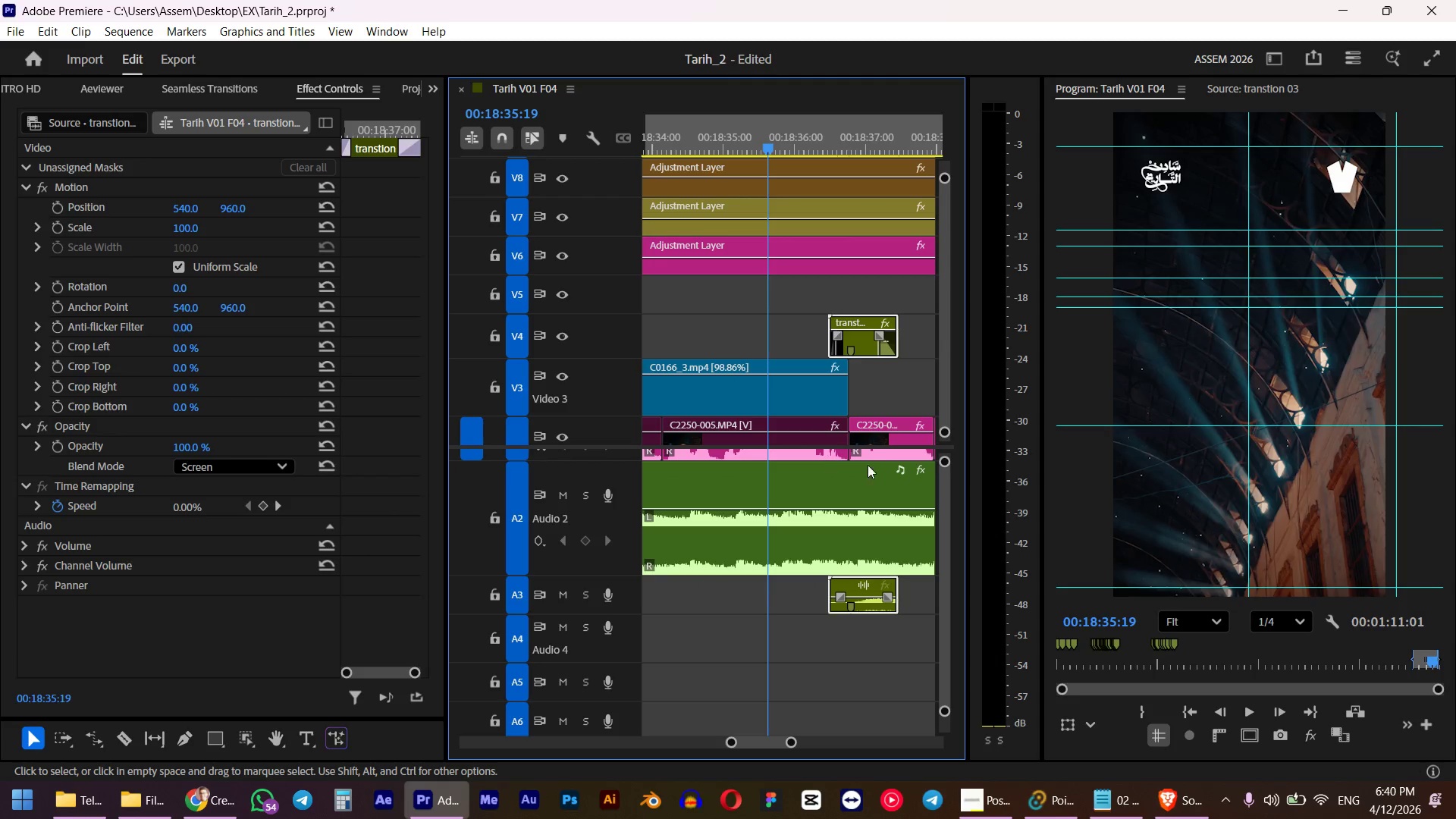 
key(Space)
 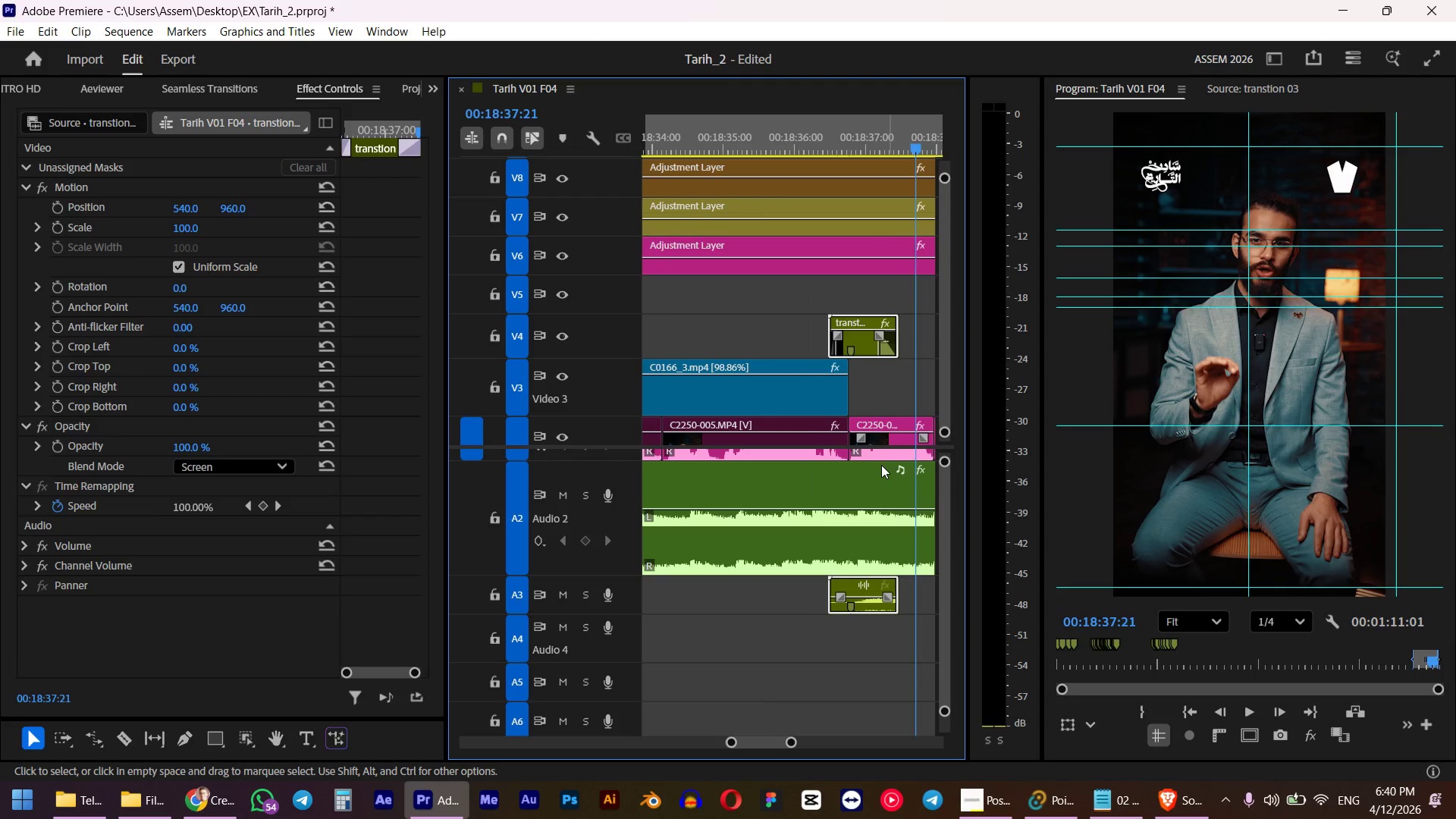 
key(Alt+Shift+ArrowLeft)
 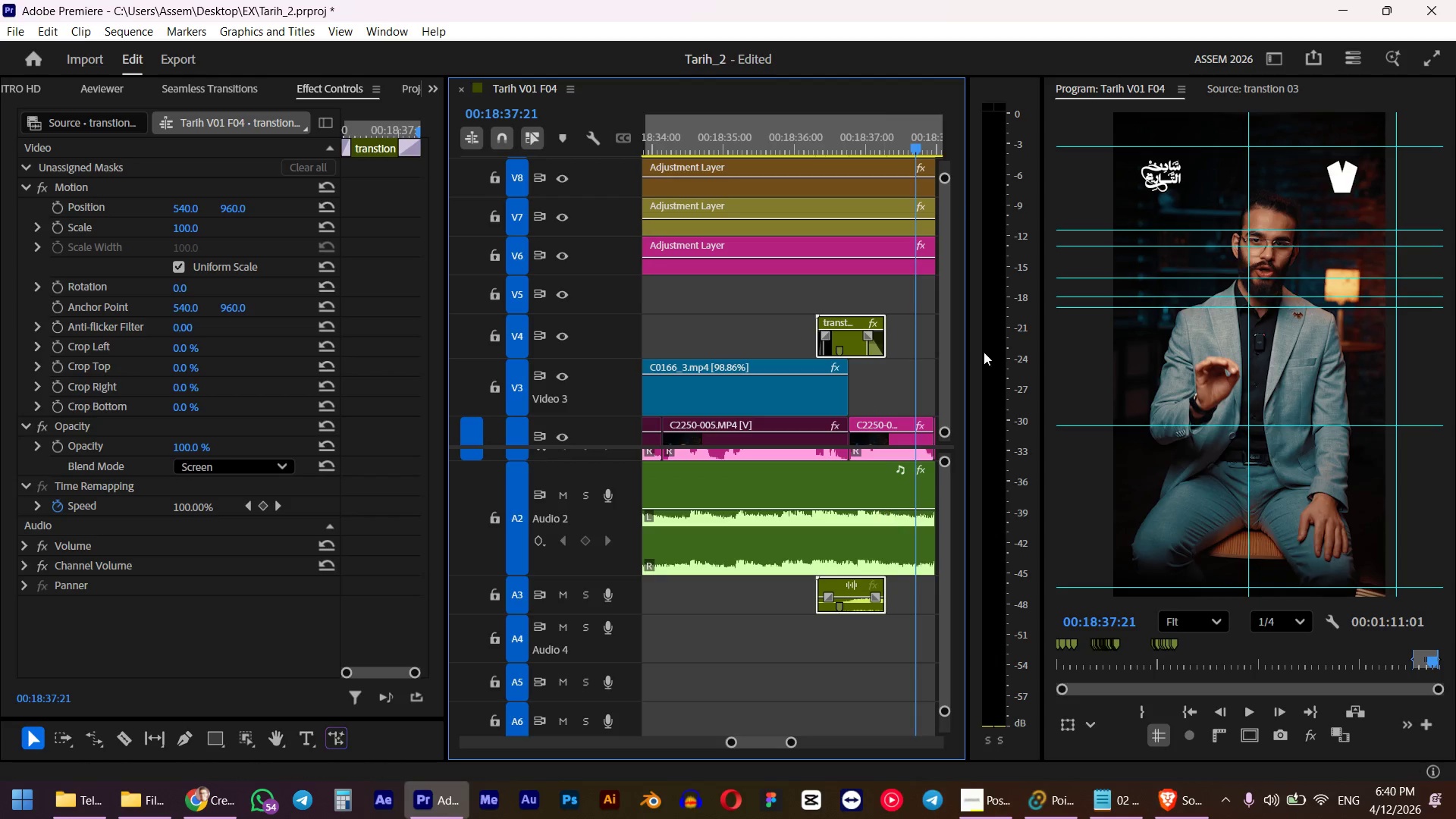 
left_click([808, 129])
 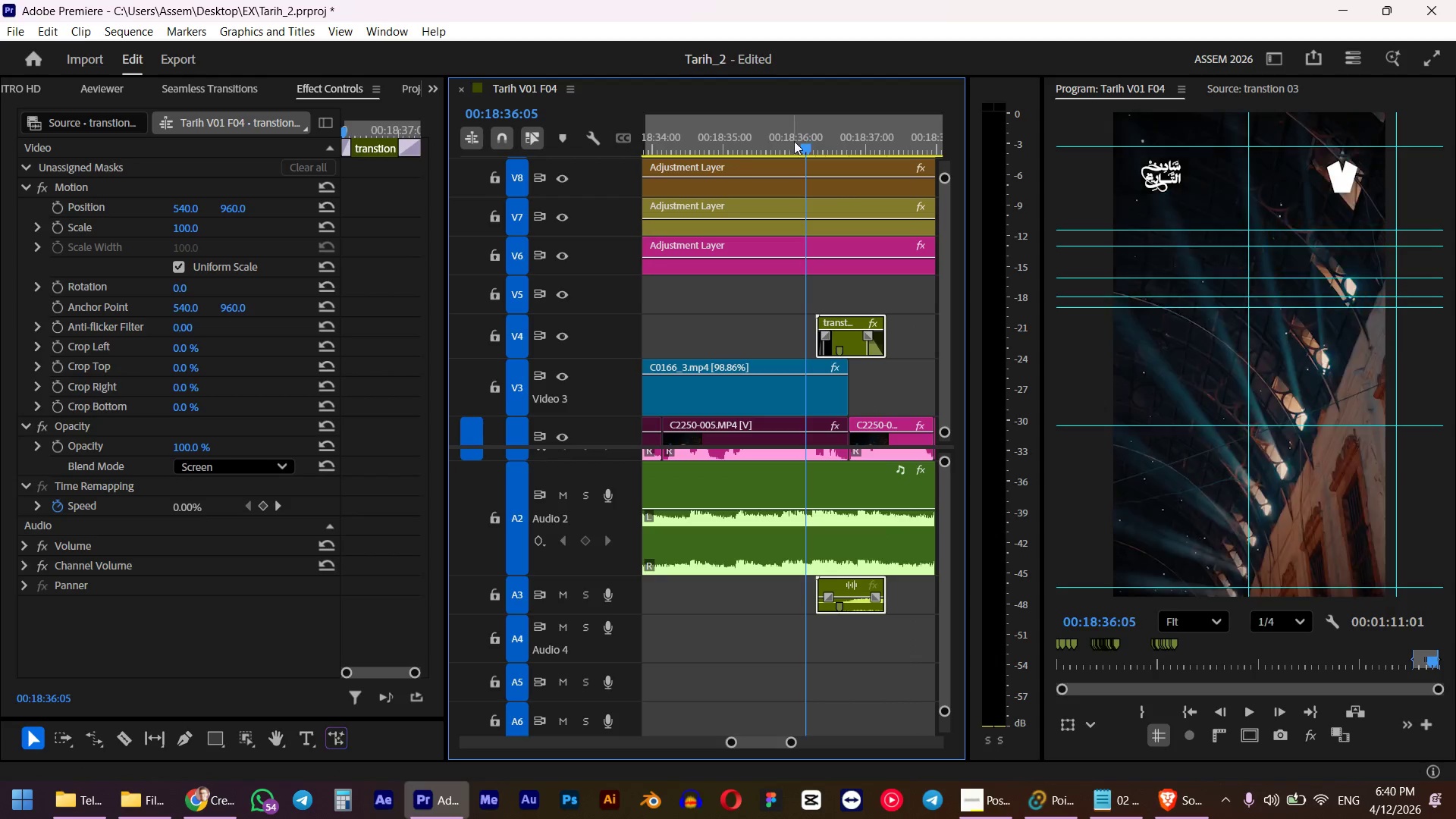 
key(Space)
 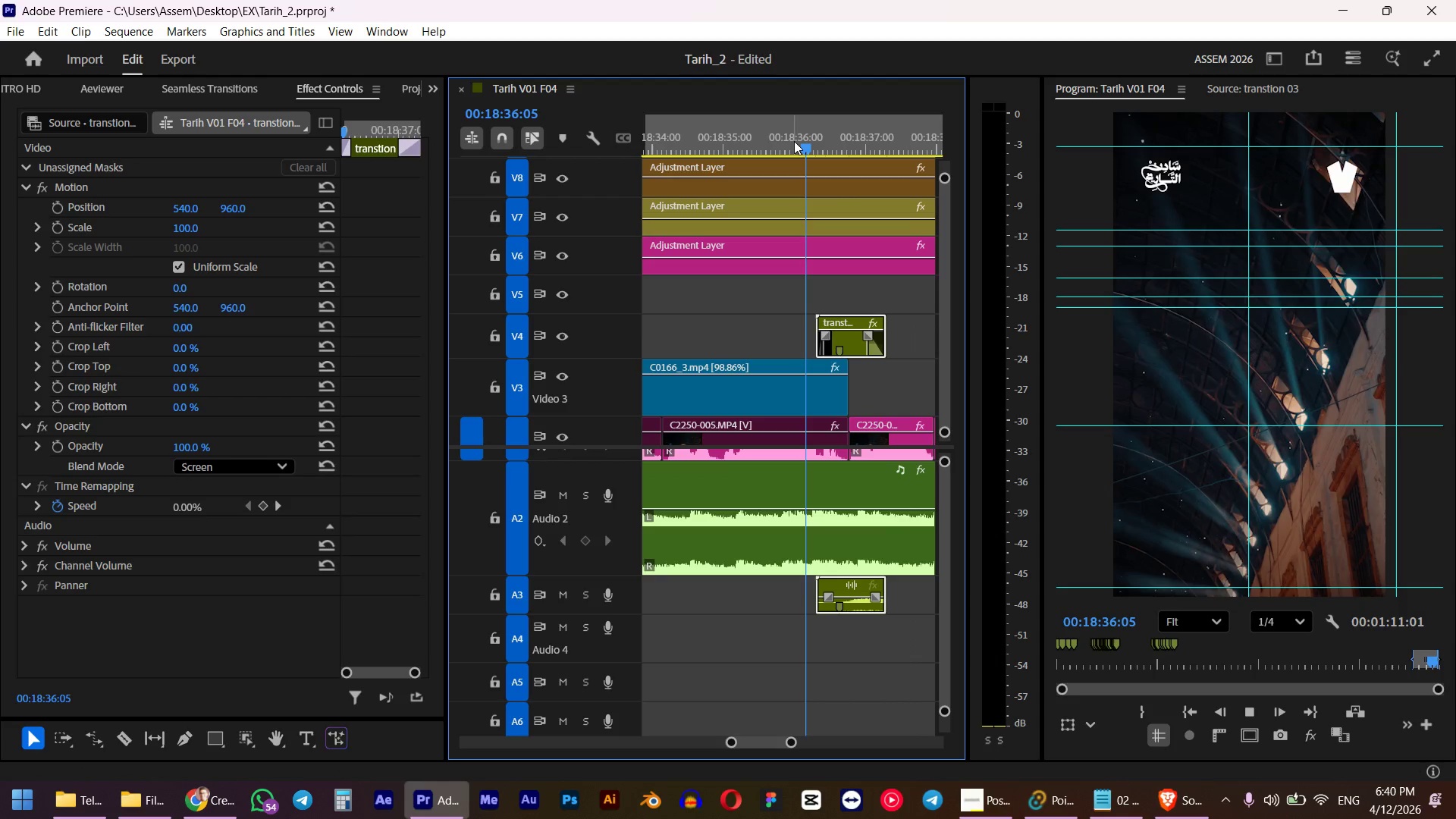 
key(Space)
 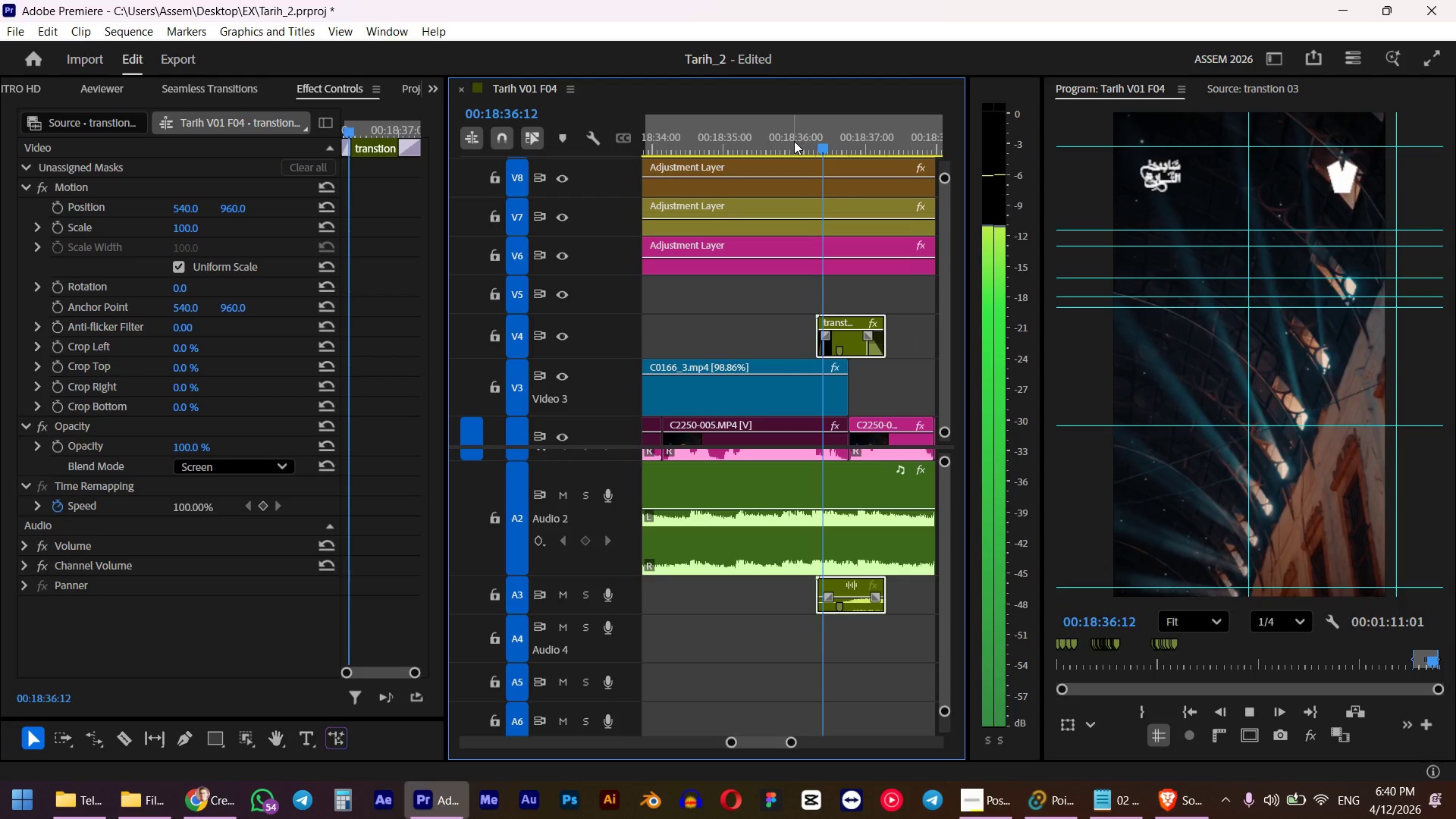 
hold_key(key=AltLeft, duration=0.33)
scroll: coordinate [860, 368], scroll_direction: none, amount: 0.0
 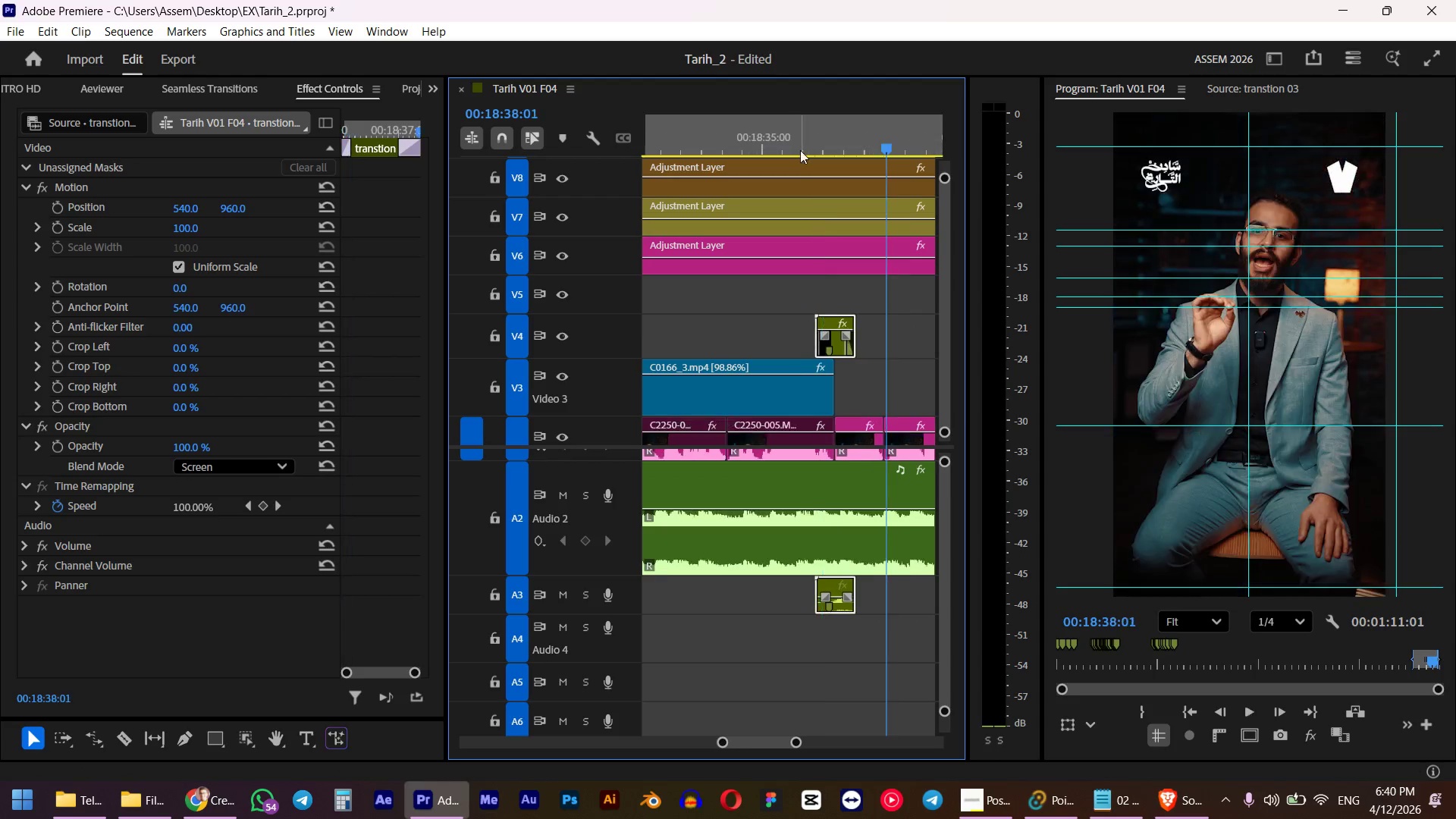 
left_click([799, 147])
 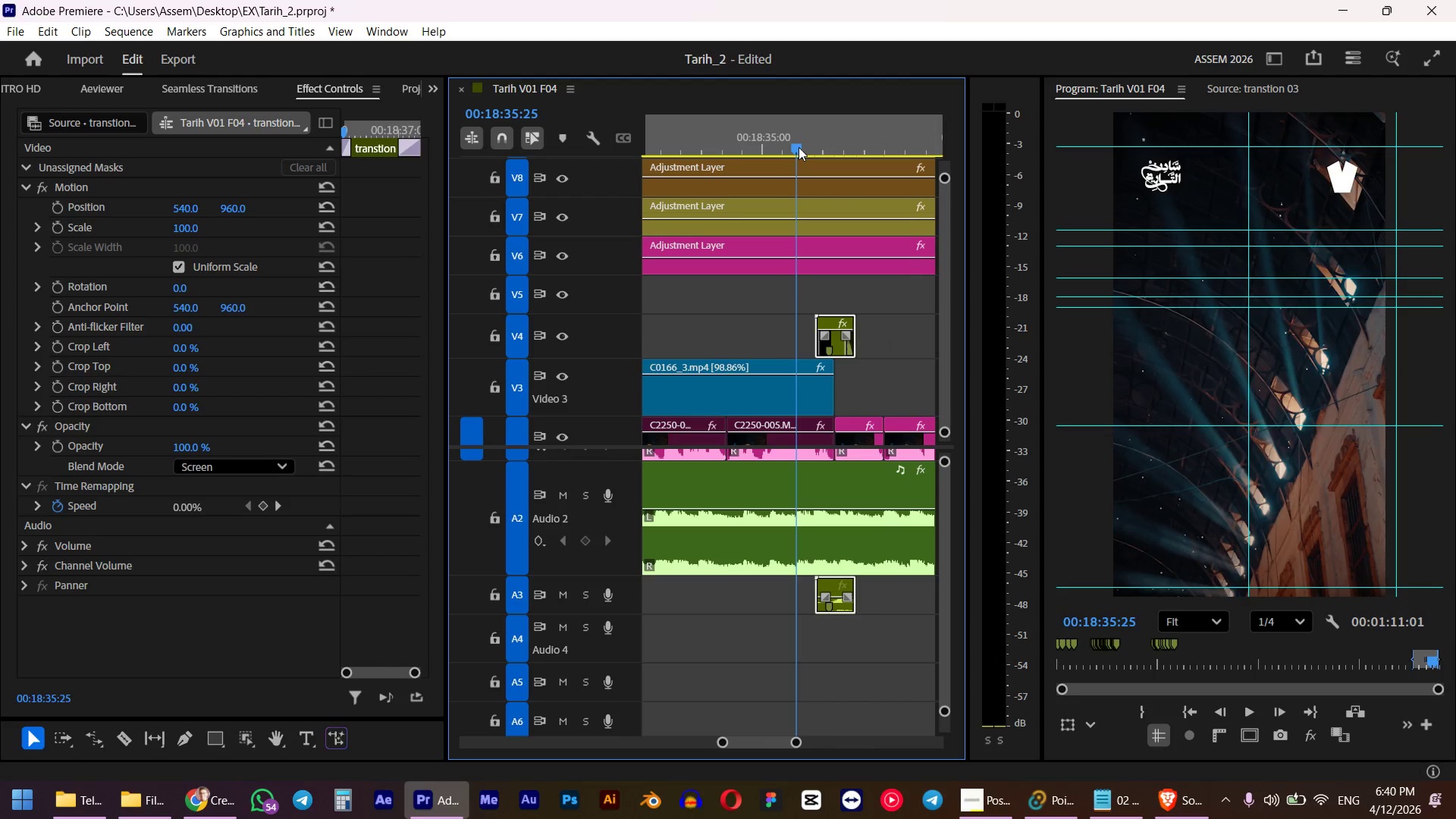 
key(Space)
 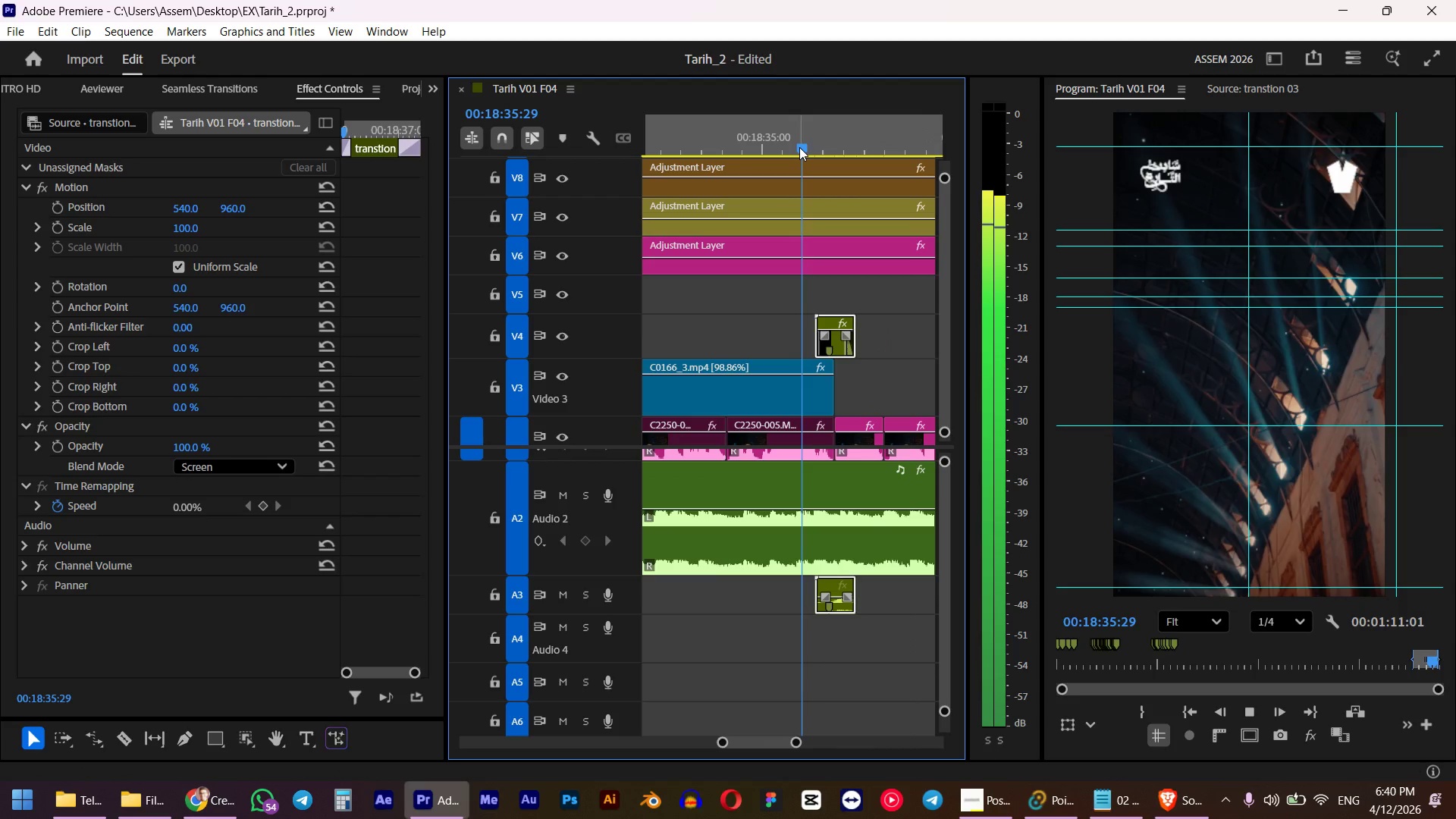 
key(Space)
 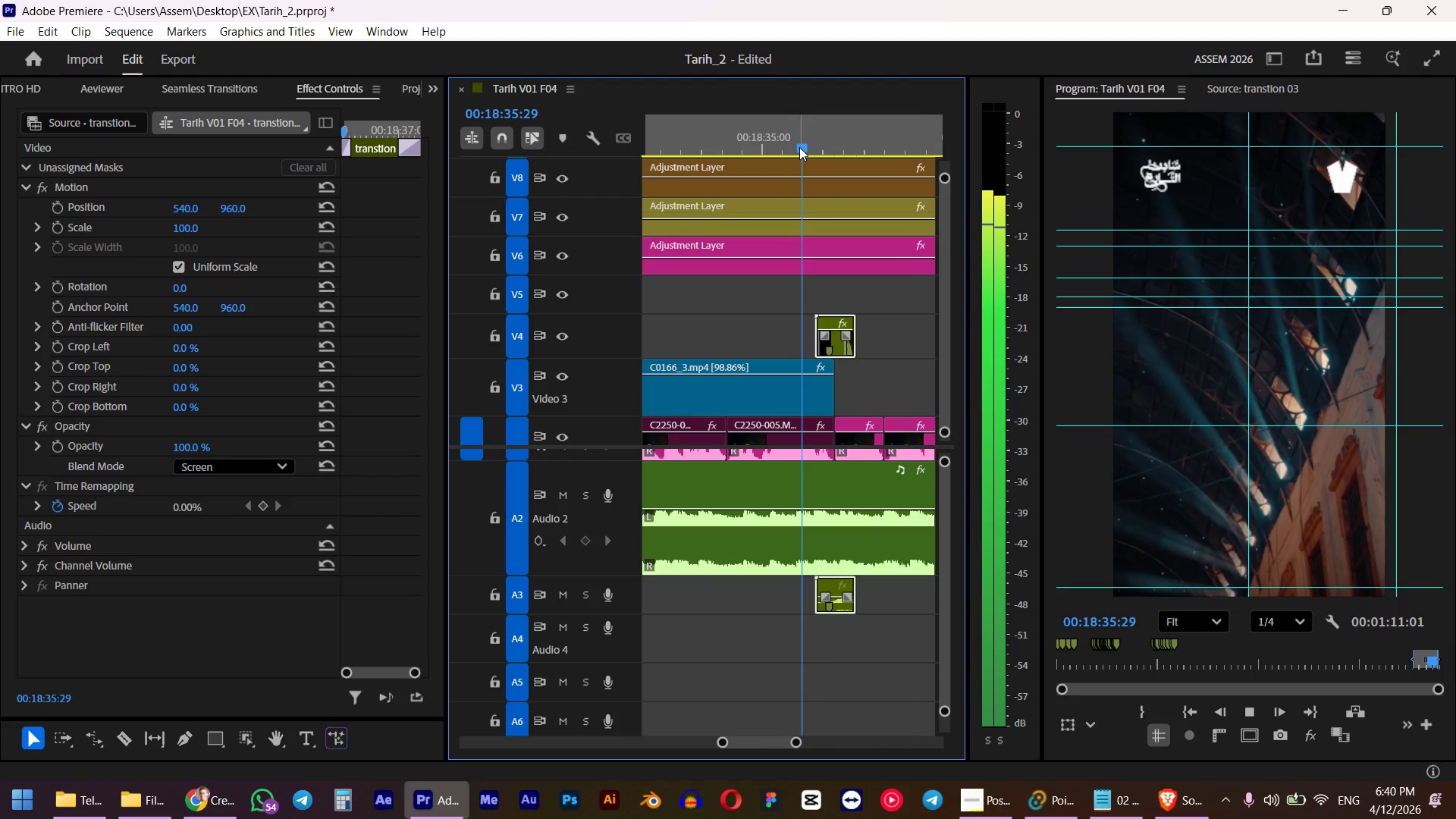 
hold_key(key=AltLeft, duration=0.89)
scroll: coordinate [846, 300], scroll_direction: up, amount: 10.0
 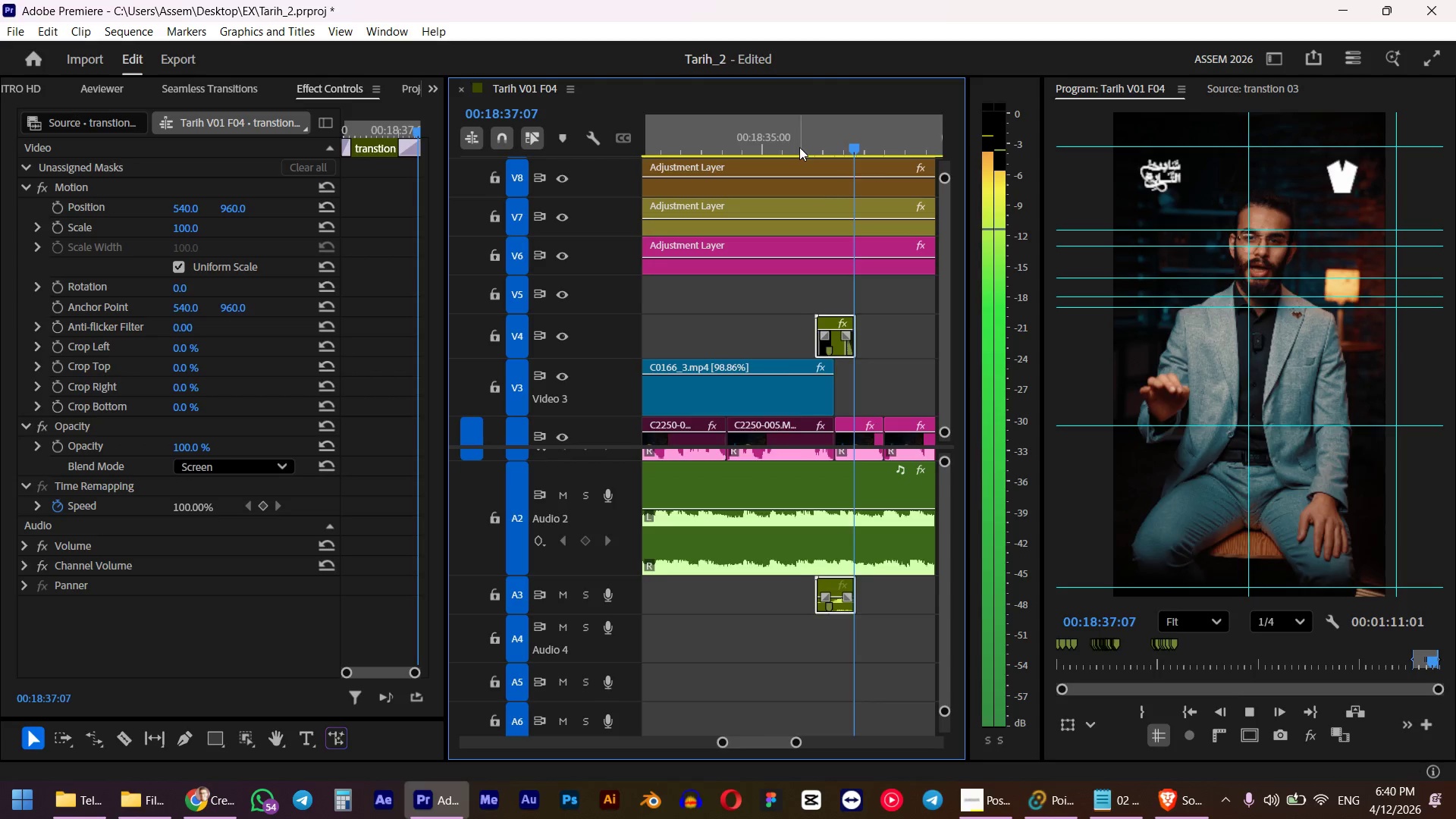 
left_click([779, 351])
 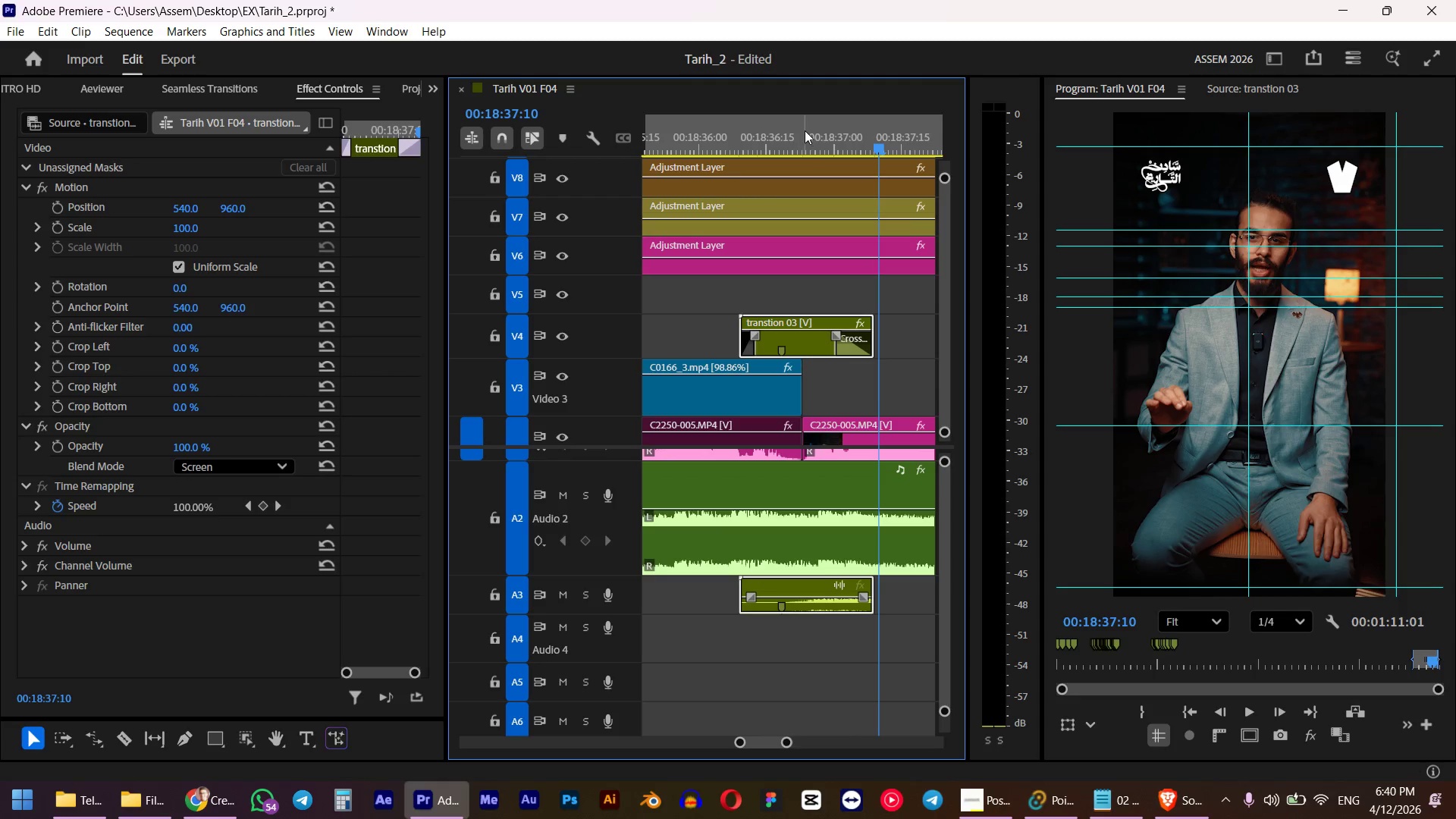 
left_click_drag(start_coordinate=[805, 130], to_coordinate=[784, 136])
 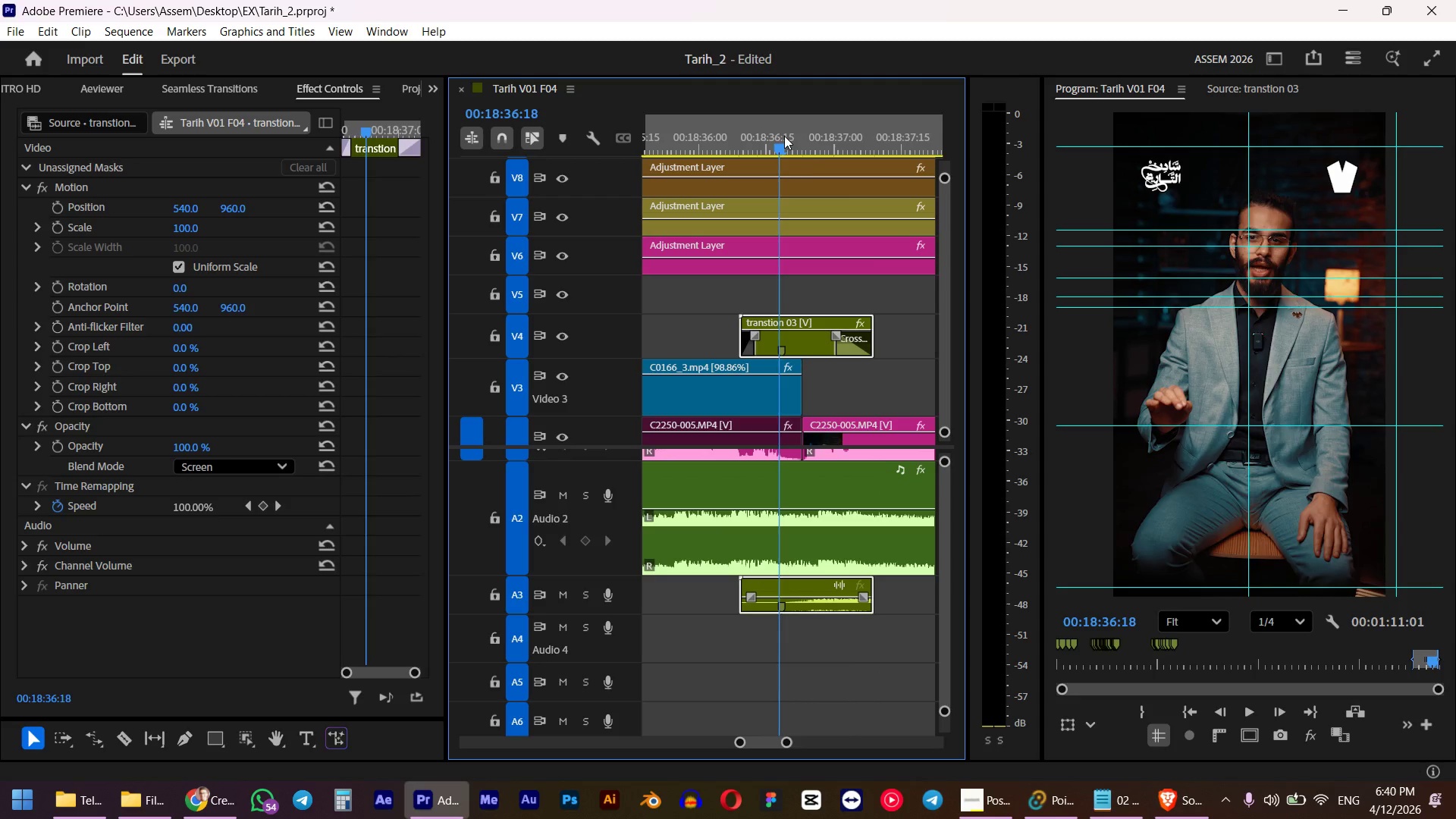 
hold_key(key=ShiftLeft, duration=0.53)
 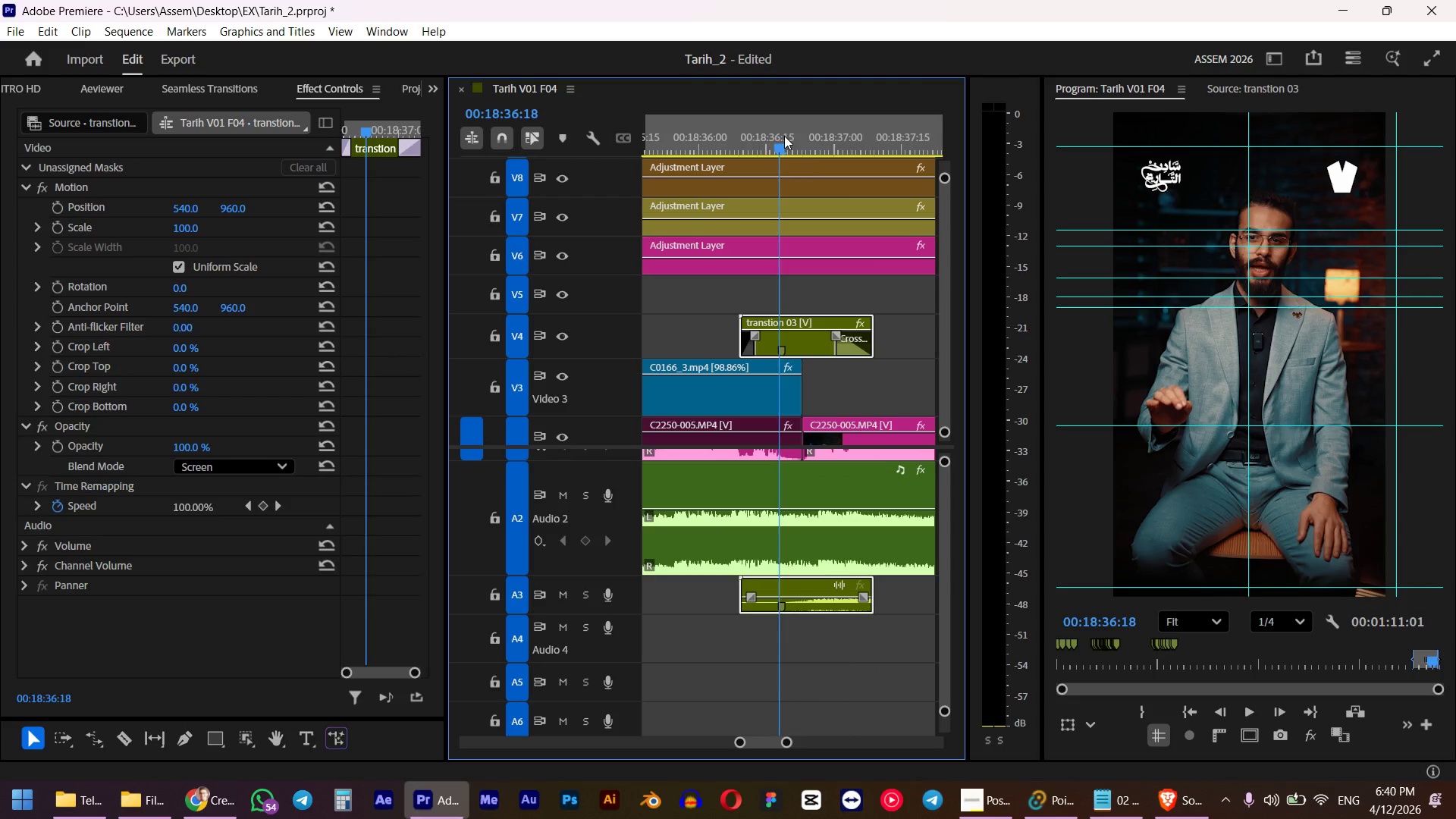 
key(M)
 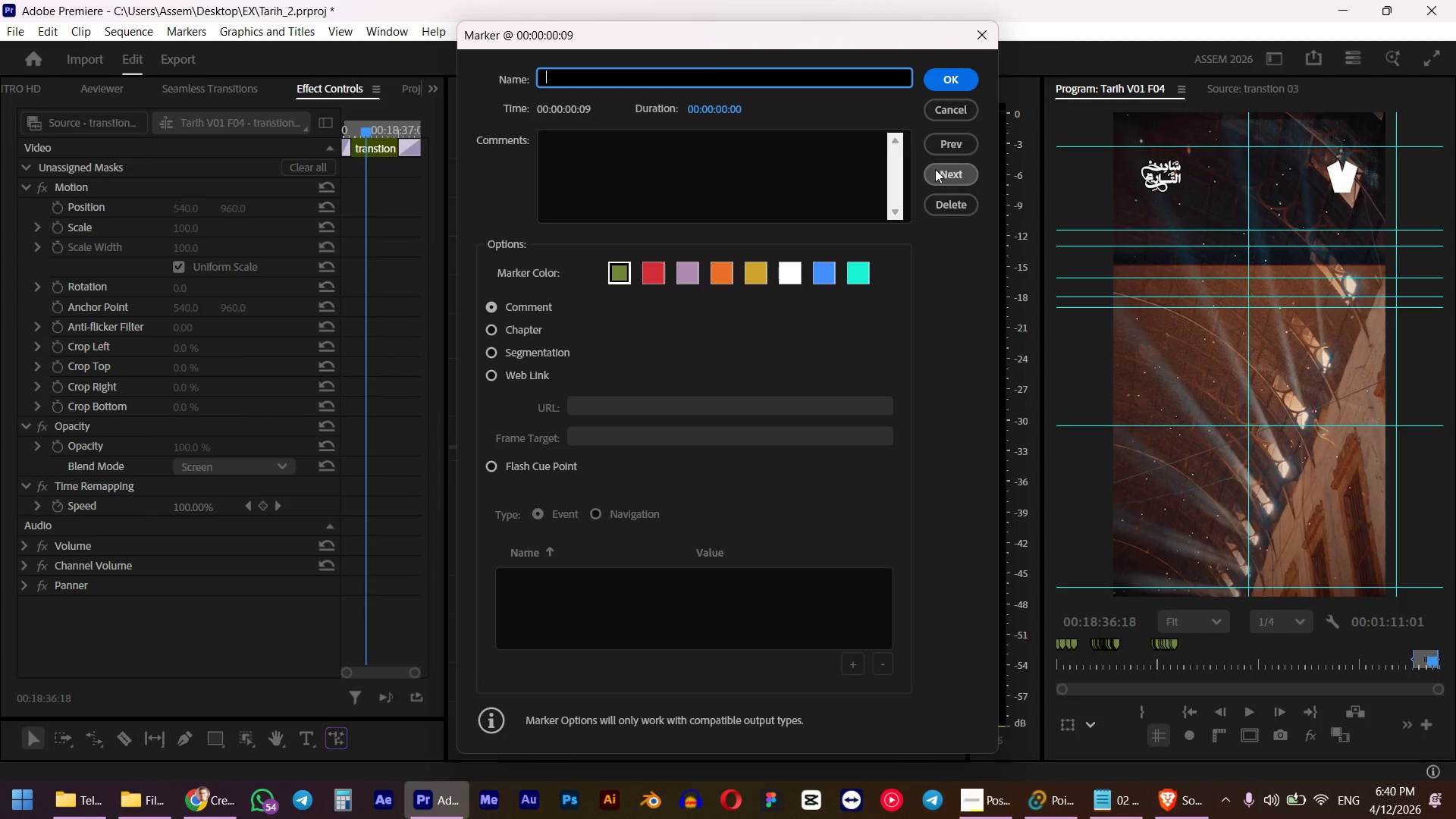 
left_click([934, 203])
 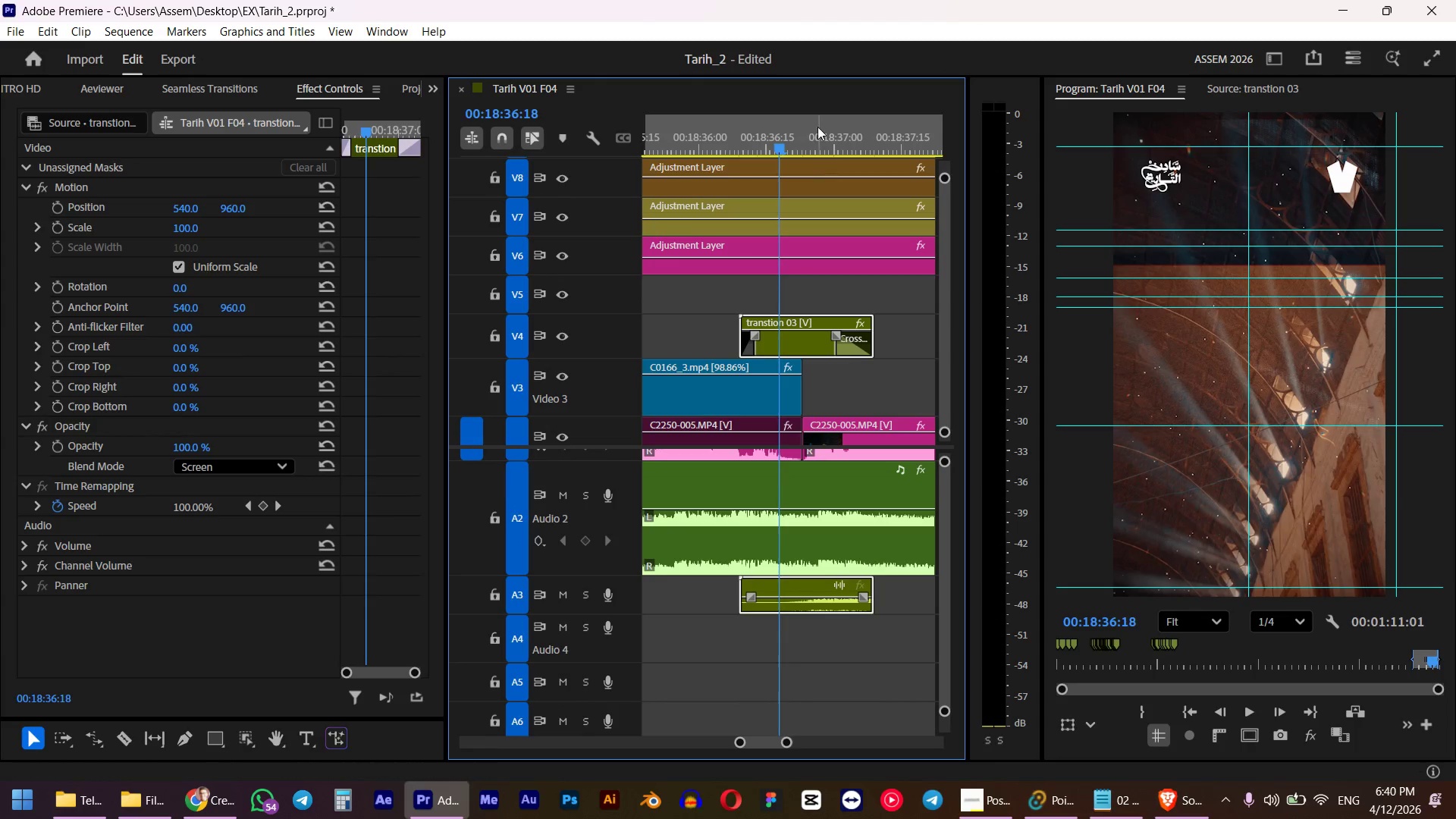 
left_click_drag(start_coordinate=[830, 139], to_coordinate=[804, 145])
 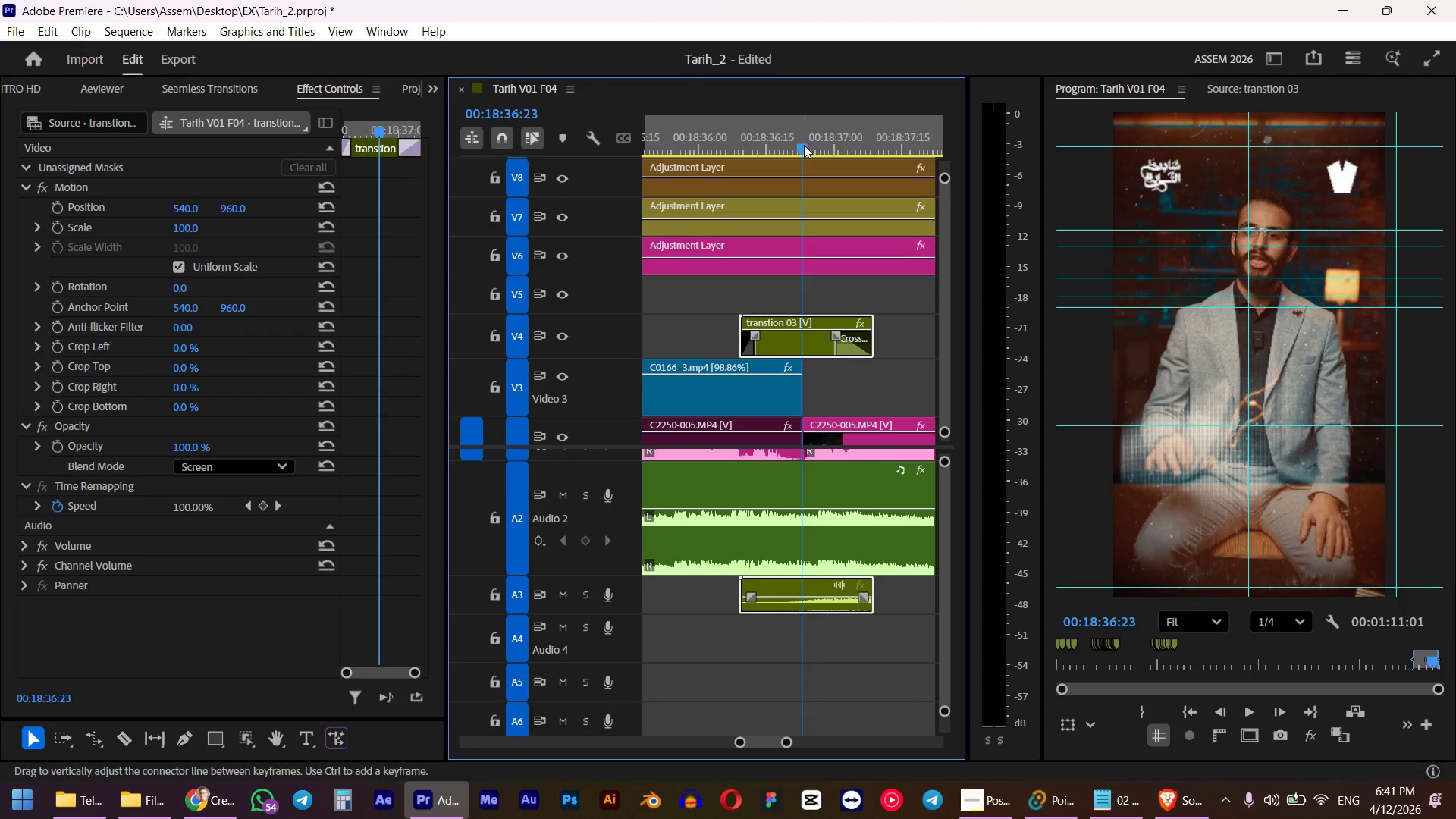 
hold_key(key=ShiftLeft, duration=0.86)
 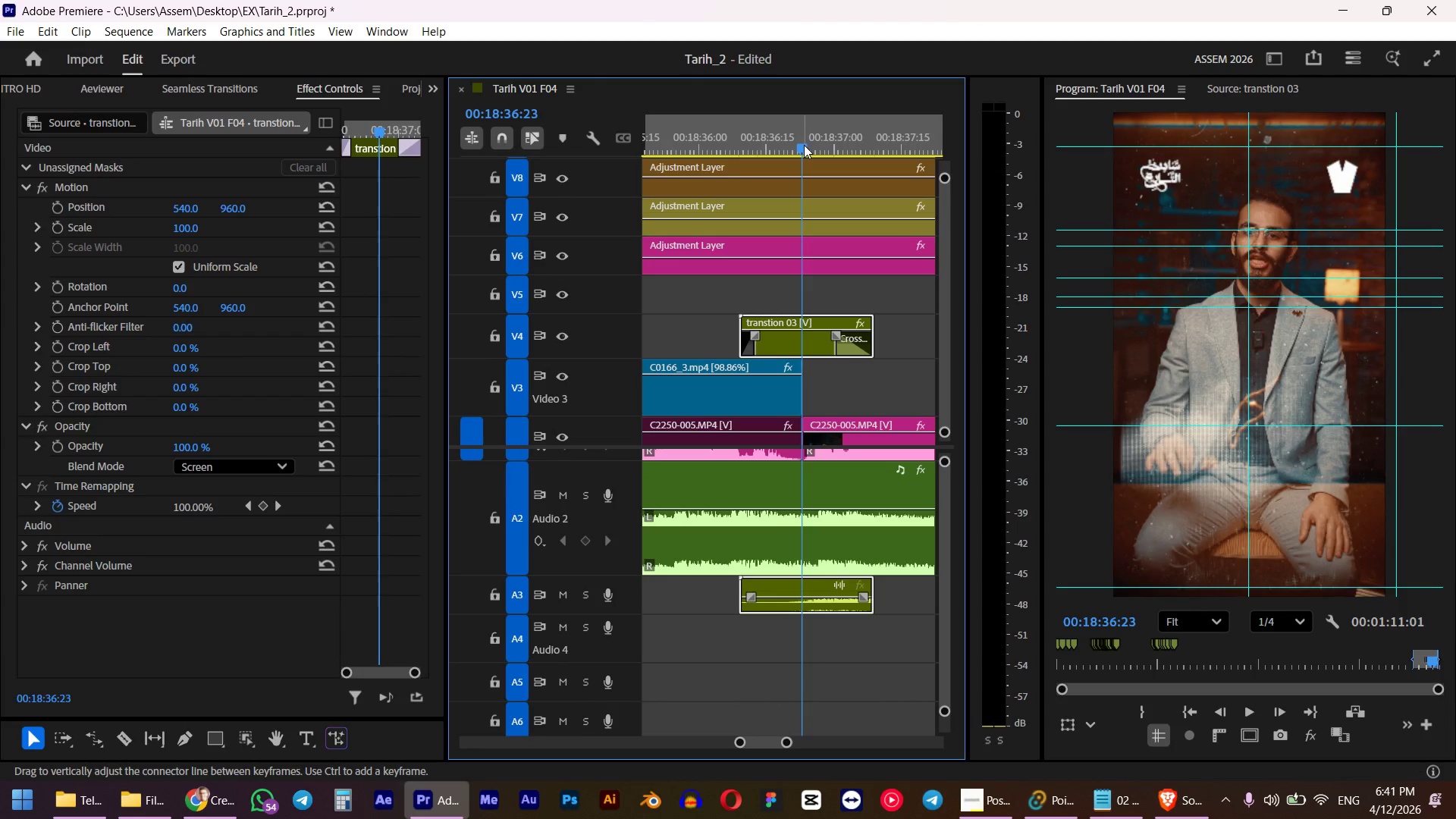 
key(M)
 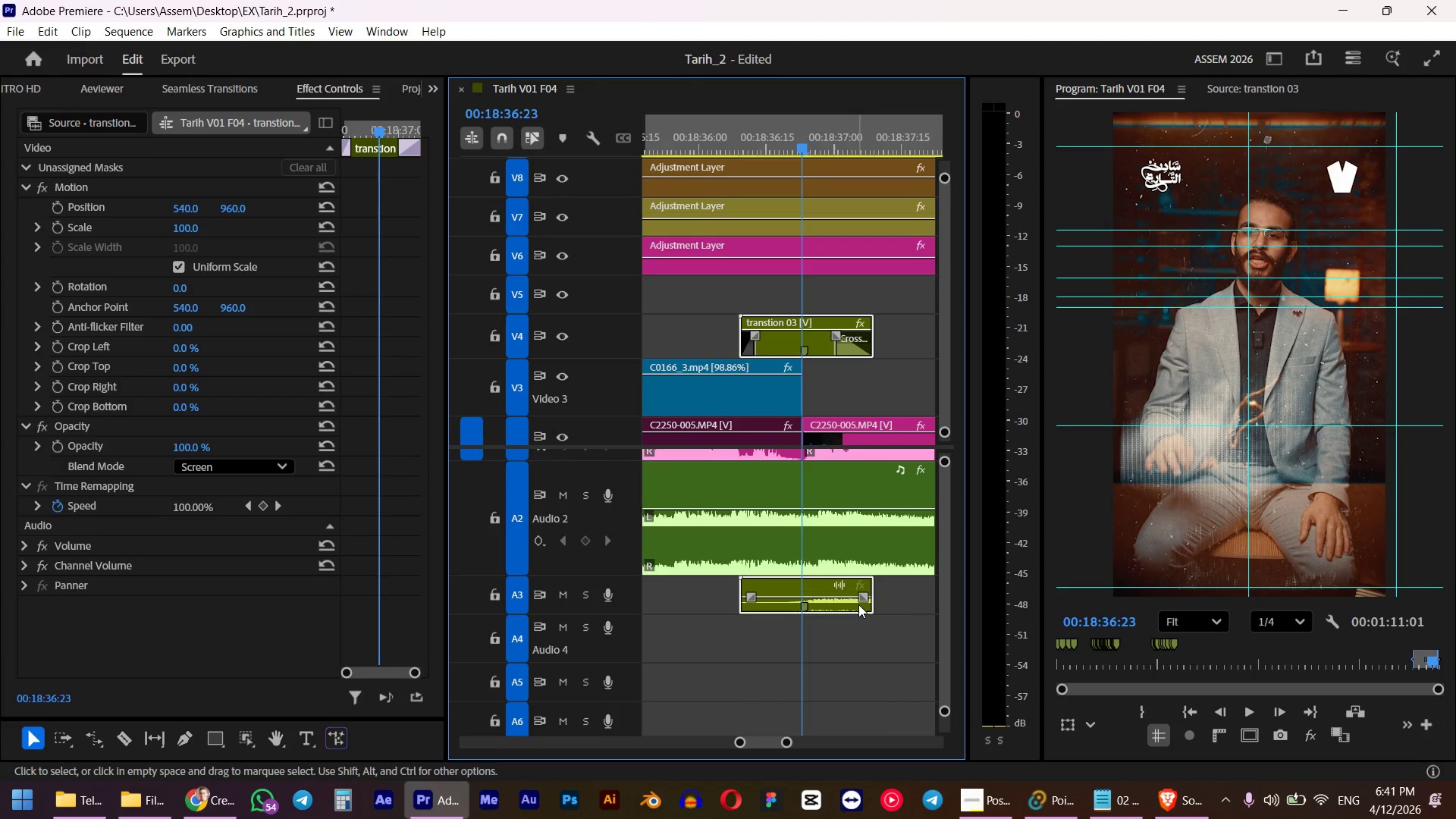 
left_click_drag(start_coordinate=[866, 598], to_coordinate=[827, 599])
 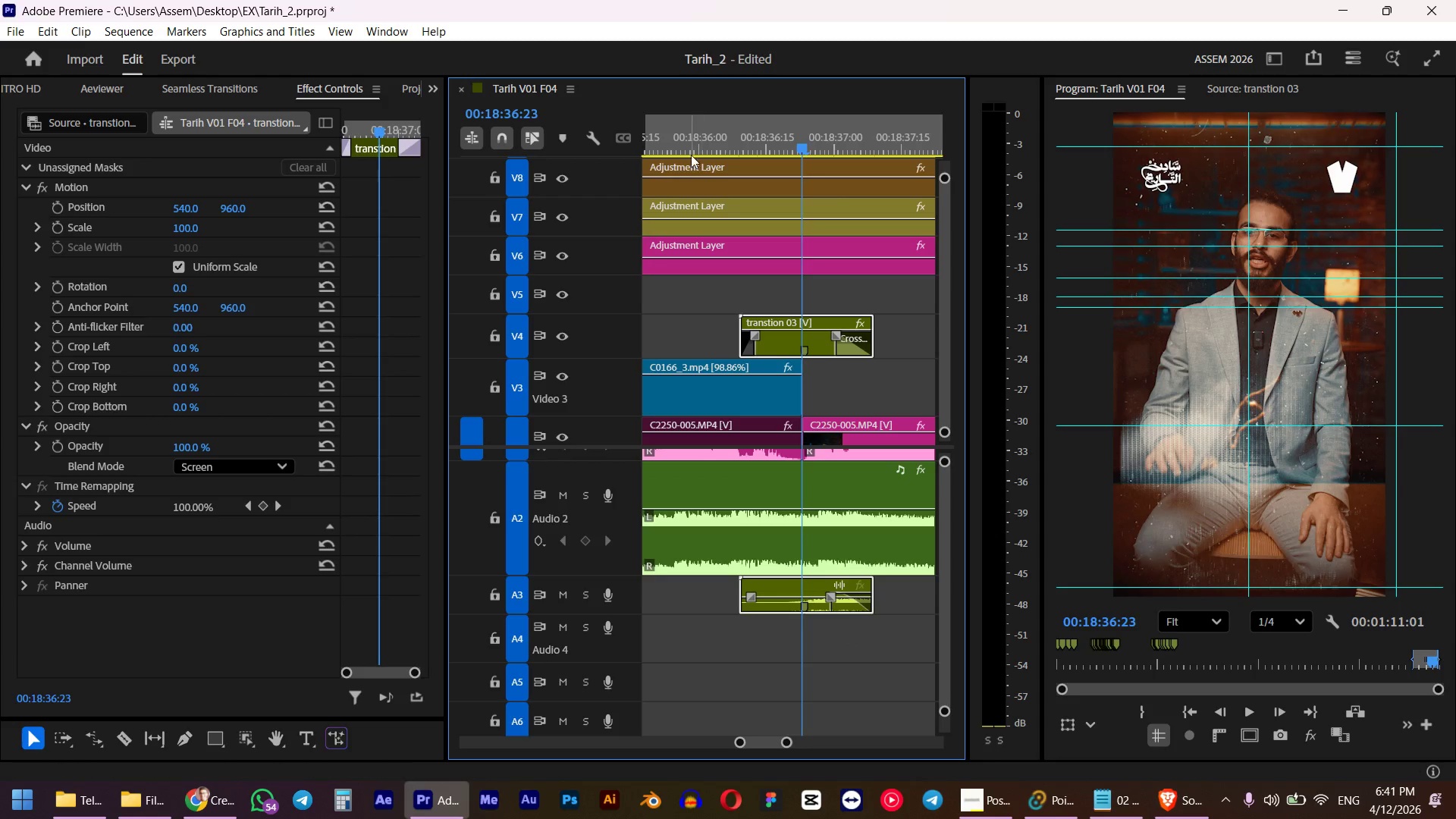 
left_click([689, 130])
 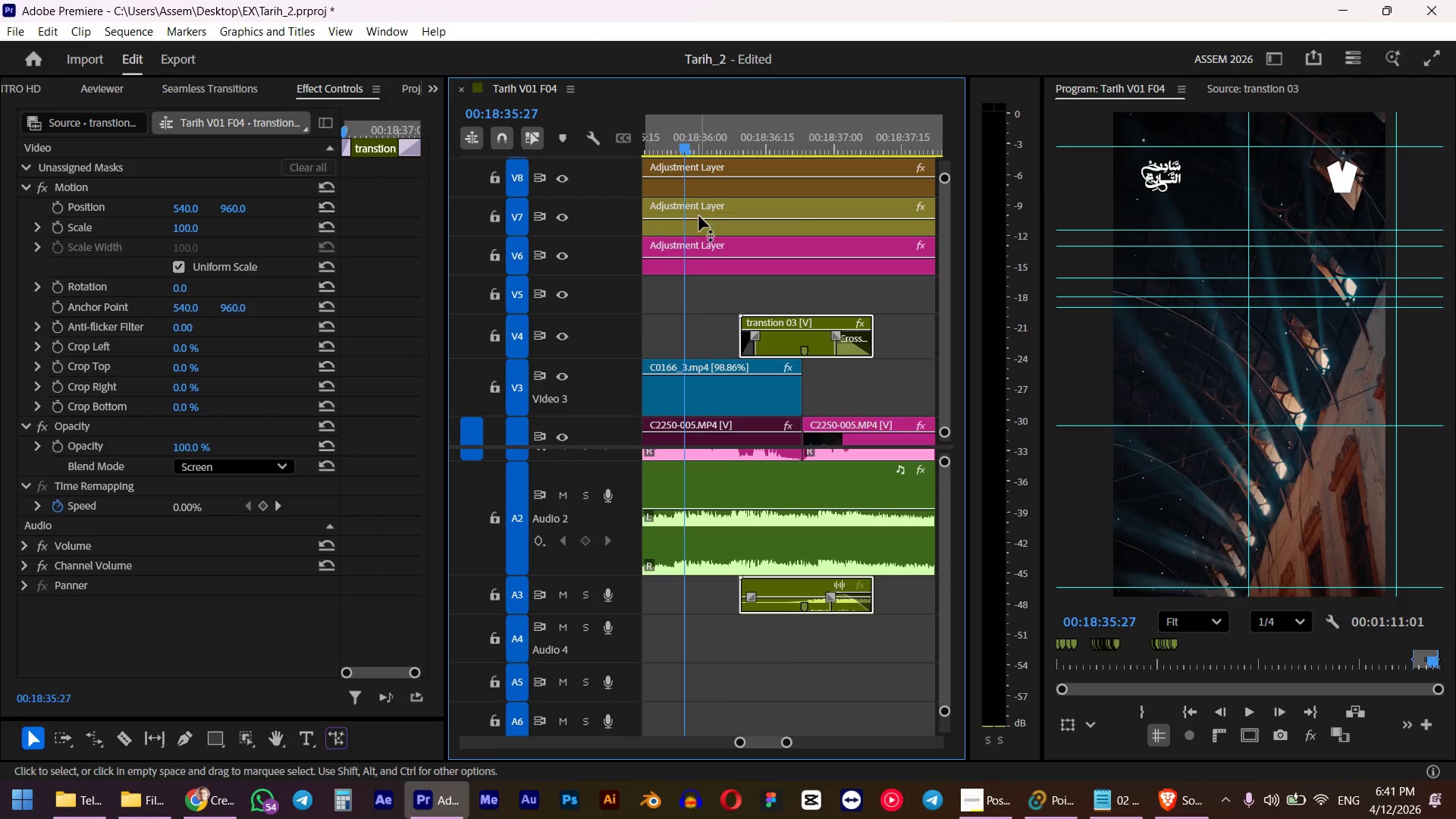 
key(Space)
 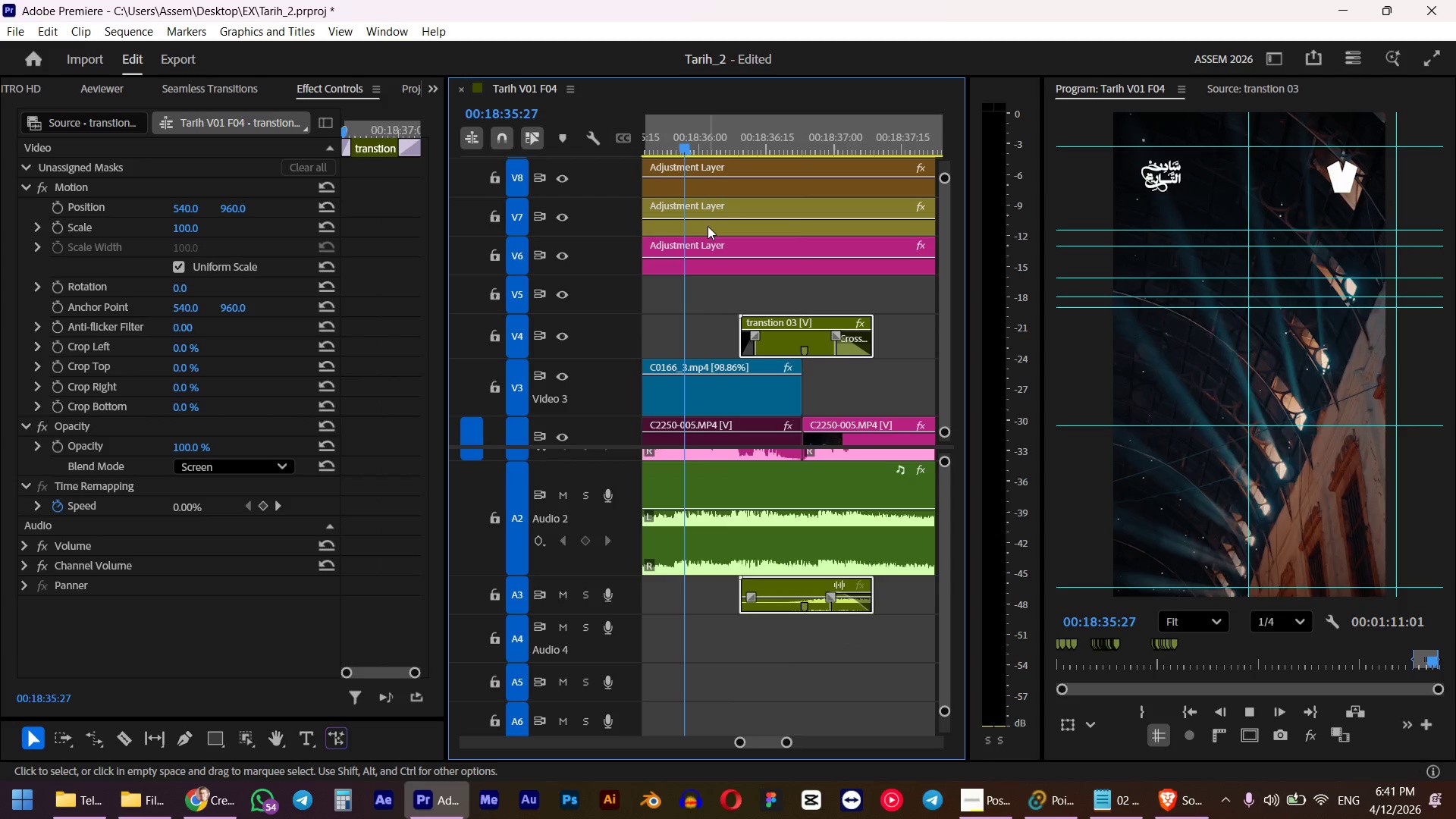 
key(Space)
 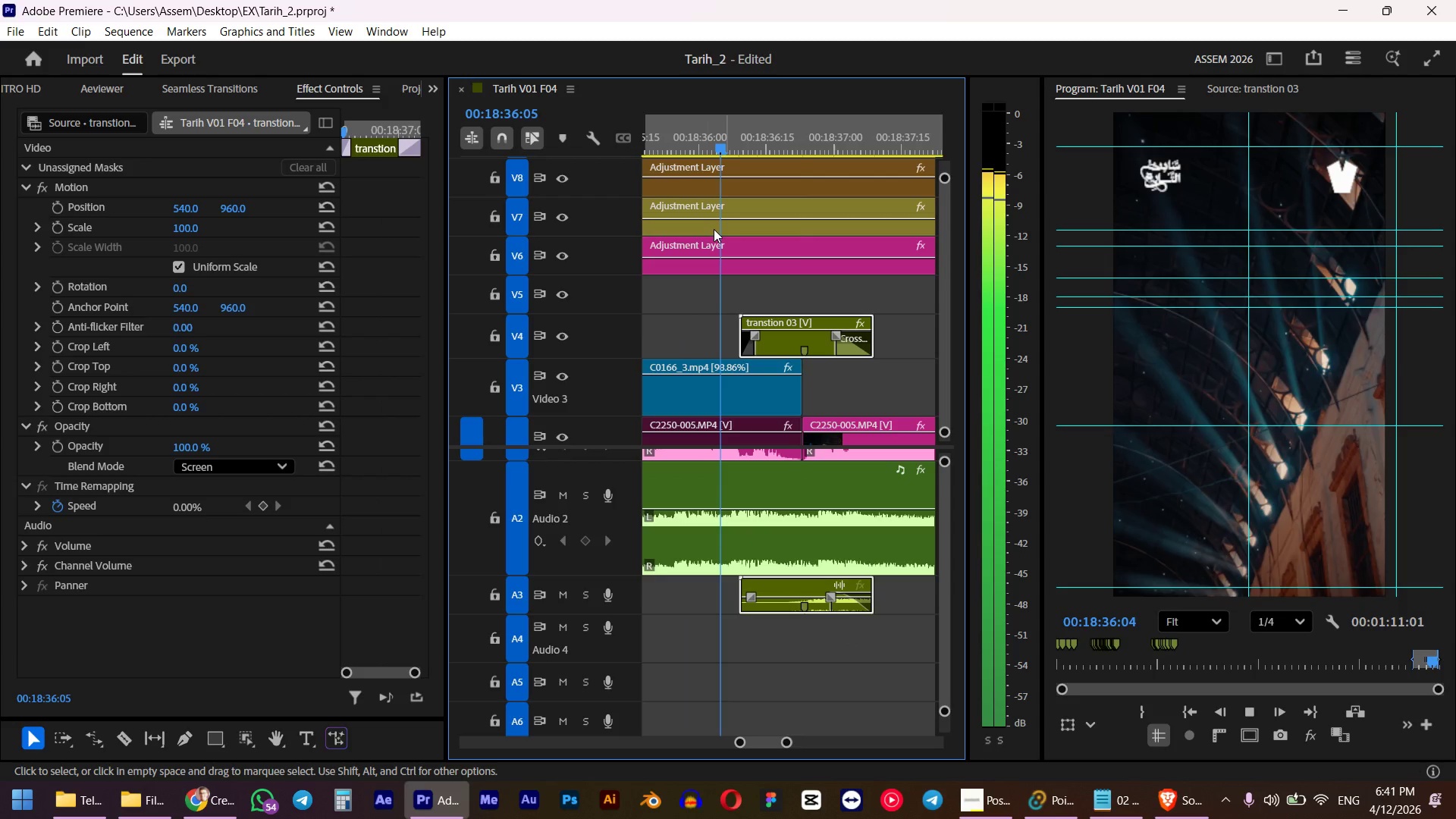 
hold_key(key=AltLeft, duration=0.66)
 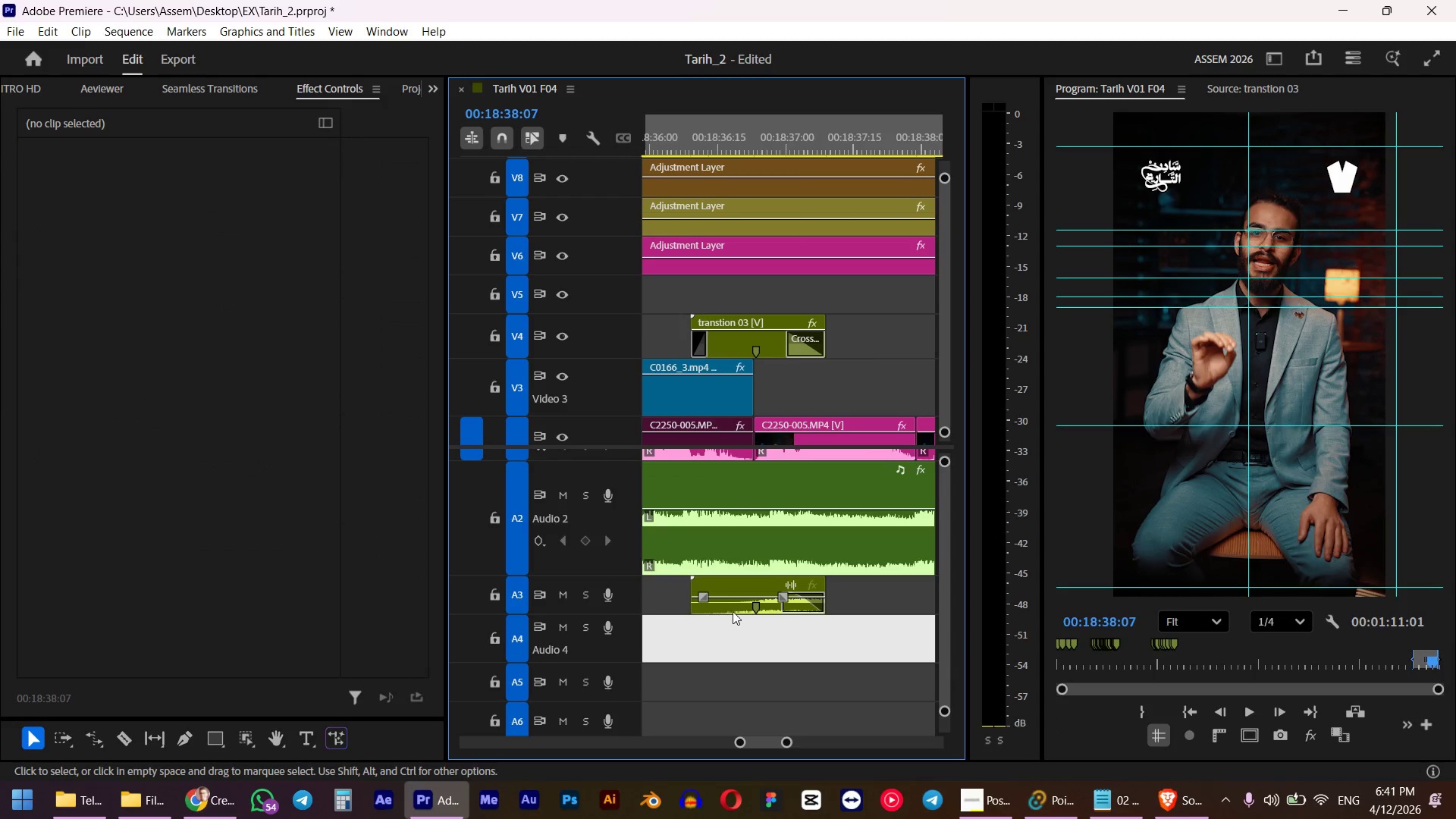 
scroll: coordinate [808, 400], scroll_direction: up, amount: 7.0
 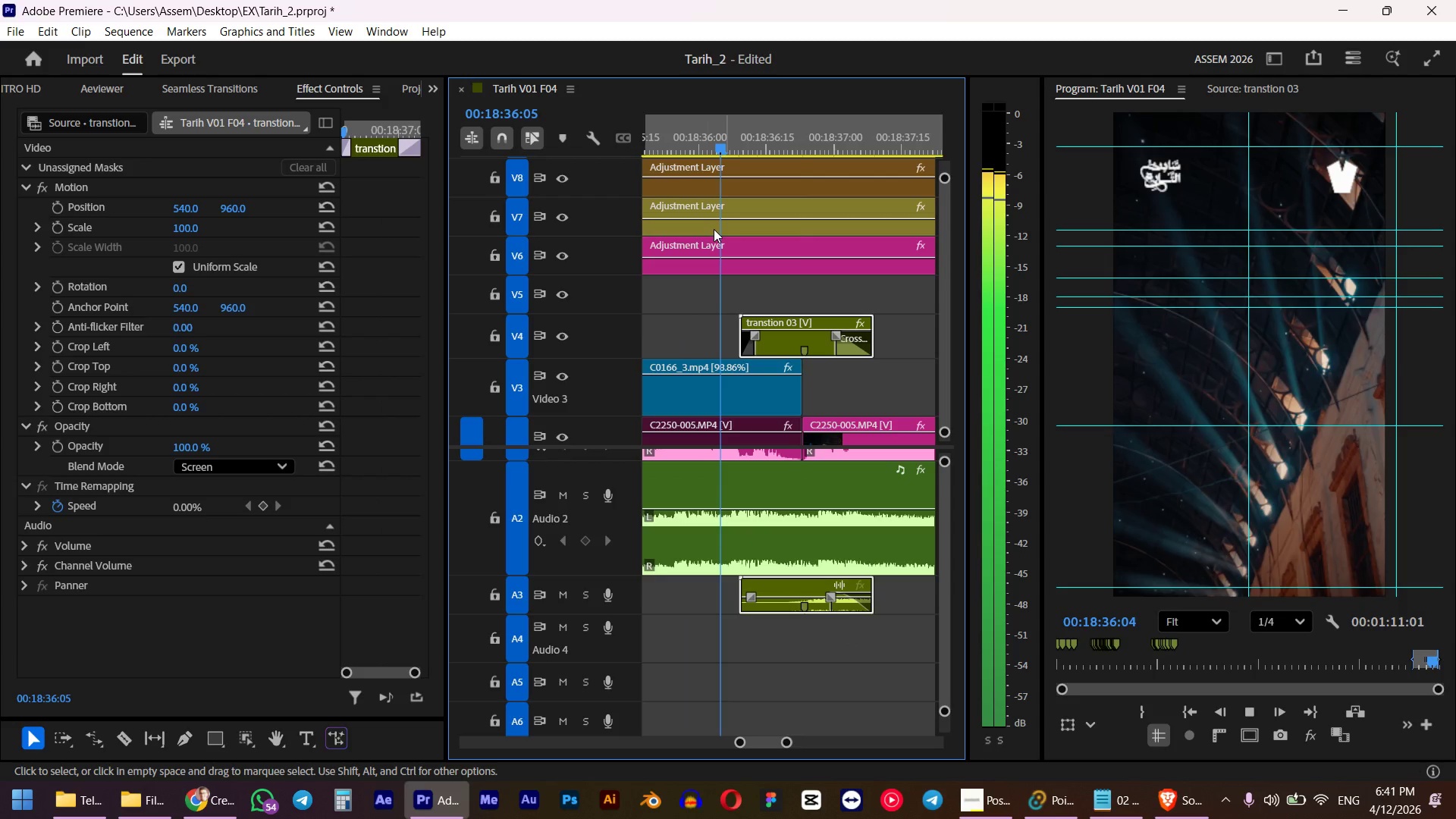 
left_click([786, 639])
 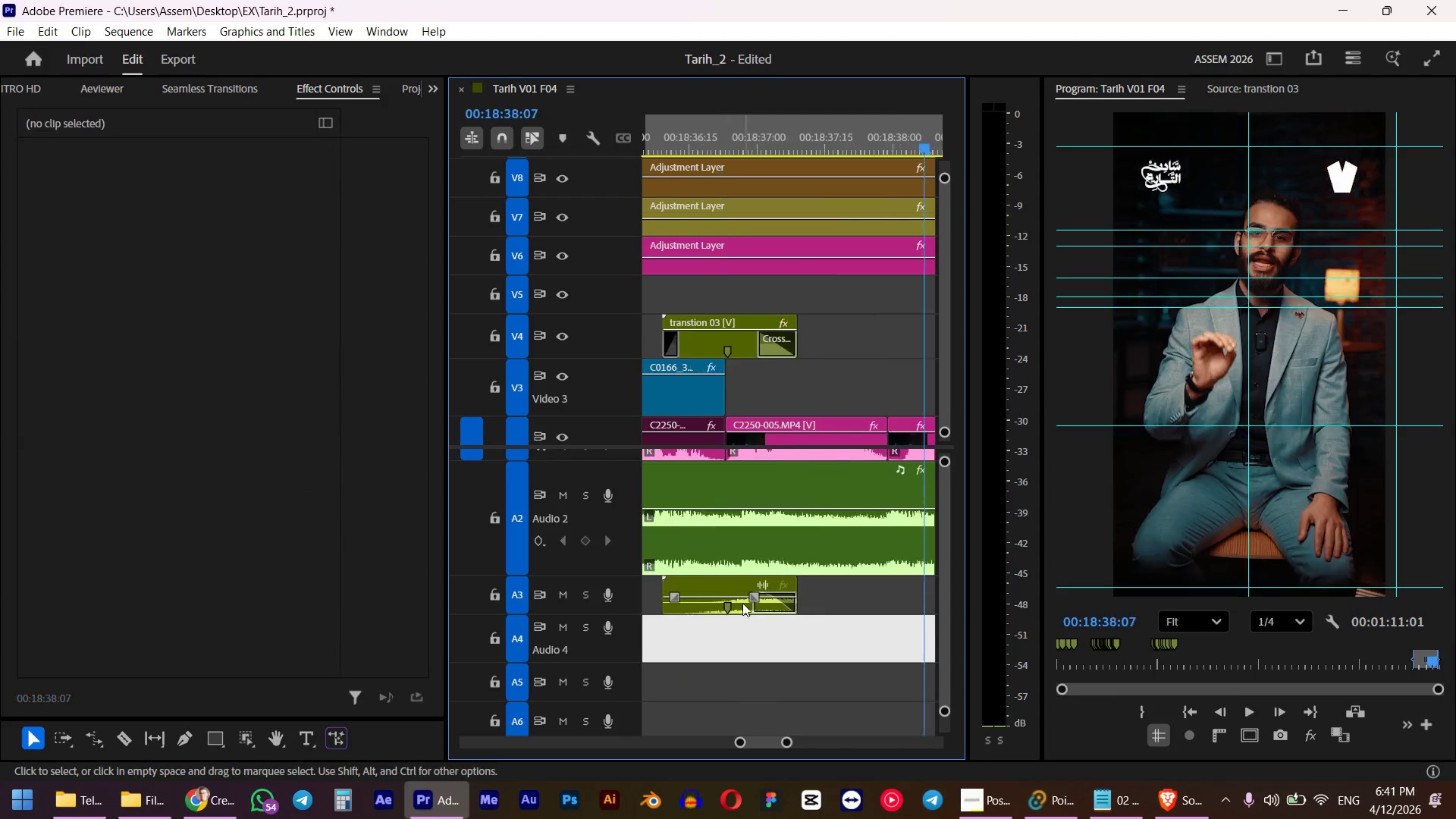 
scroll: coordinate [742, 603], scroll_direction: up, amount: 1.0
 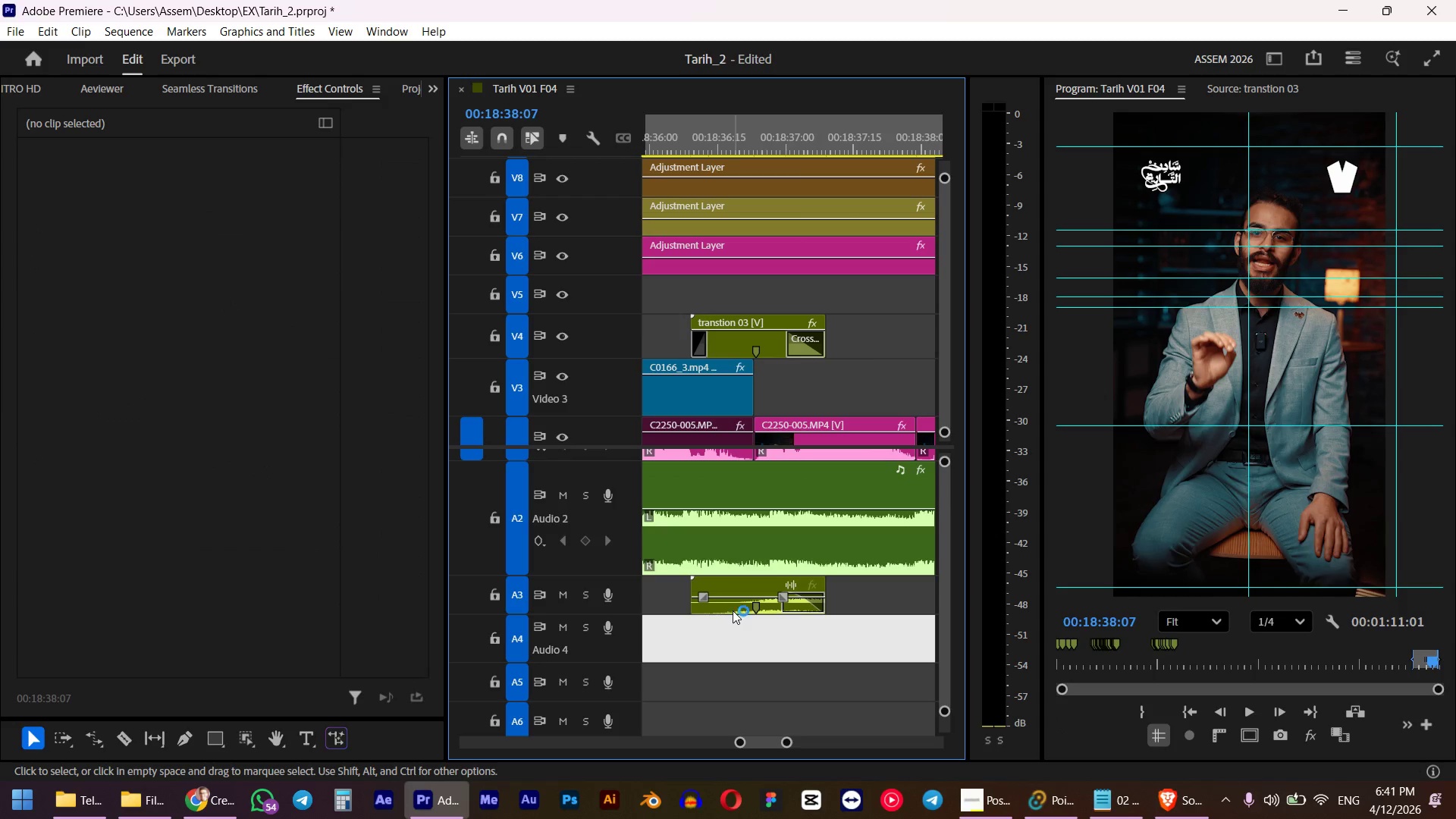 
double_click([733, 610])
 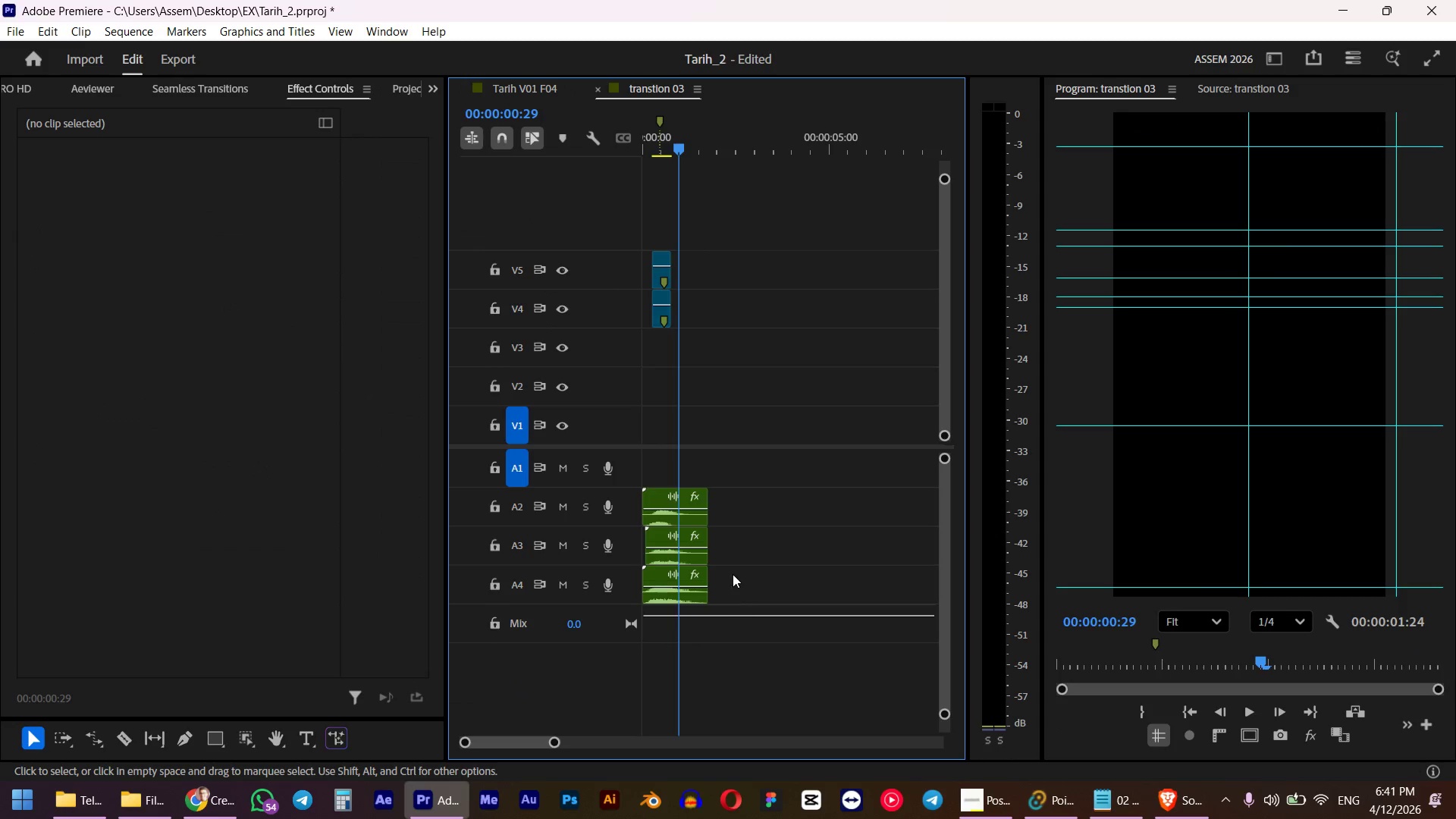 
left_click_drag(start_coordinate=[756, 488], to_coordinate=[695, 617])
 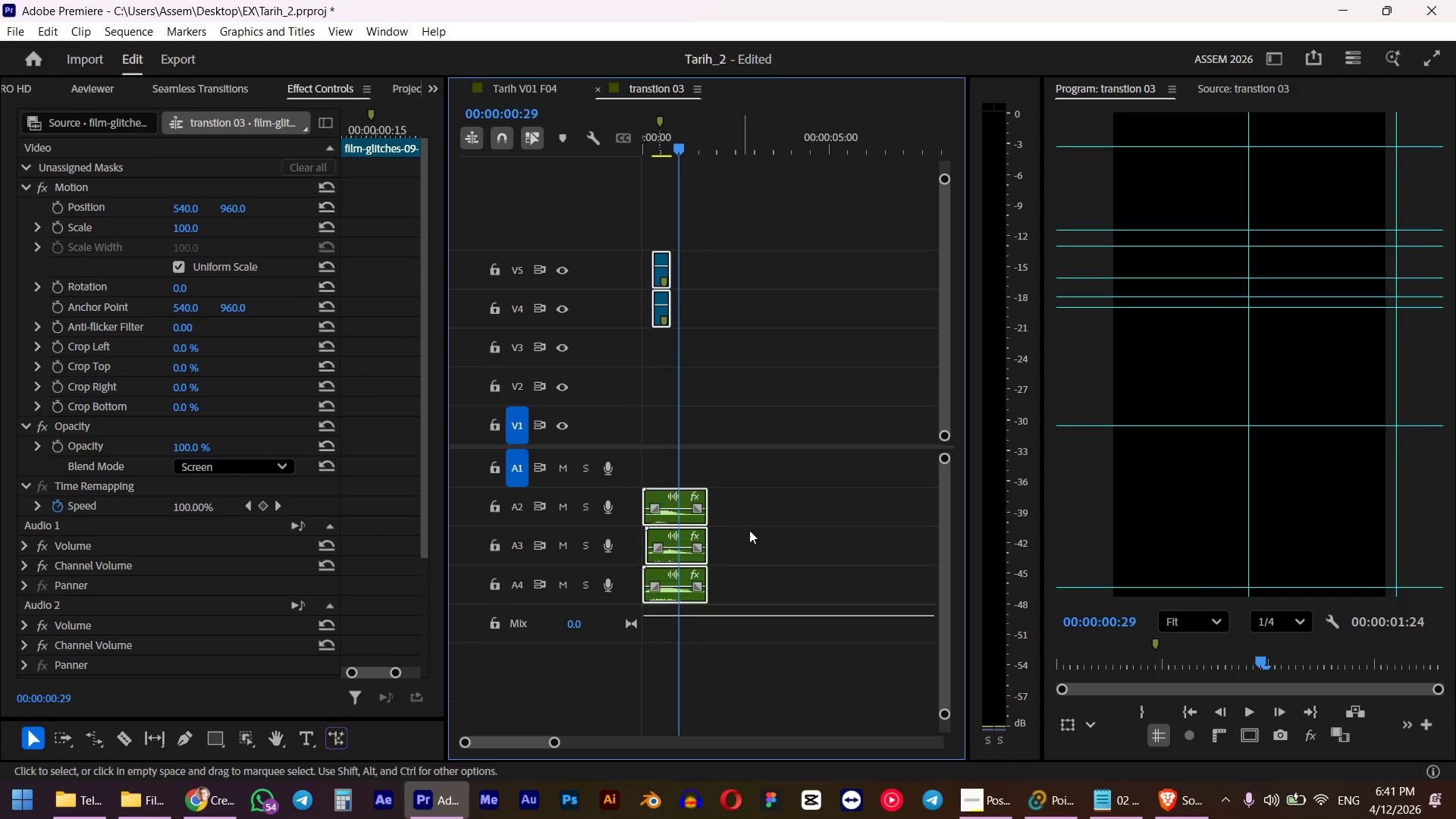 
left_click([766, 523])
 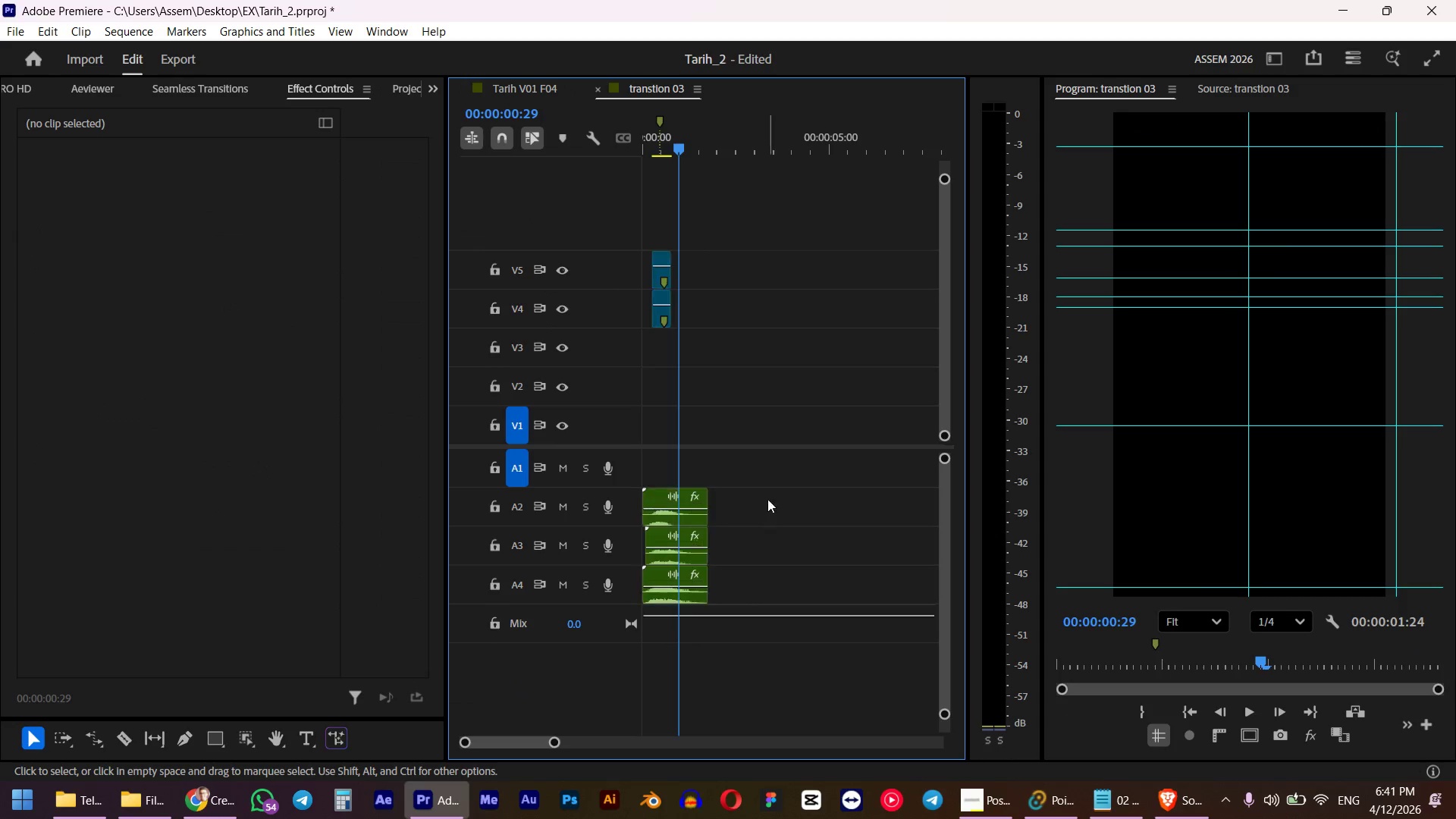 
hold_key(key=AltLeft, duration=0.83)
left_click_drag(start_coordinate=[771, 485], to_coordinate=[702, 609])
 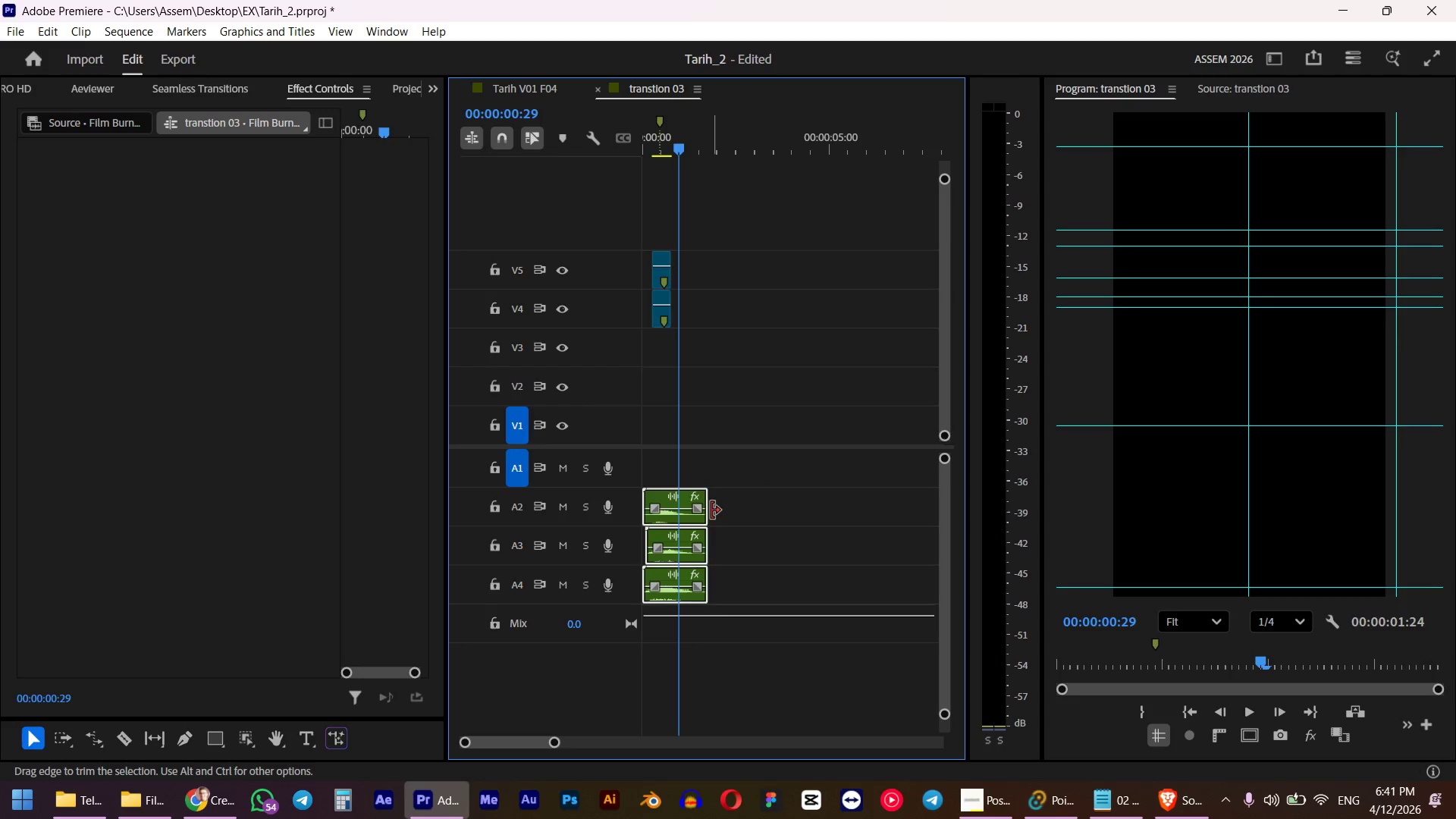 
left_click_drag(start_coordinate=[711, 510], to_coordinate=[794, 508])
 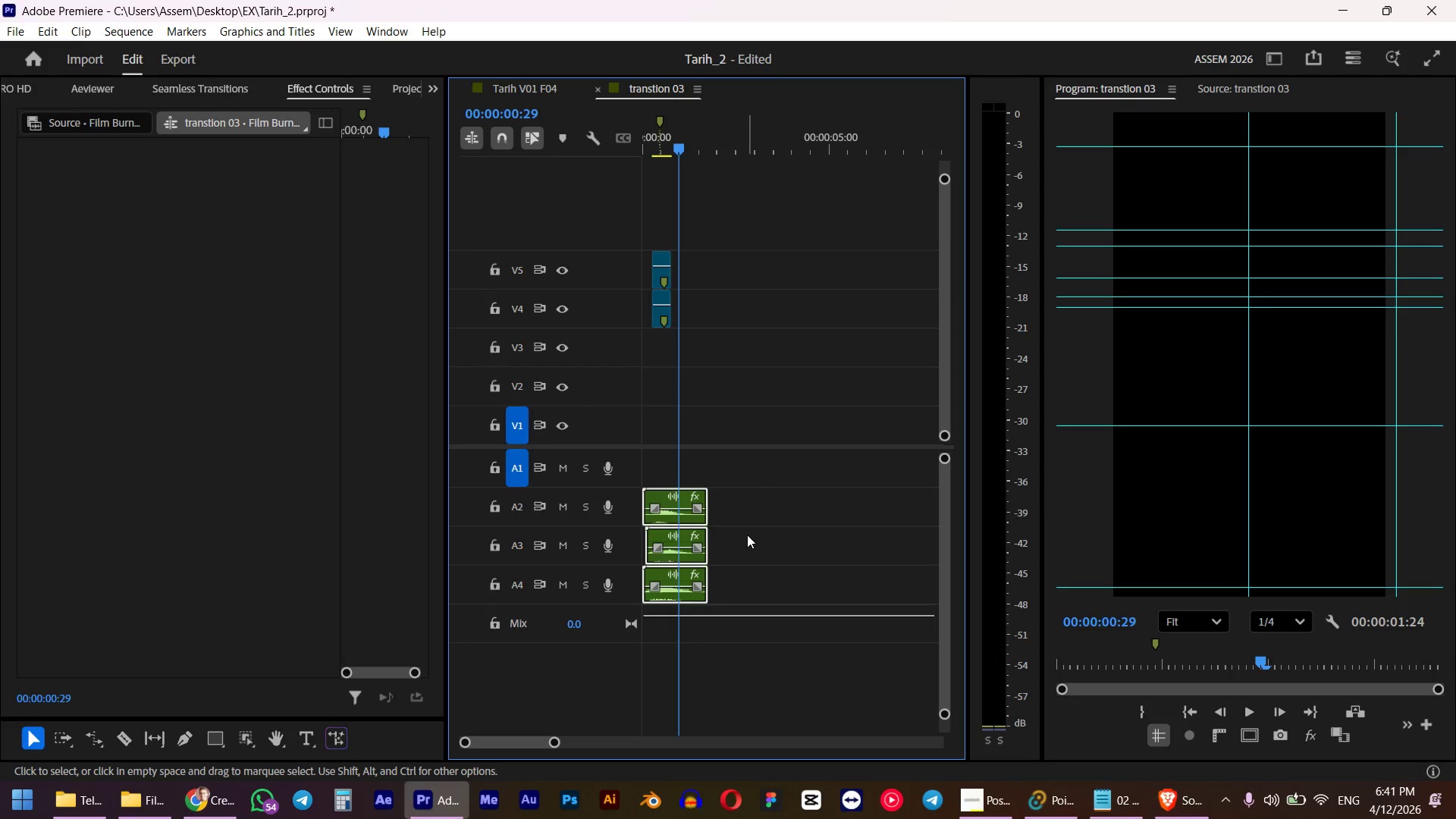 
left_click([747, 535])
 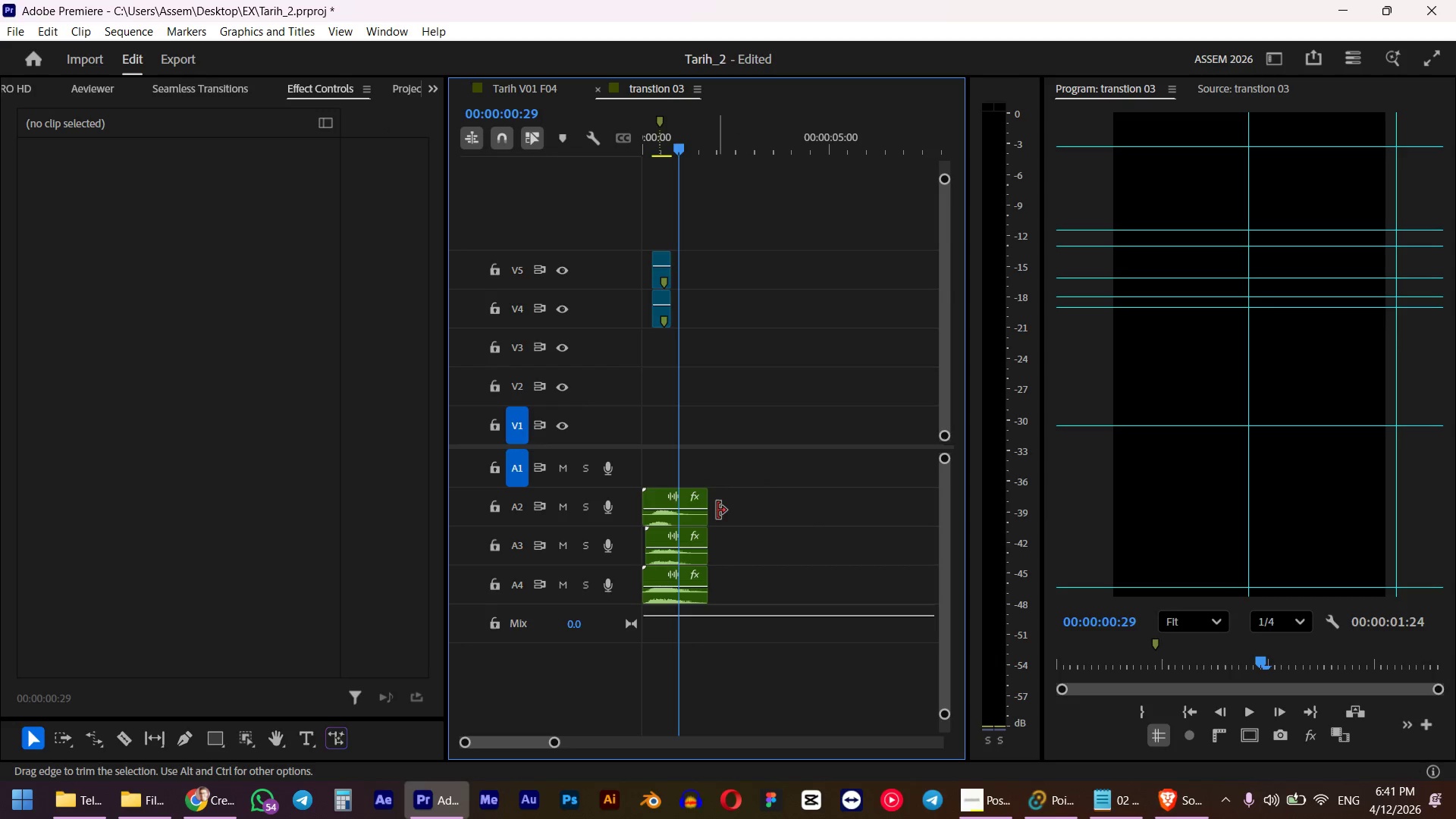 
hold_key(key=AltLeft, duration=0.47)
 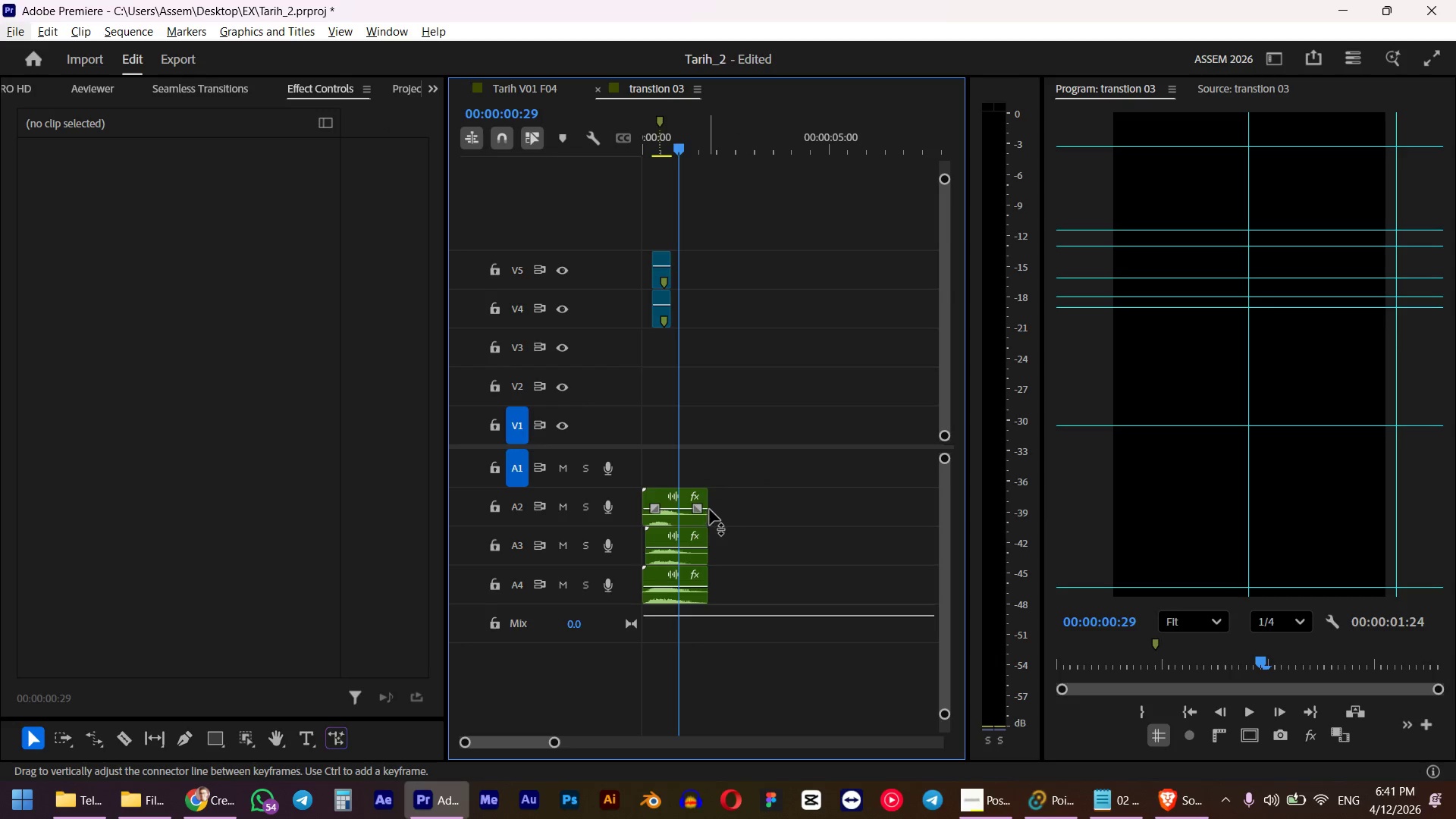 
hold_key(key=AltLeft, duration=2.62)
left_click([709, 510])
 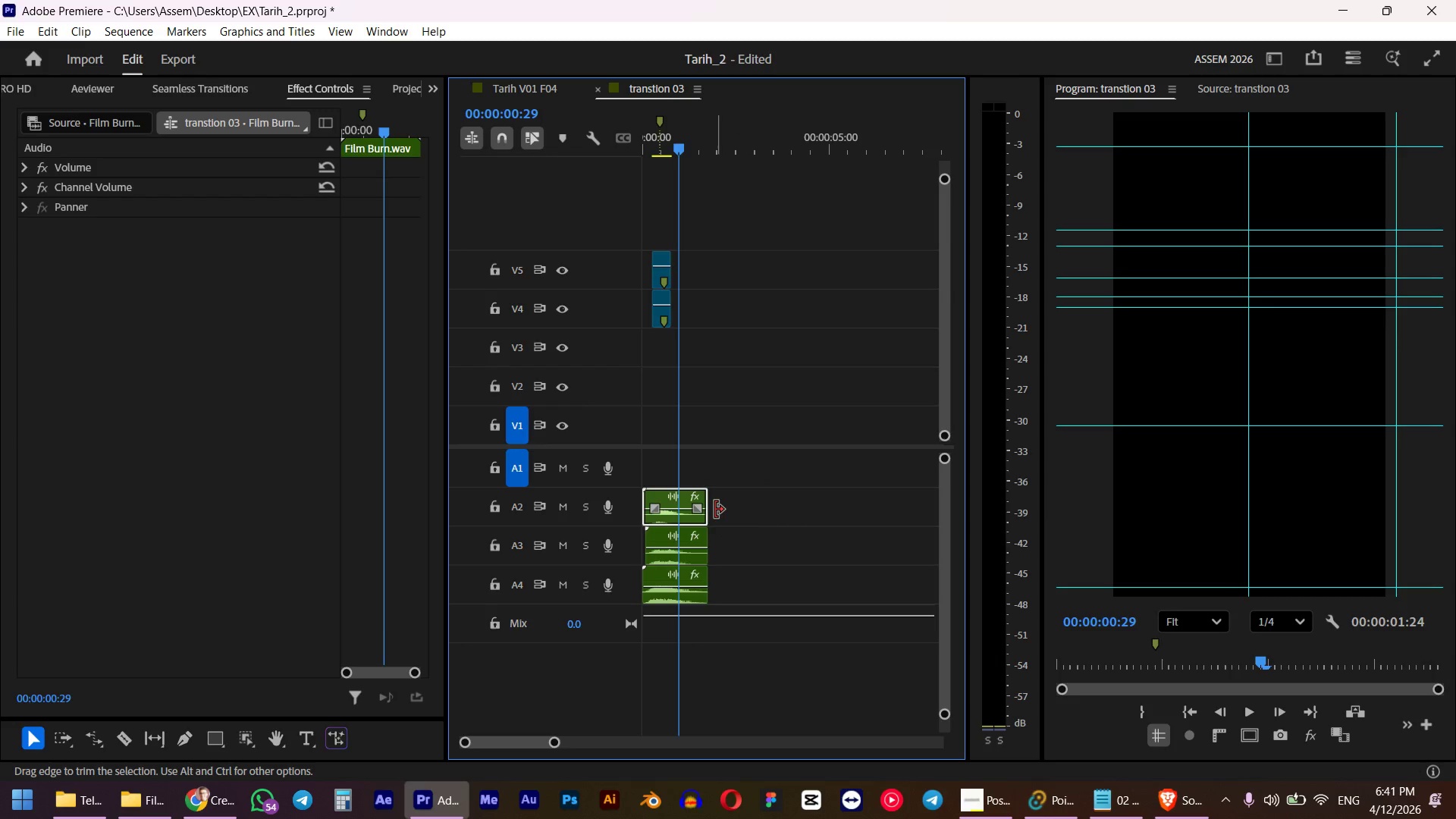 
left_click_drag(start_coordinate=[715, 510], to_coordinate=[776, 507])
 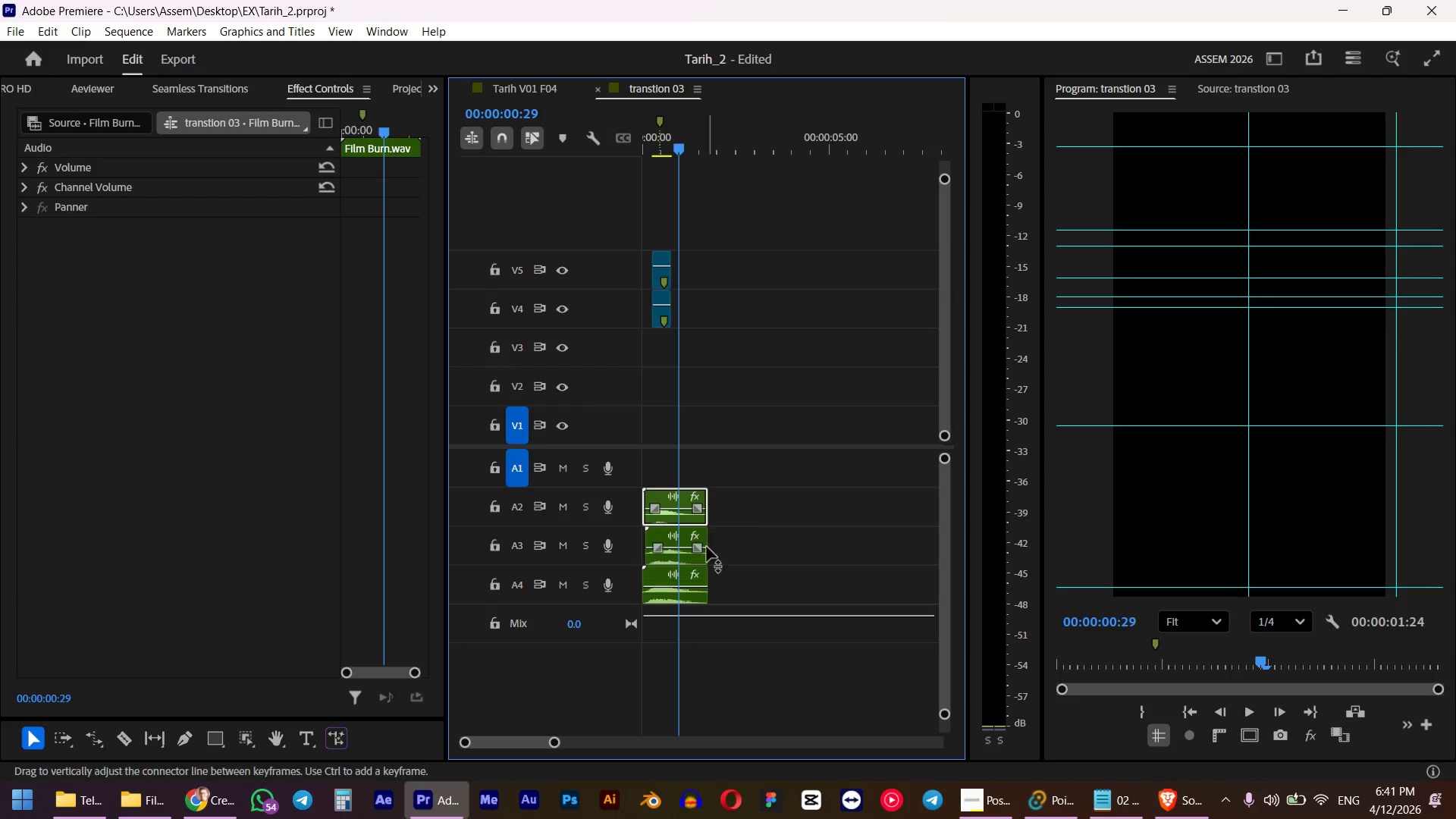 
left_click([698, 551])
 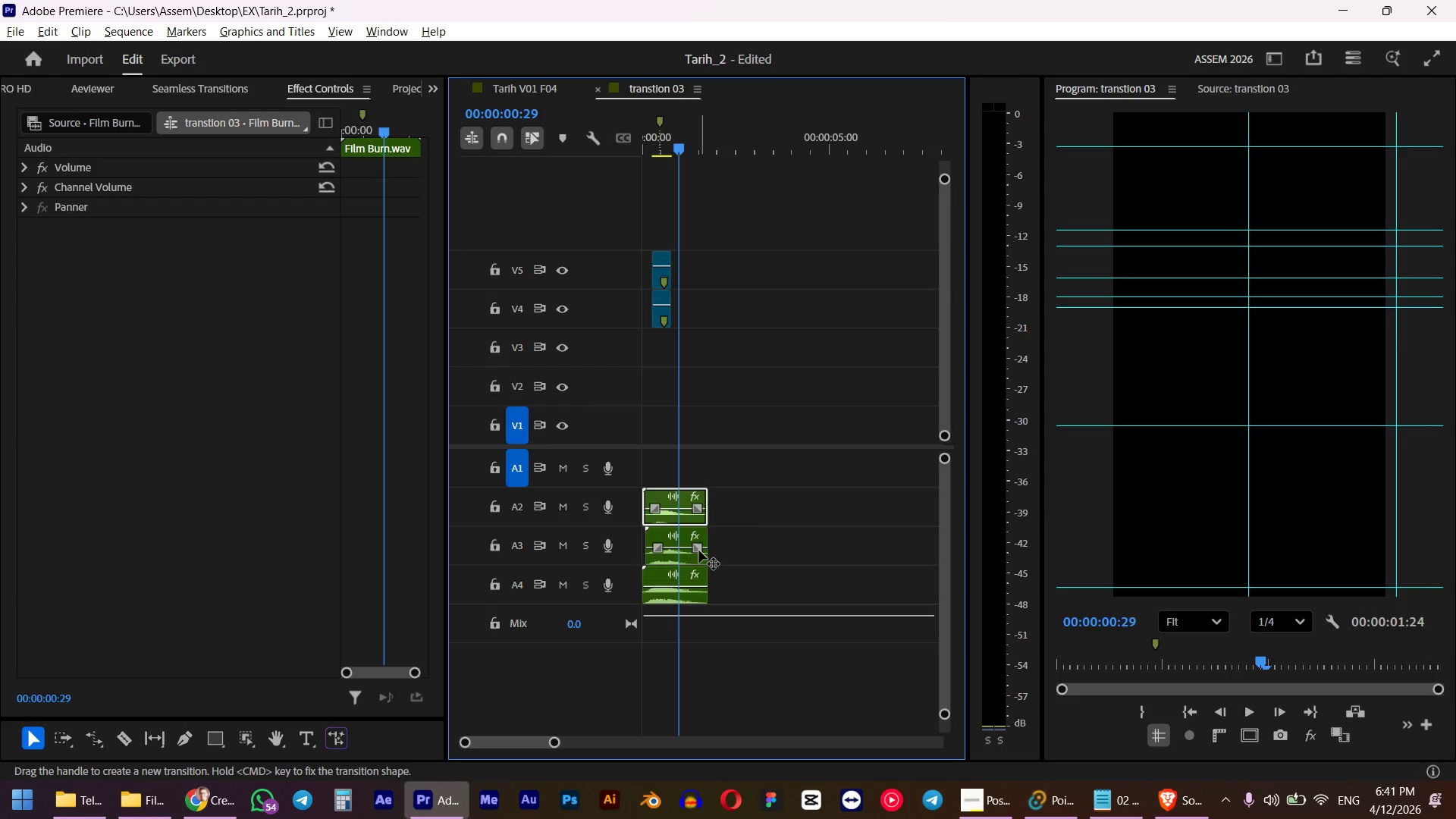 
key(Alt+AltLeft)
 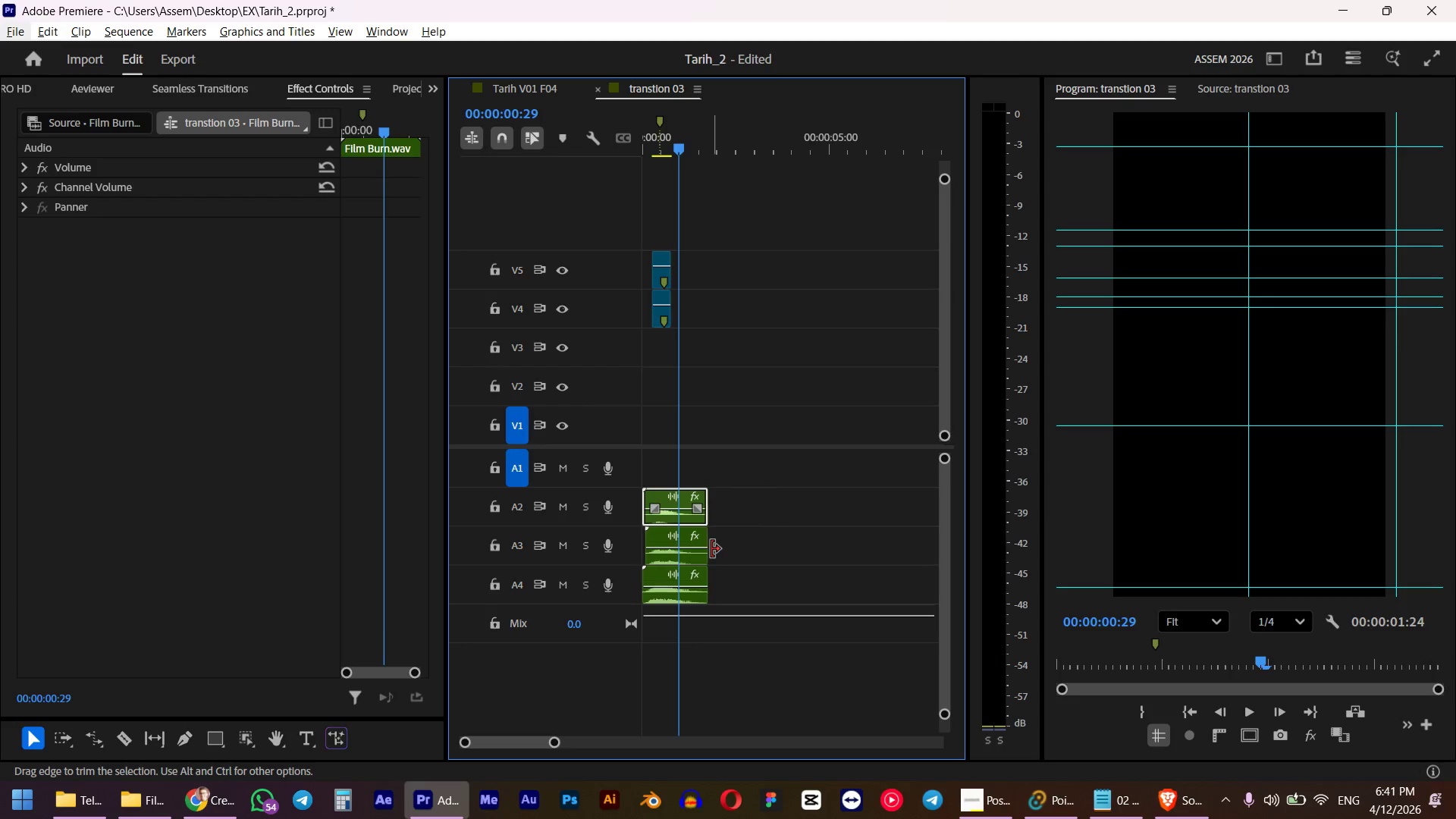 
key(Alt+AltLeft)
 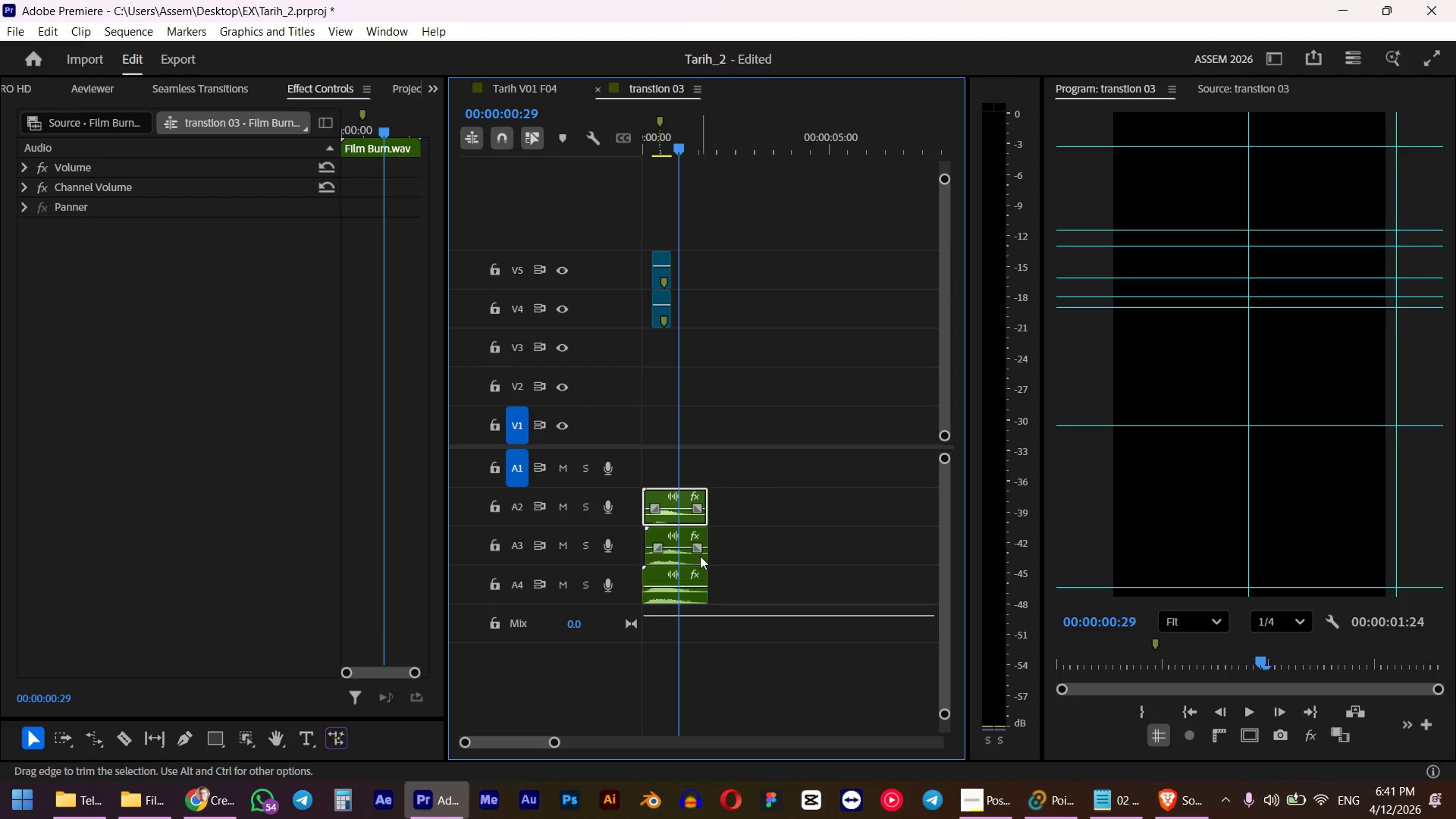 
left_click([695, 557])
 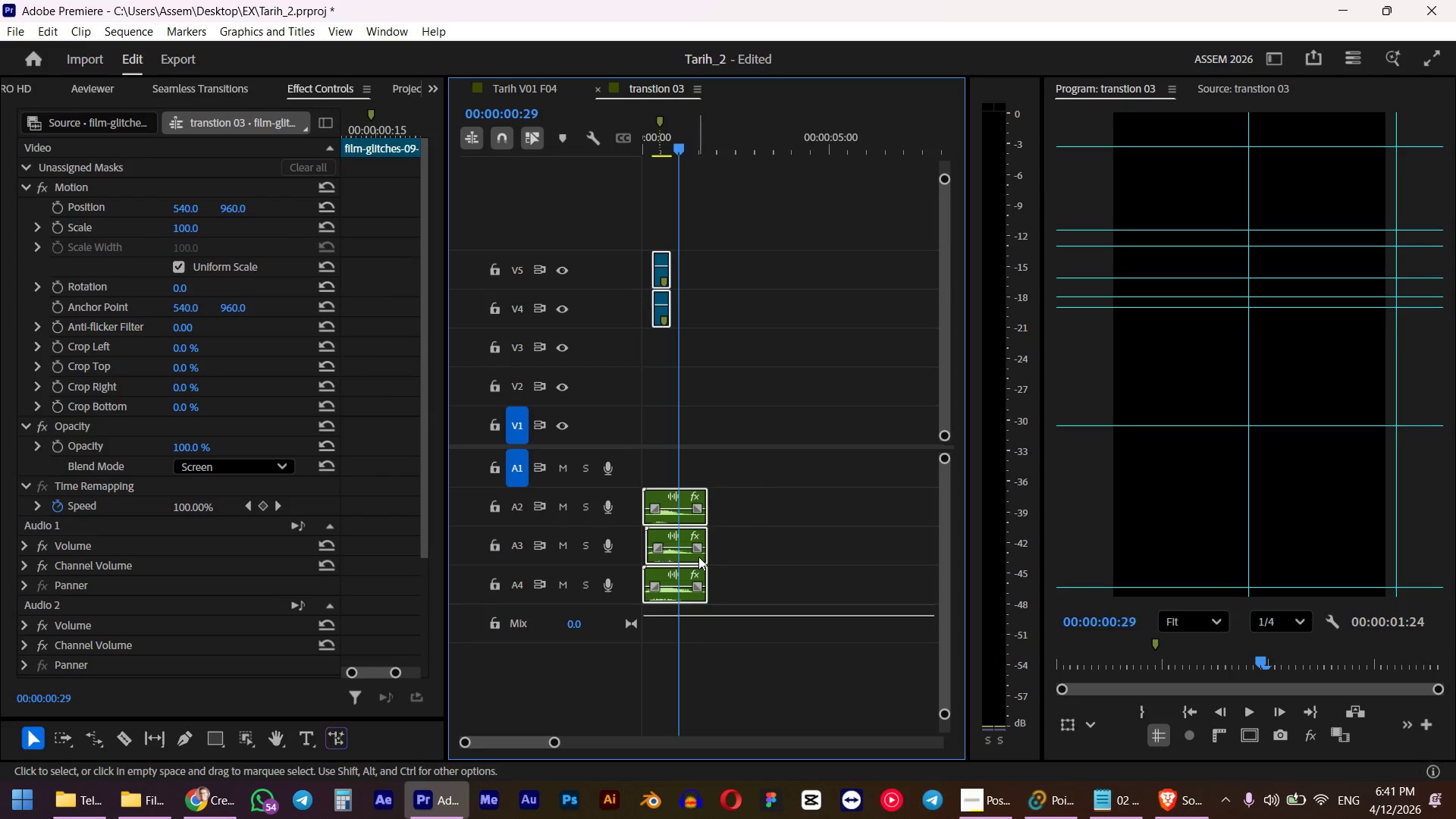 
key(Alt+AltLeft)
 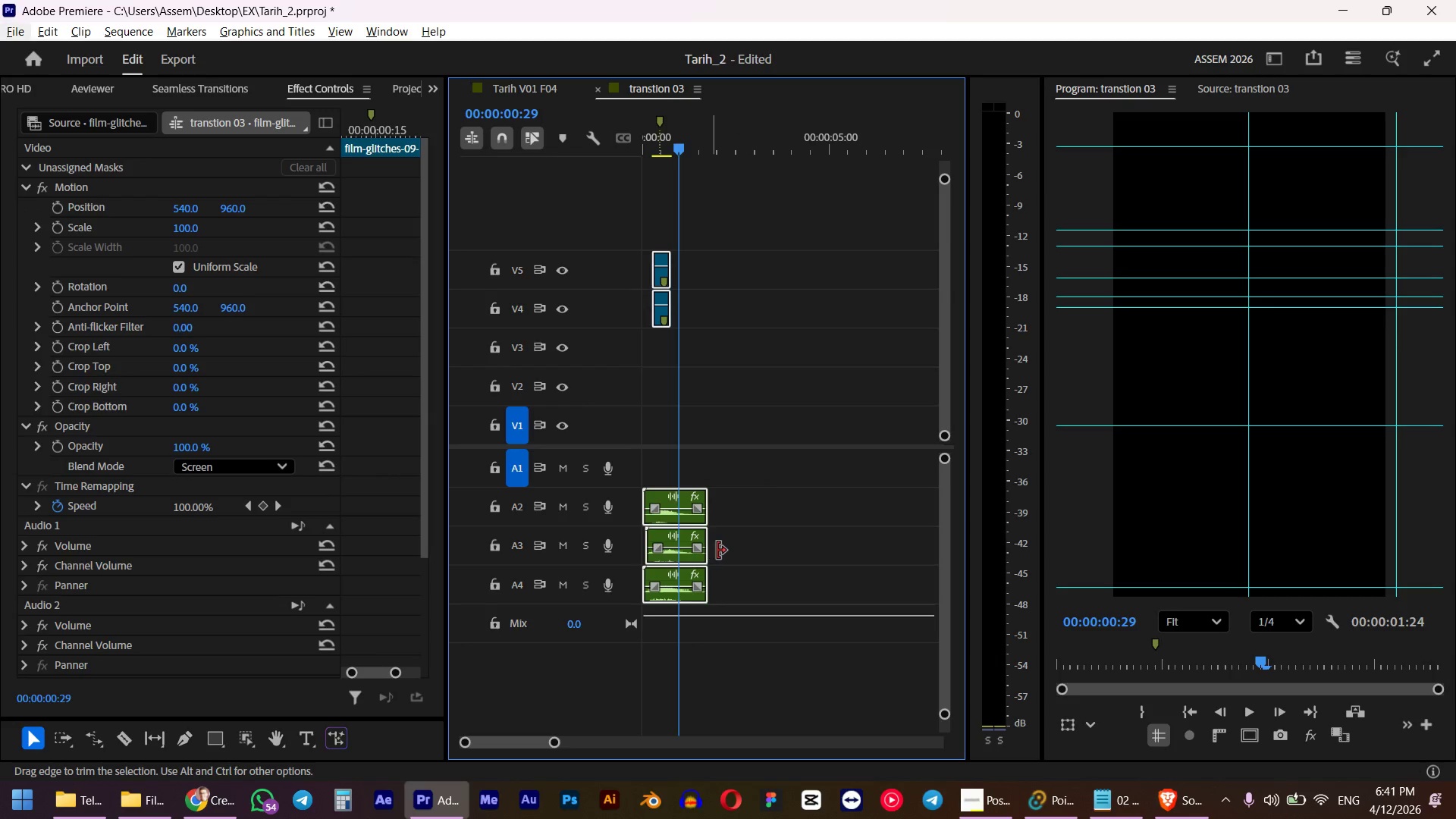 
left_click([739, 556])
 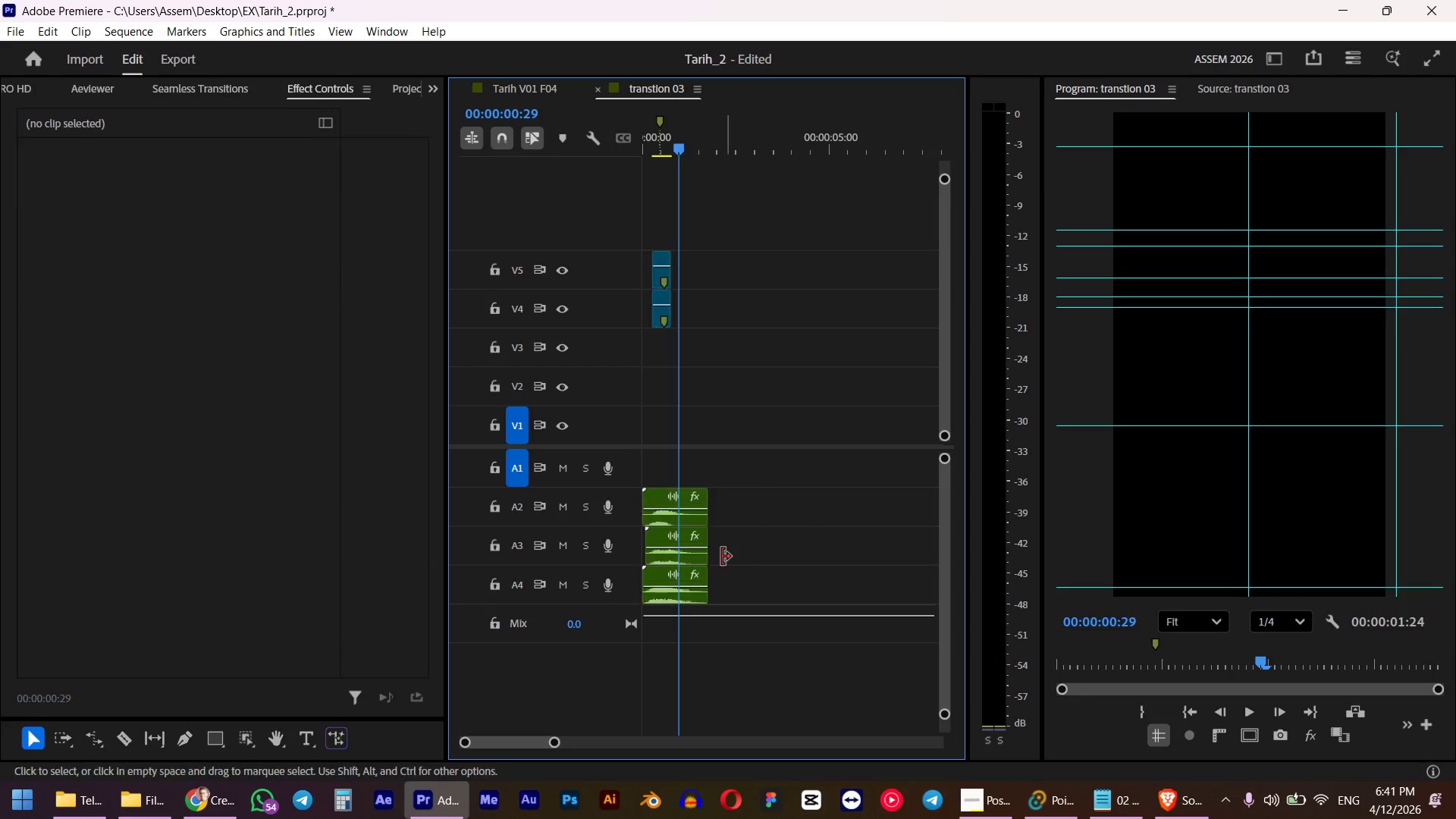 
hold_key(key=AltLeft, duration=3.86)
left_click_drag(start_coordinate=[710, 551], to_coordinate=[798, 551])
 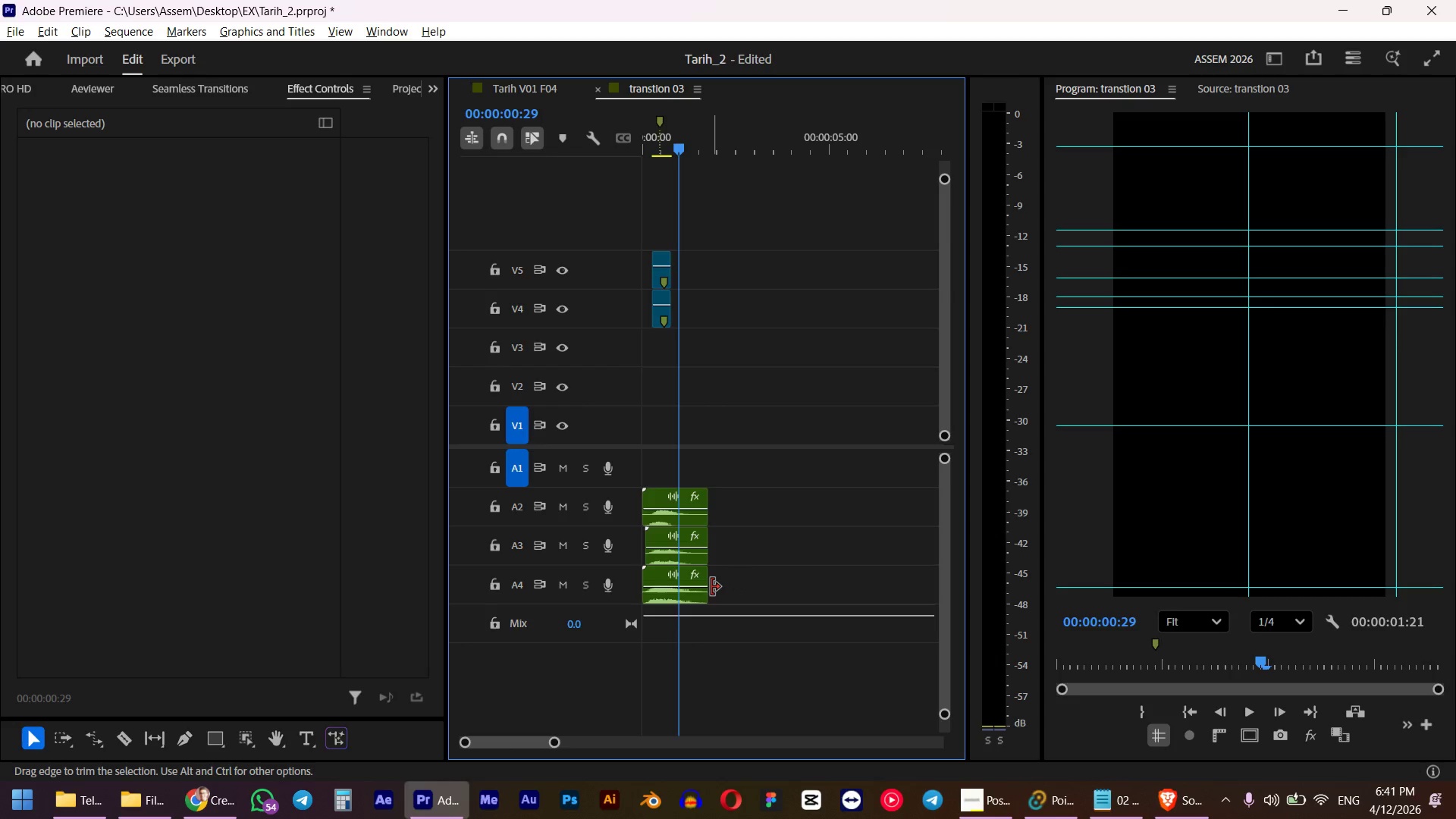 
left_click_drag(start_coordinate=[711, 587], to_coordinate=[781, 581])
 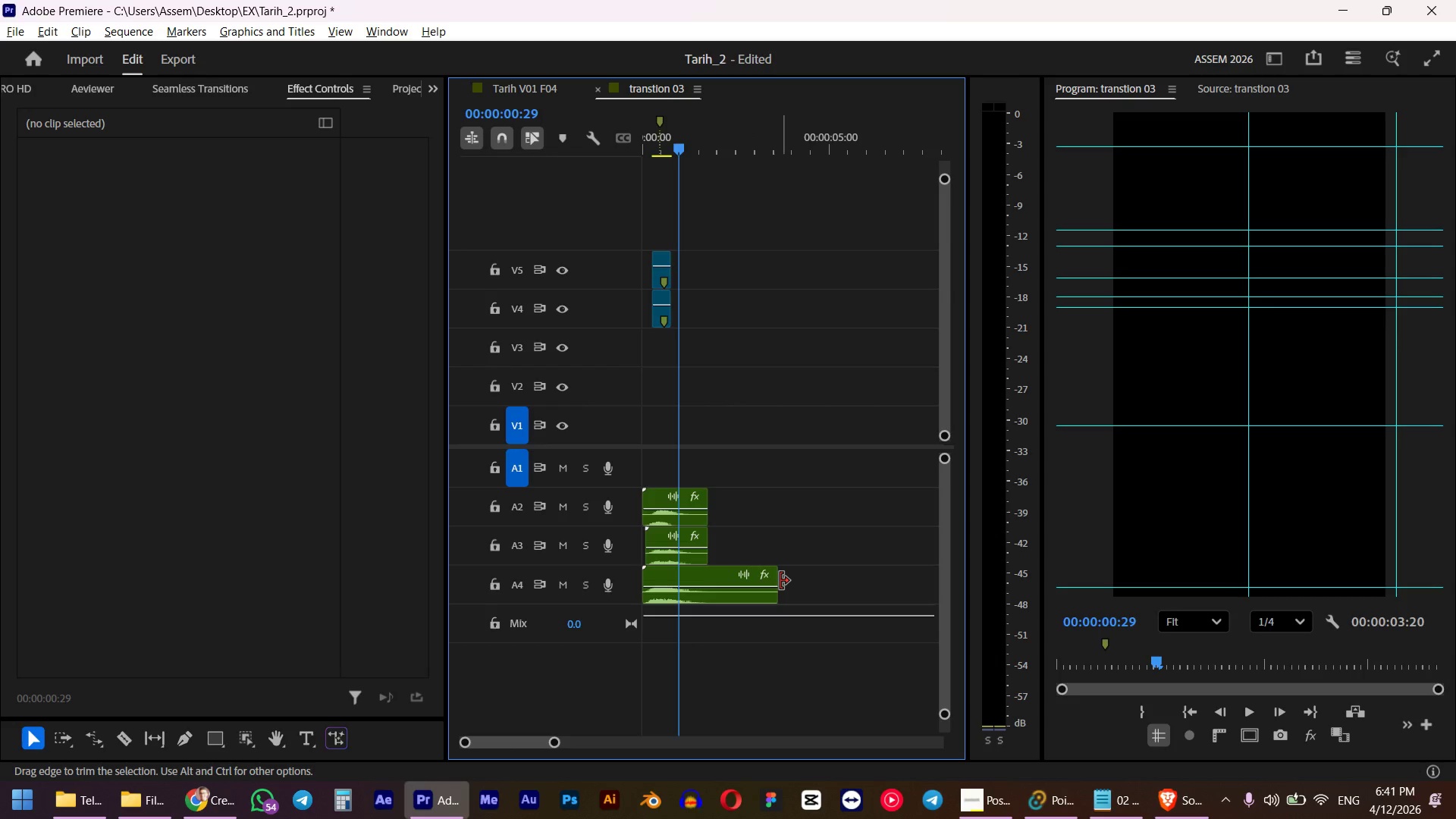 
left_click_drag(start_coordinate=[780, 581], to_coordinate=[821, 570])
 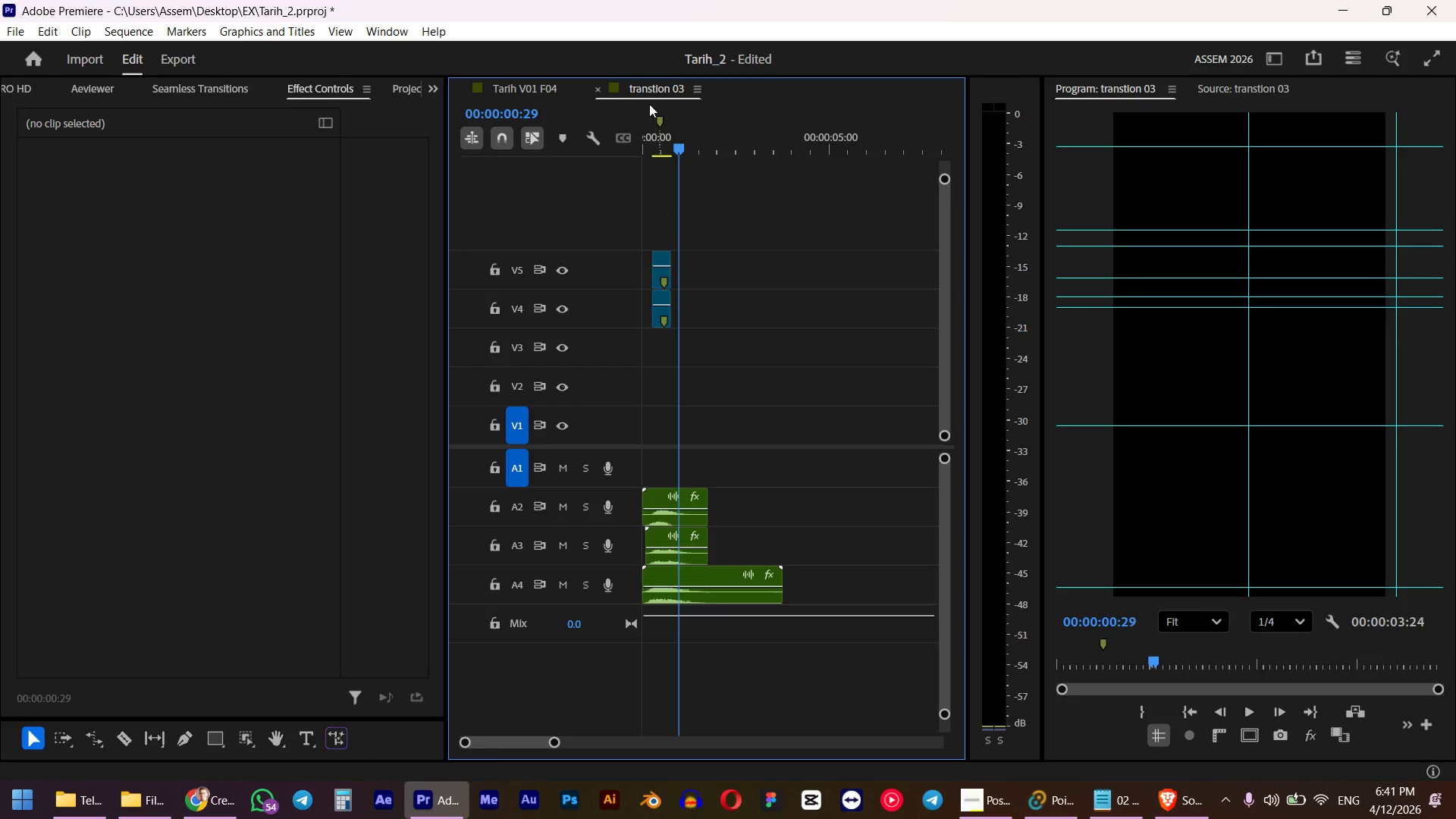 
left_click_drag(start_coordinate=[675, 126], to_coordinate=[633, 141])
 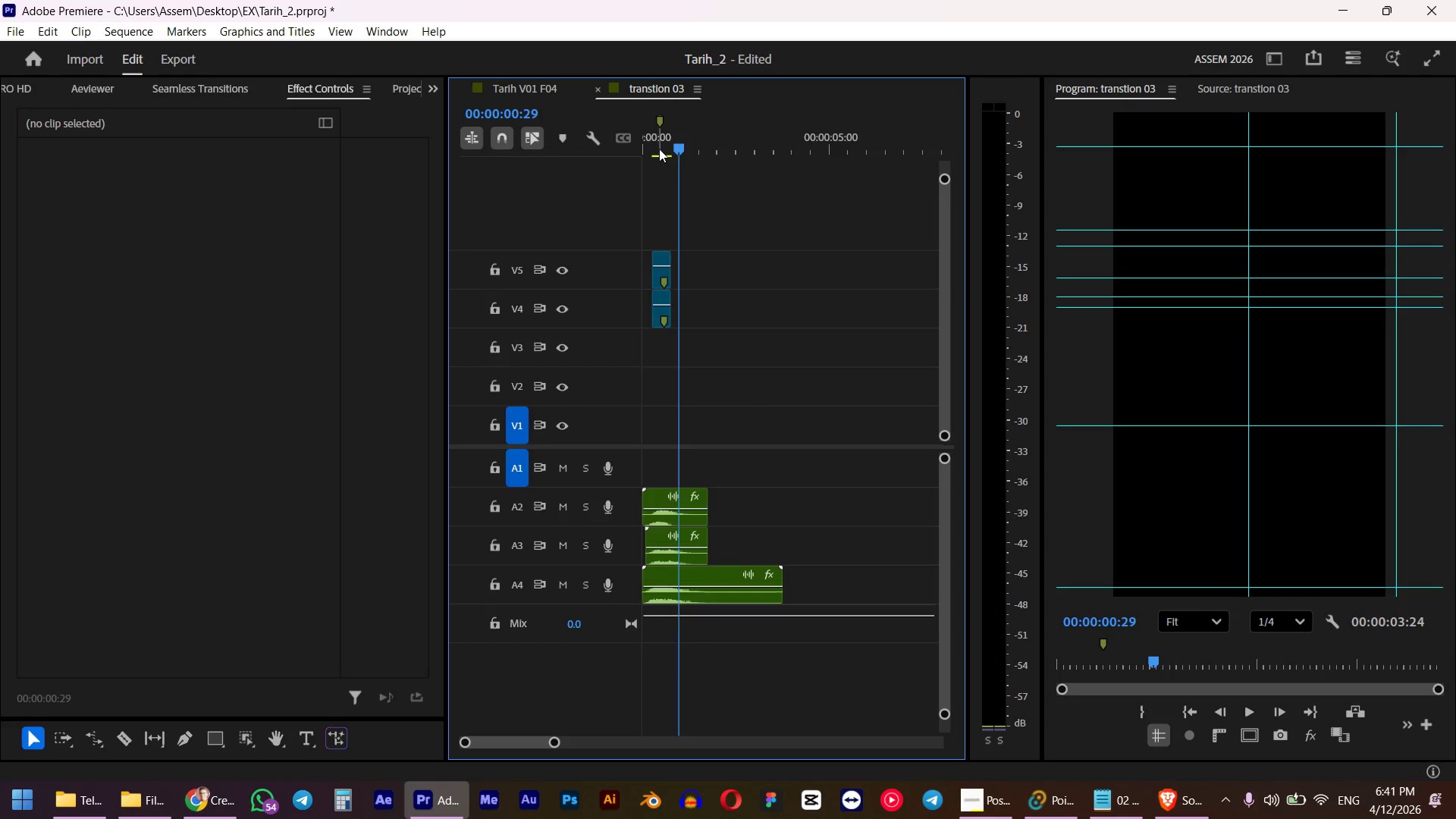 
left_click_drag(start_coordinate=[659, 149], to_coordinate=[635, 155])
 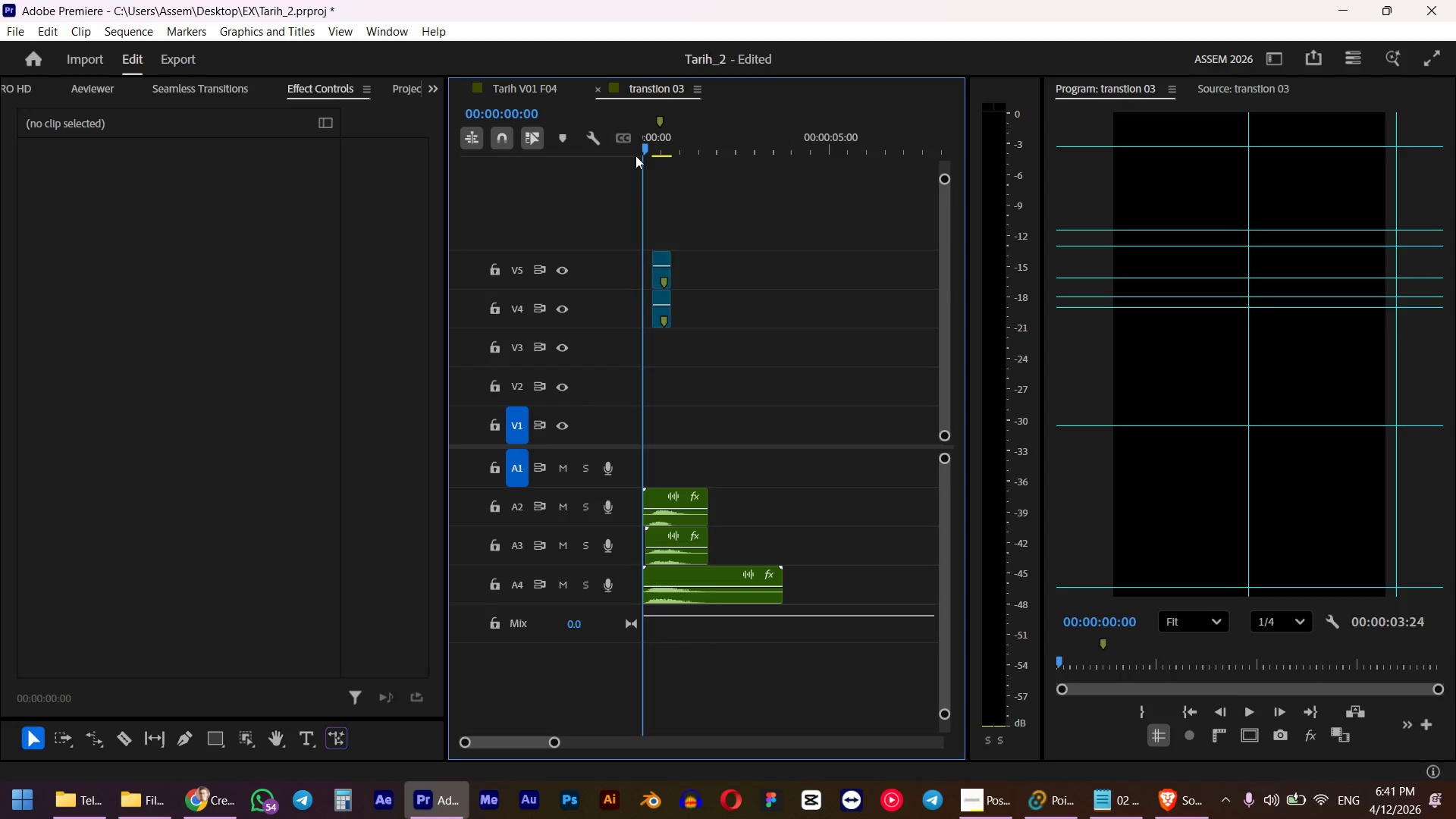 
key(Space)
 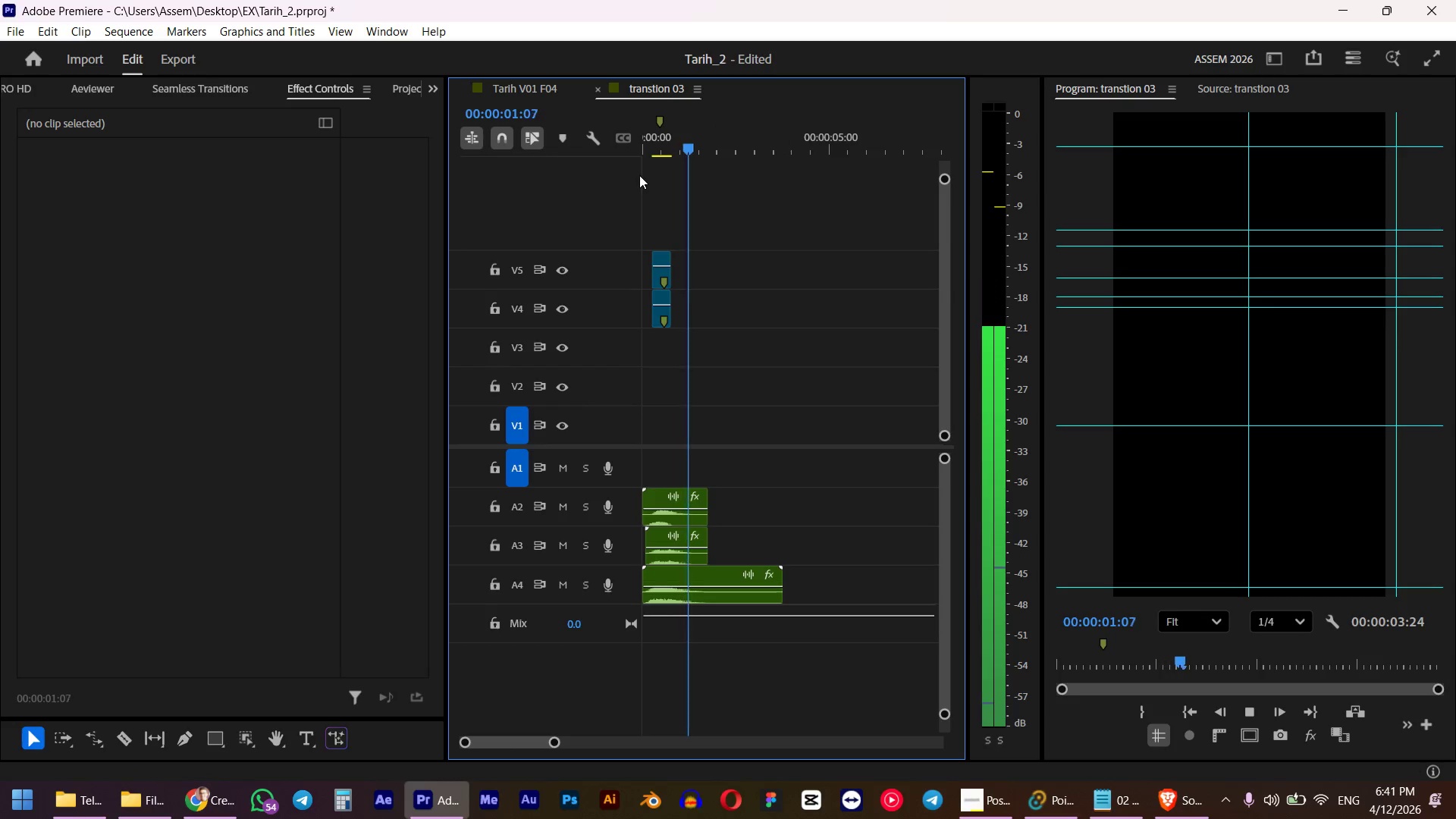 
key(Space)
 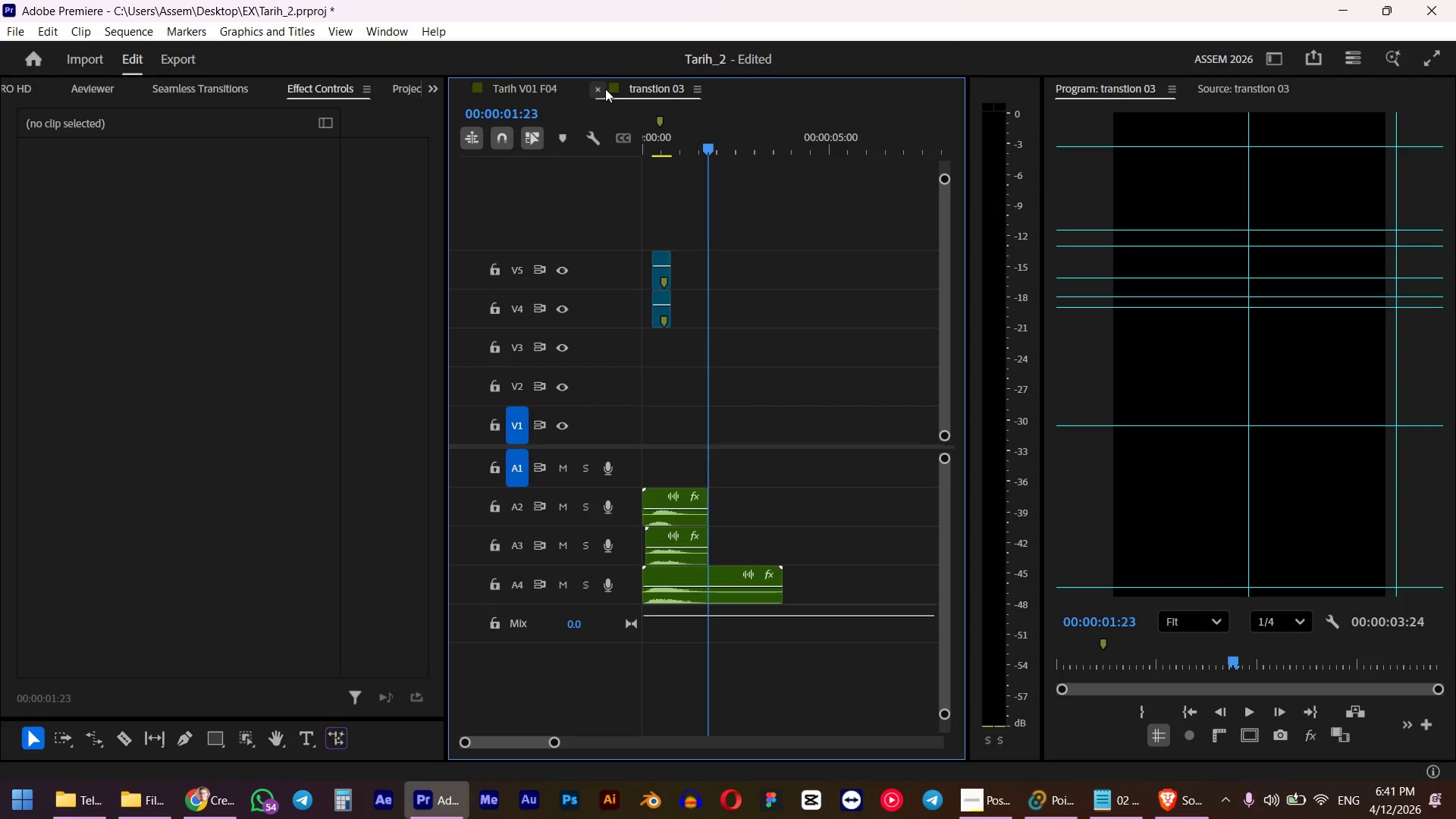 
left_click([595, 90])
 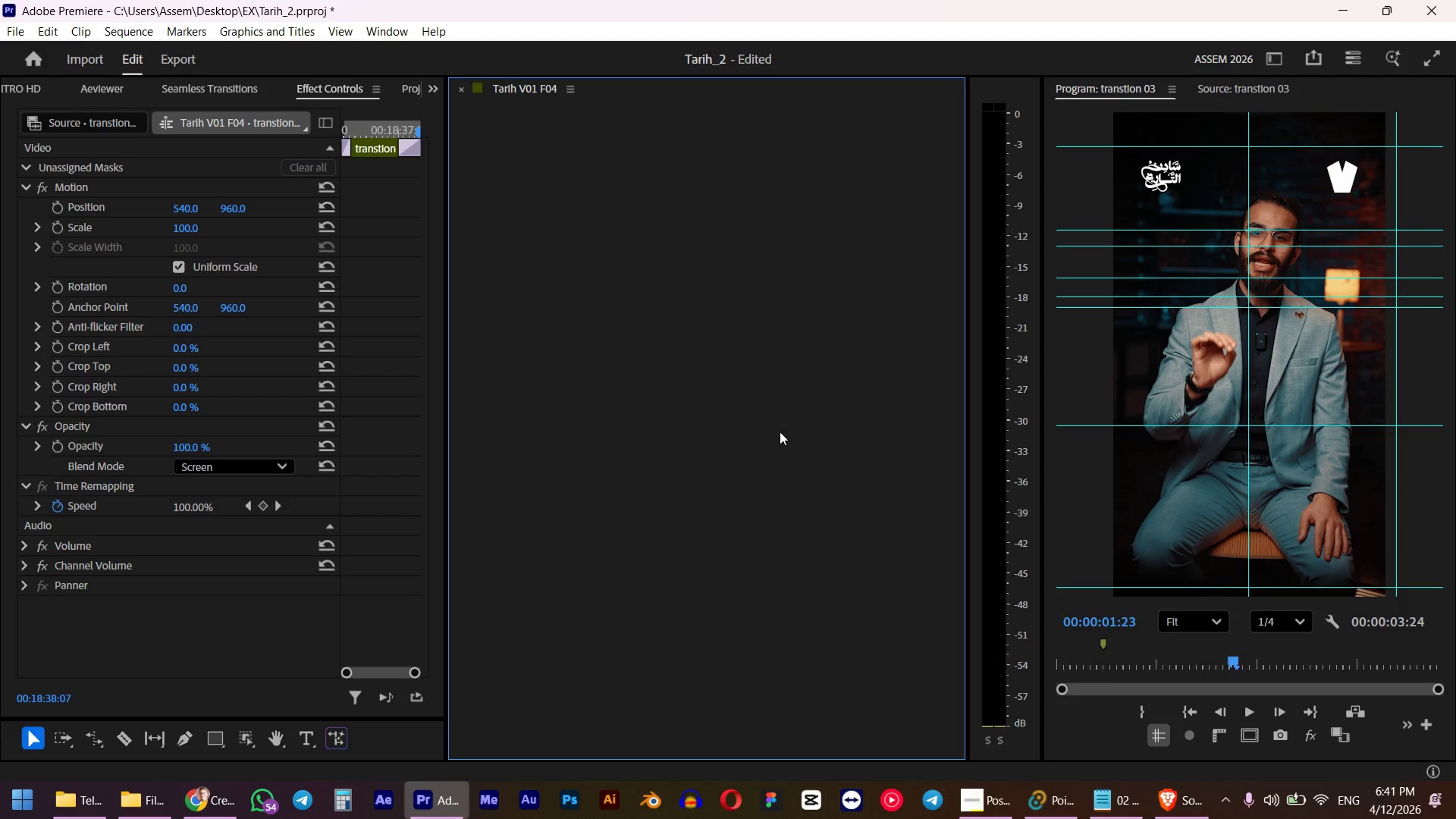 
hold_key(key=AltLeft, duration=0.64)
left_click([862, 396])
 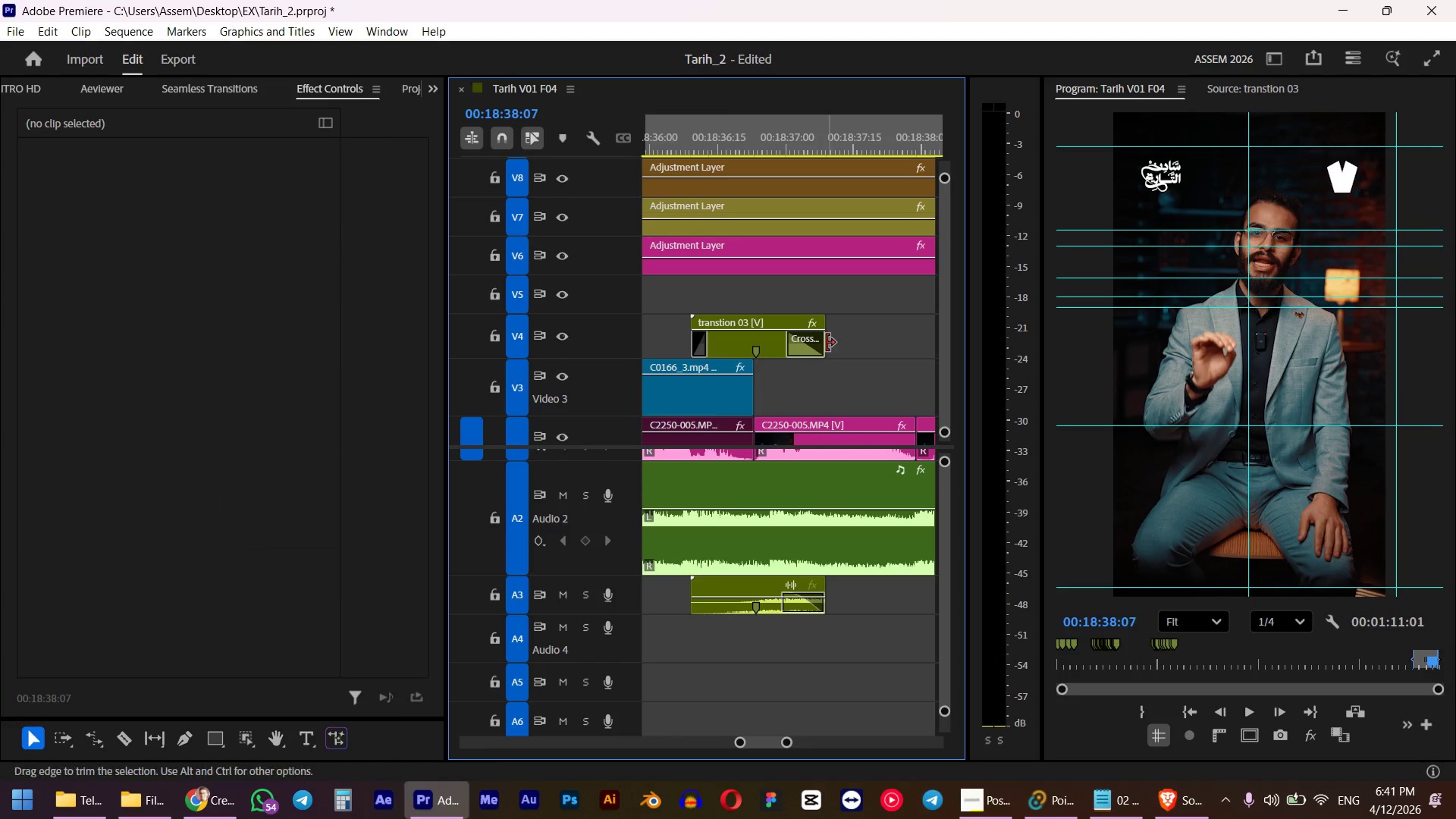 
left_click_drag(start_coordinate=[827, 341], to_coordinate=[818, 350])
 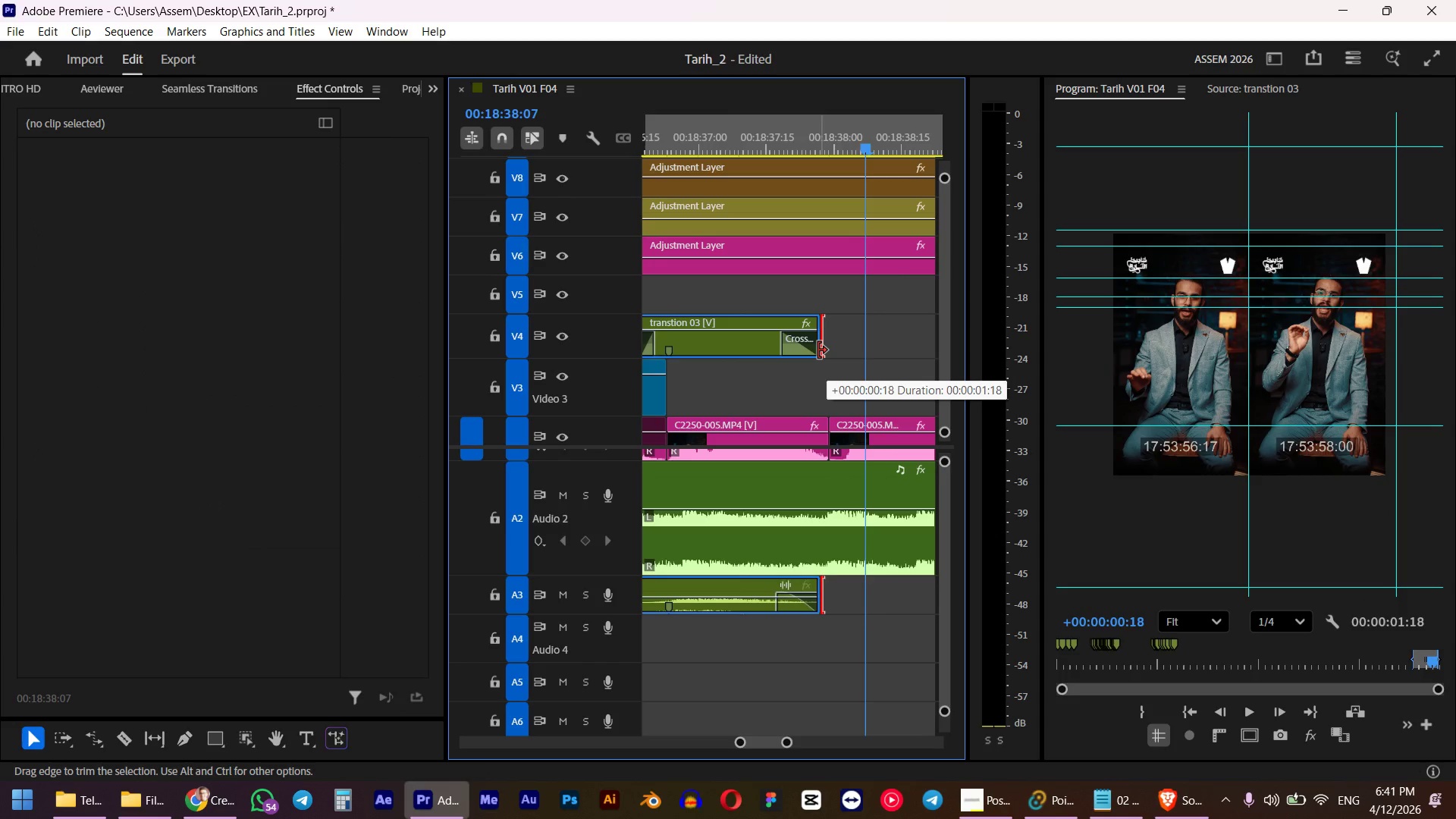 
hold_key(key=AltLeft, duration=0.55)
hold_key(key=AltLeft, duration=0.33)
scroll: coordinate [808, 410], scroll_direction: down, amount: 7.0
 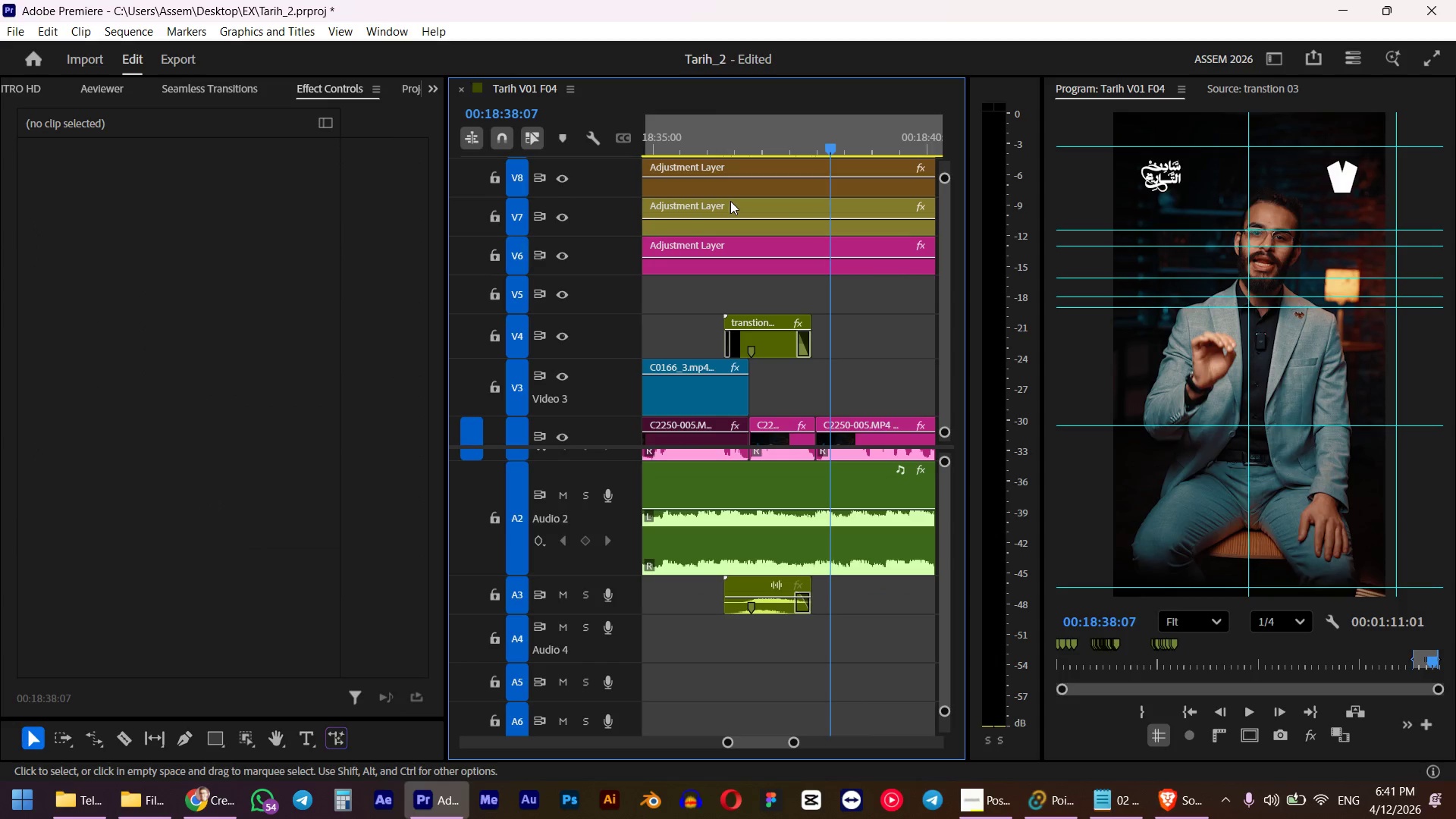 
left_click([709, 143])
 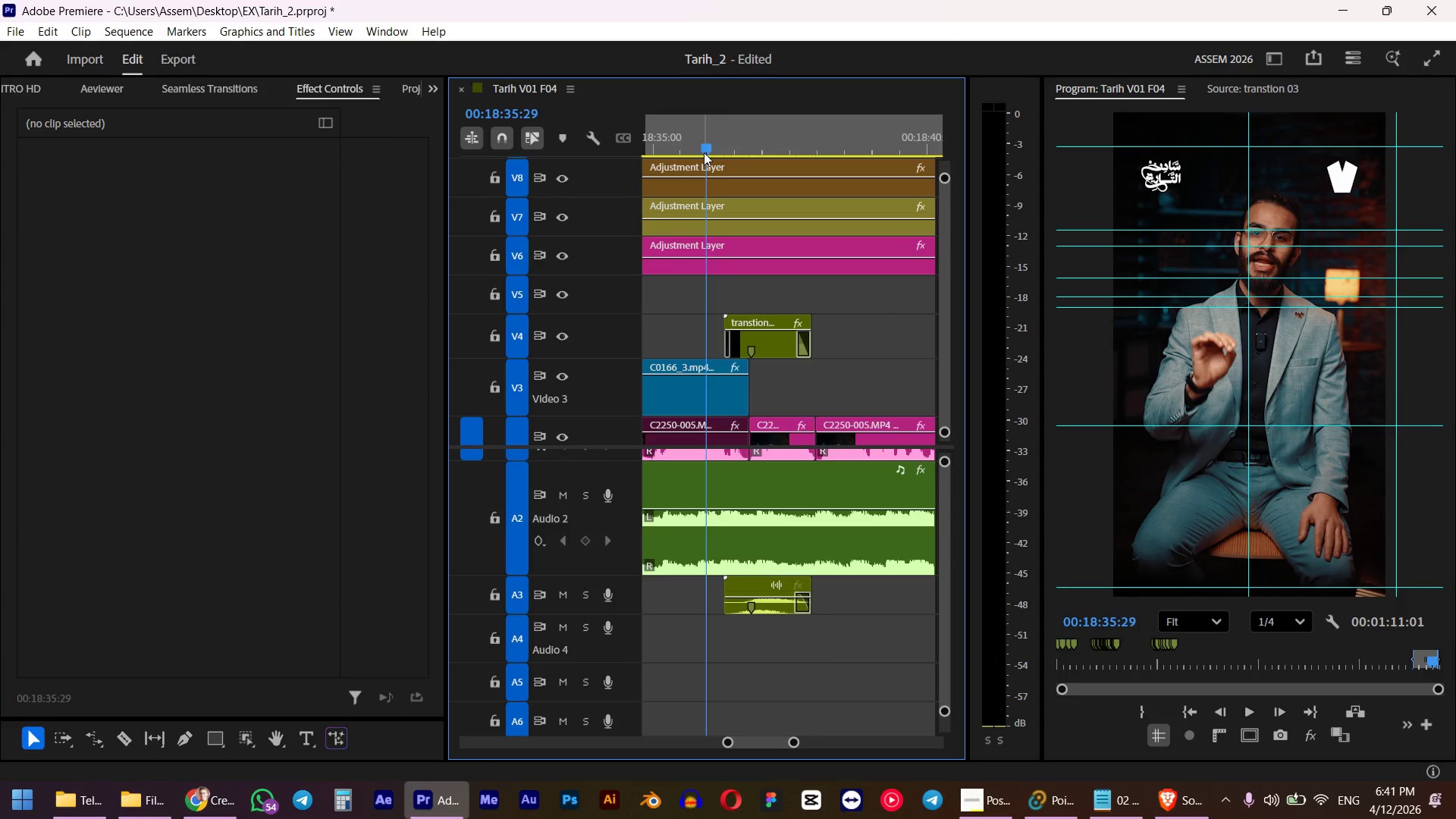 
key(Space)
 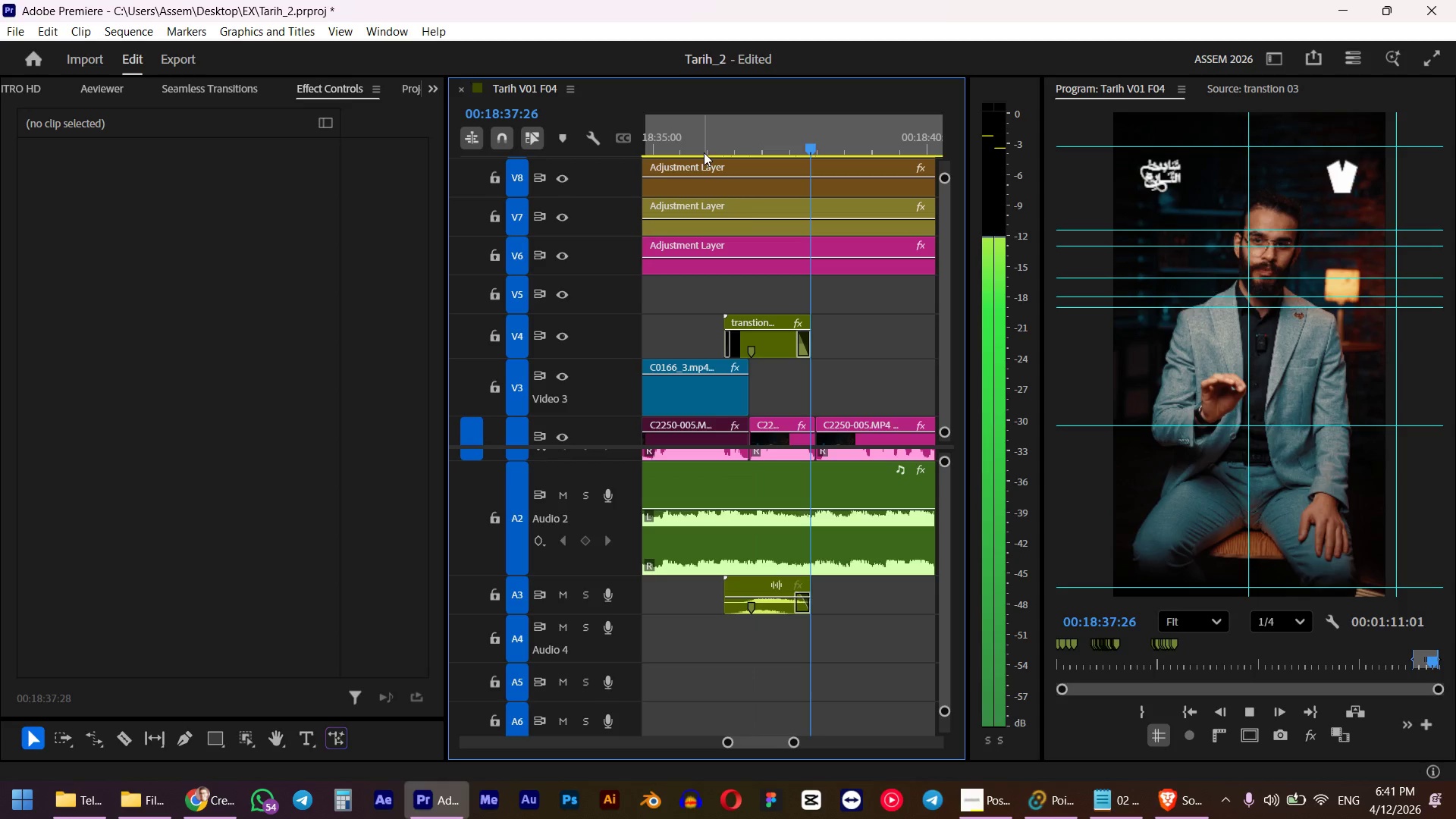 
key(Space)
 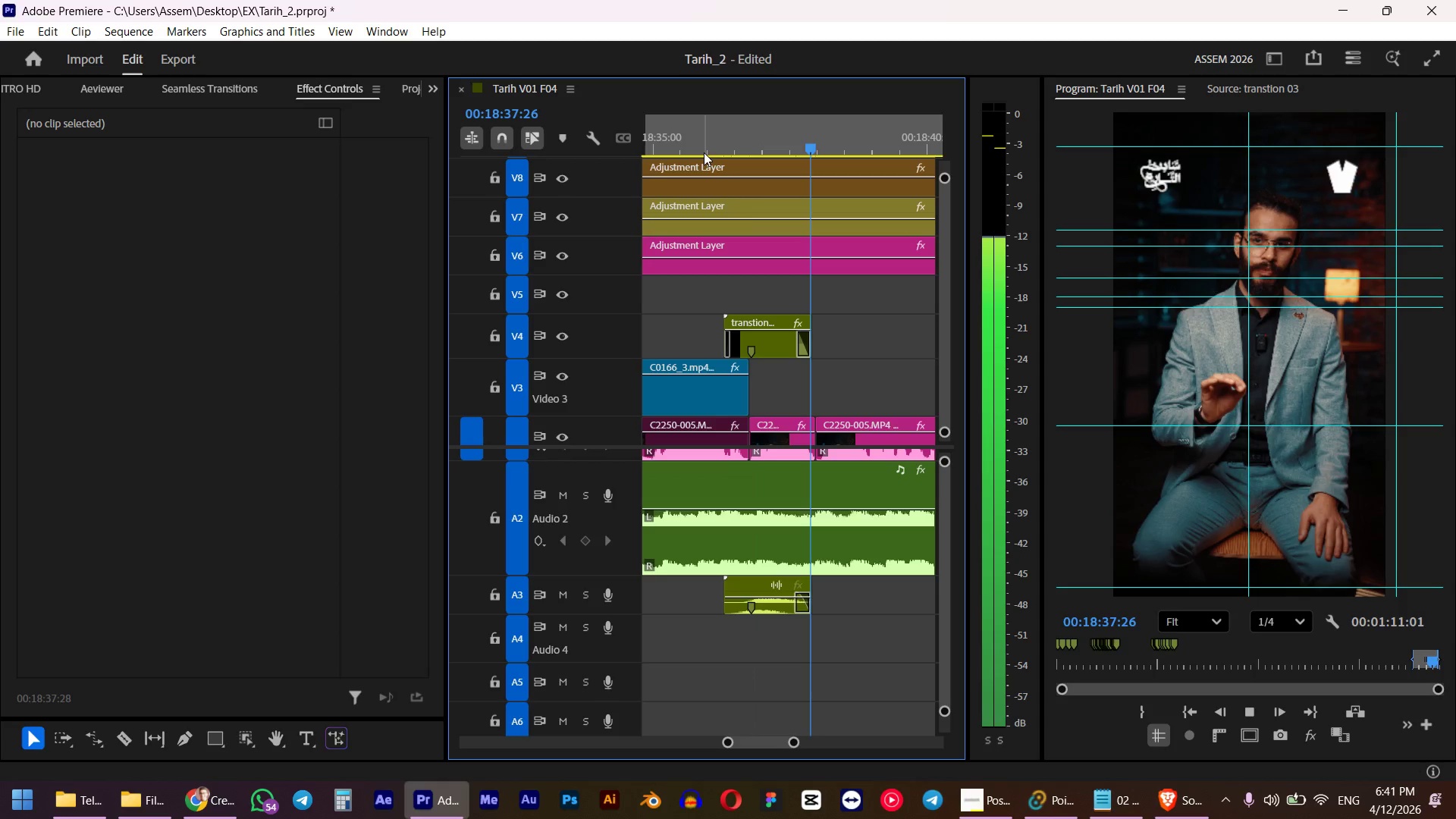 
hold_key(key=AltLeft, duration=0.41)
left_click([763, 604])
 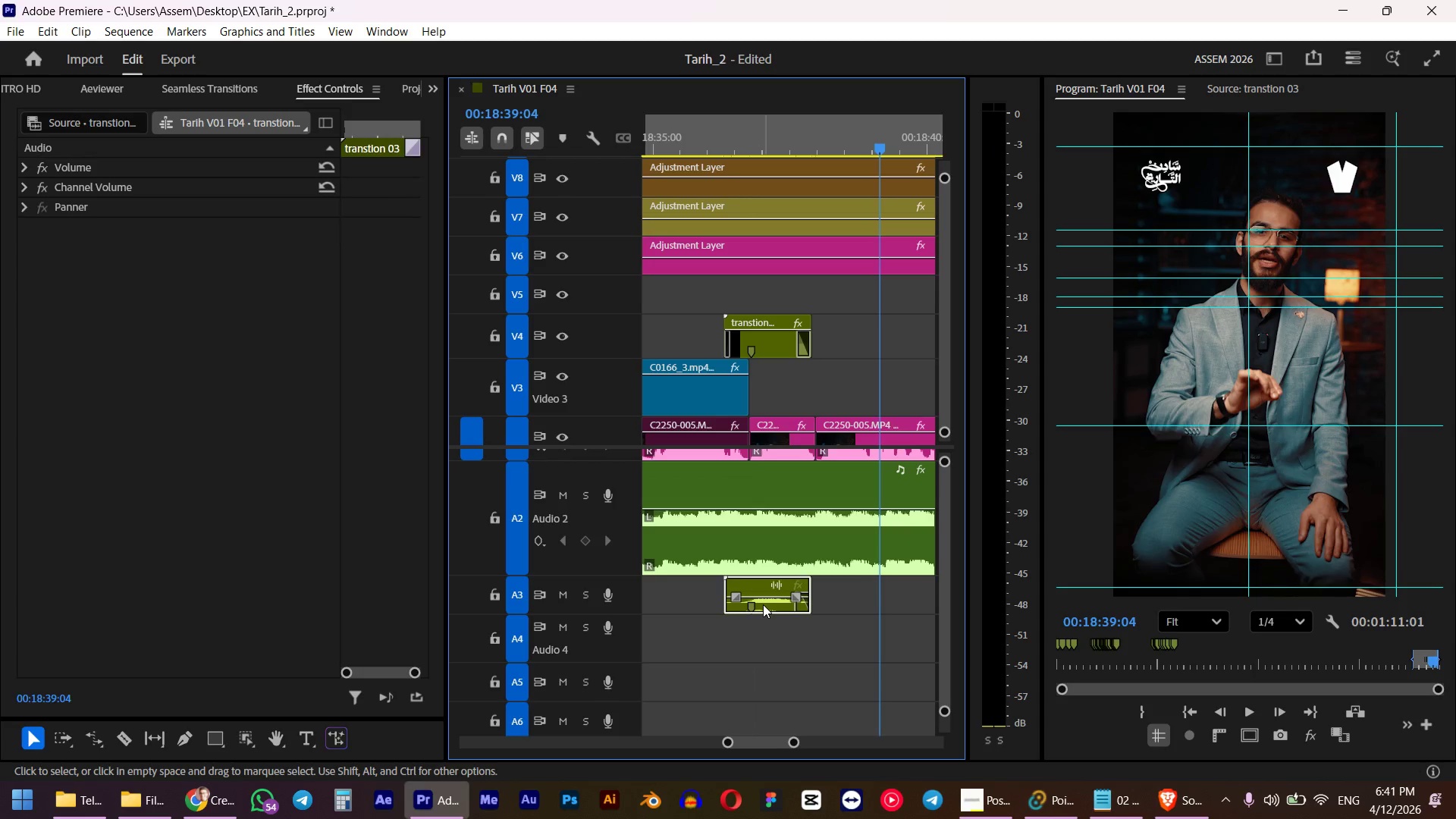 
key(G)
 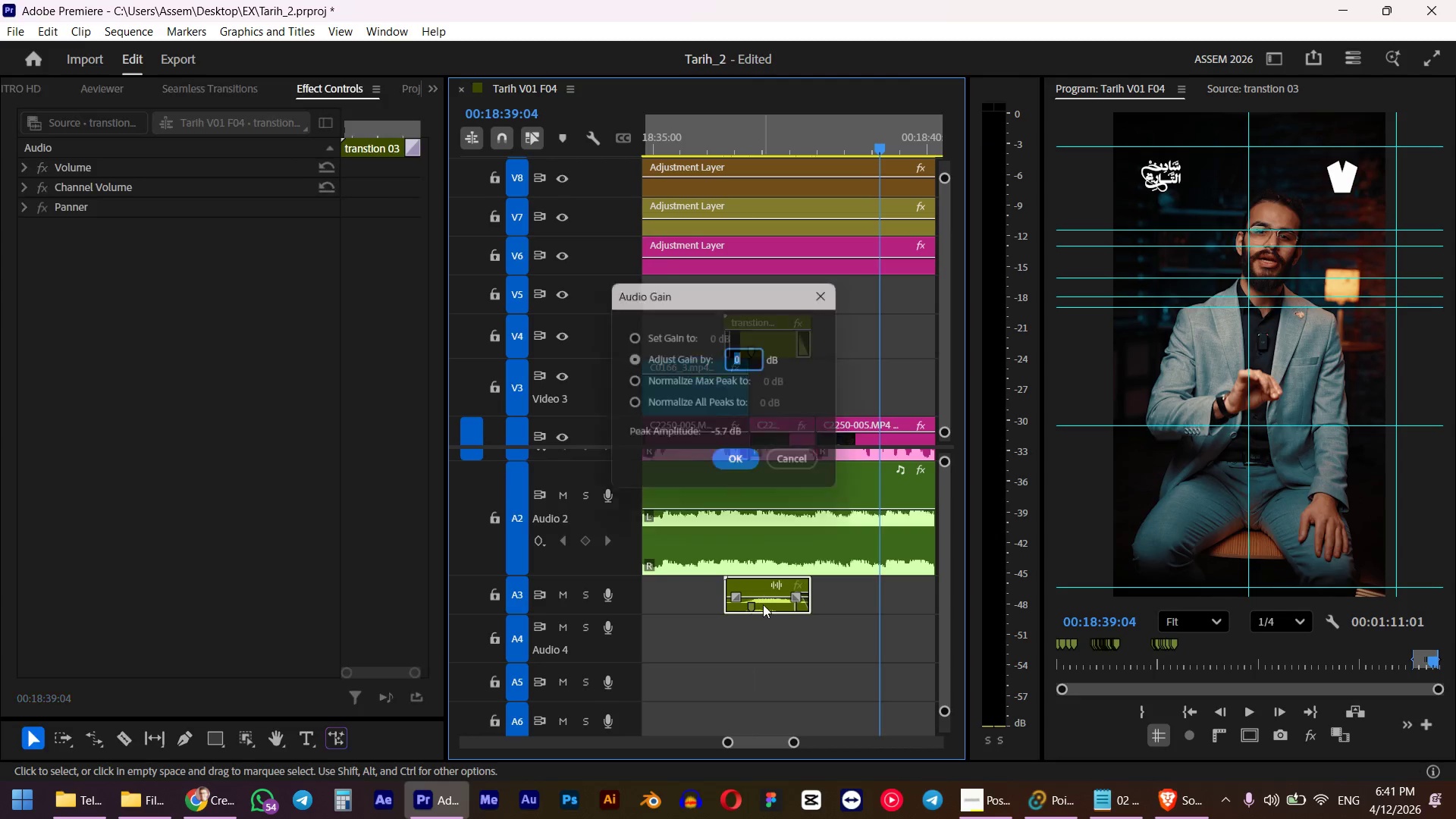 
key(NumpadSubtract)
 